 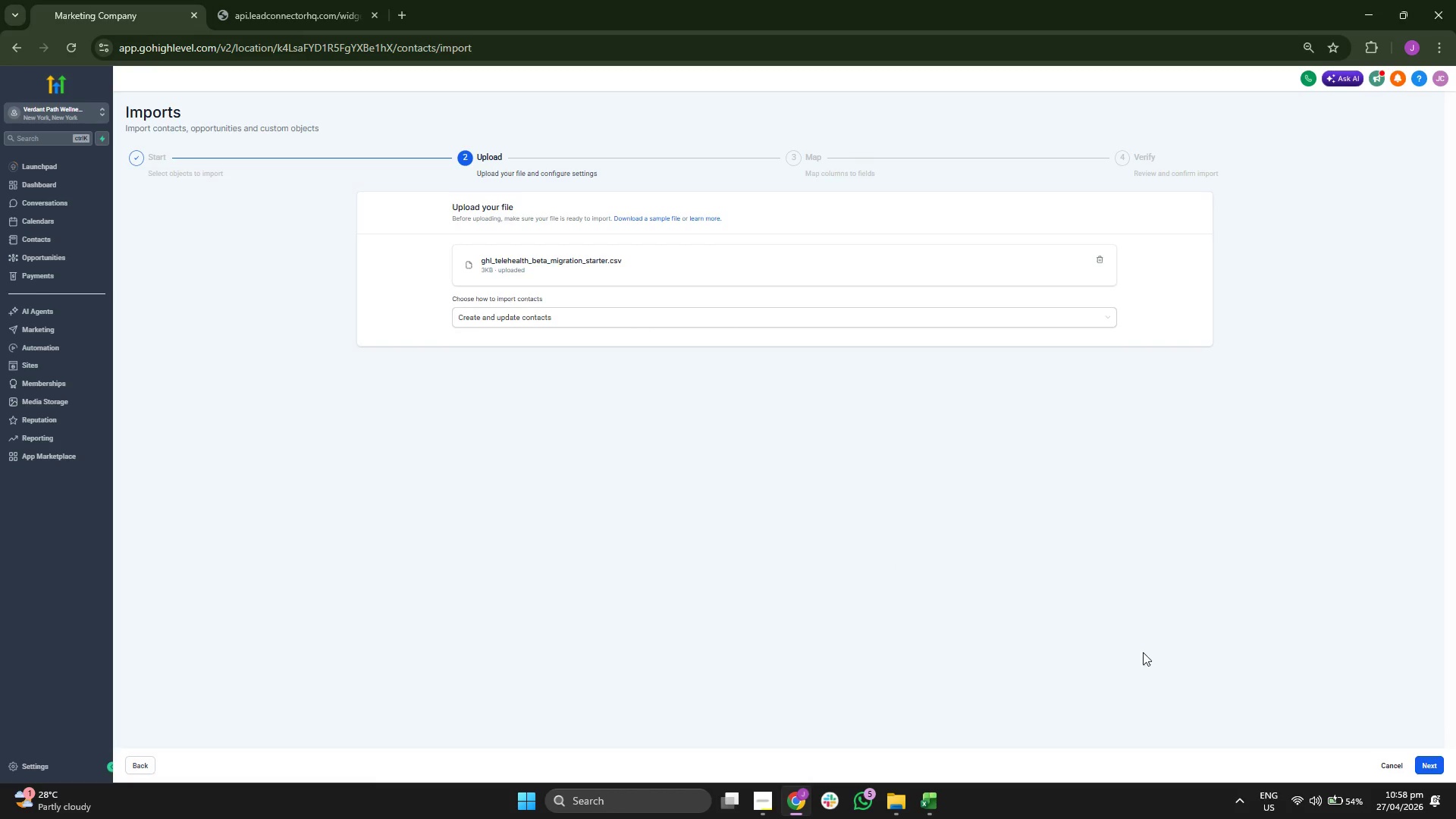 
left_click([1429, 767])
 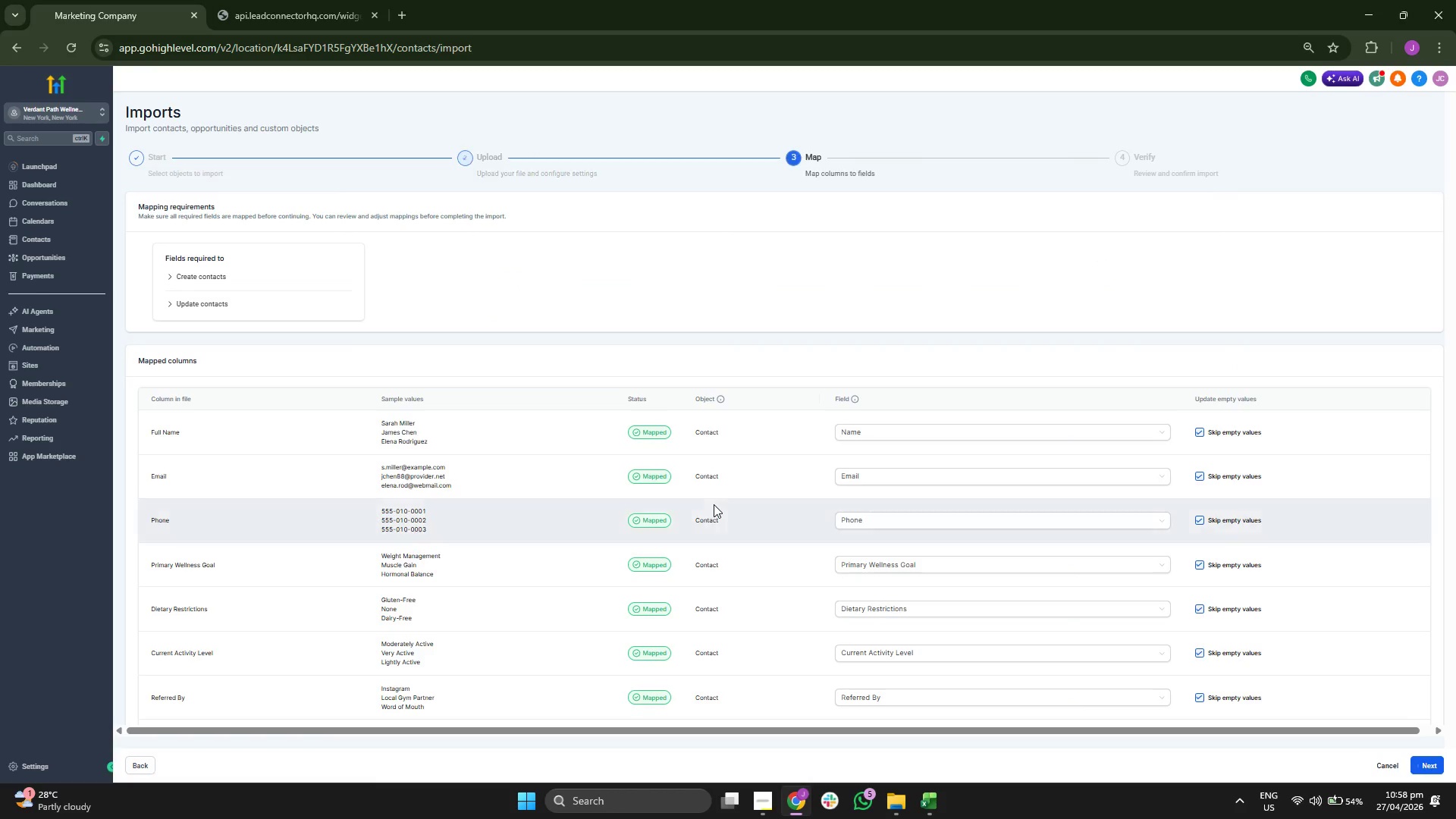 
scroll: coordinate [523, 393], scroll_direction: down, amount: 2.0
 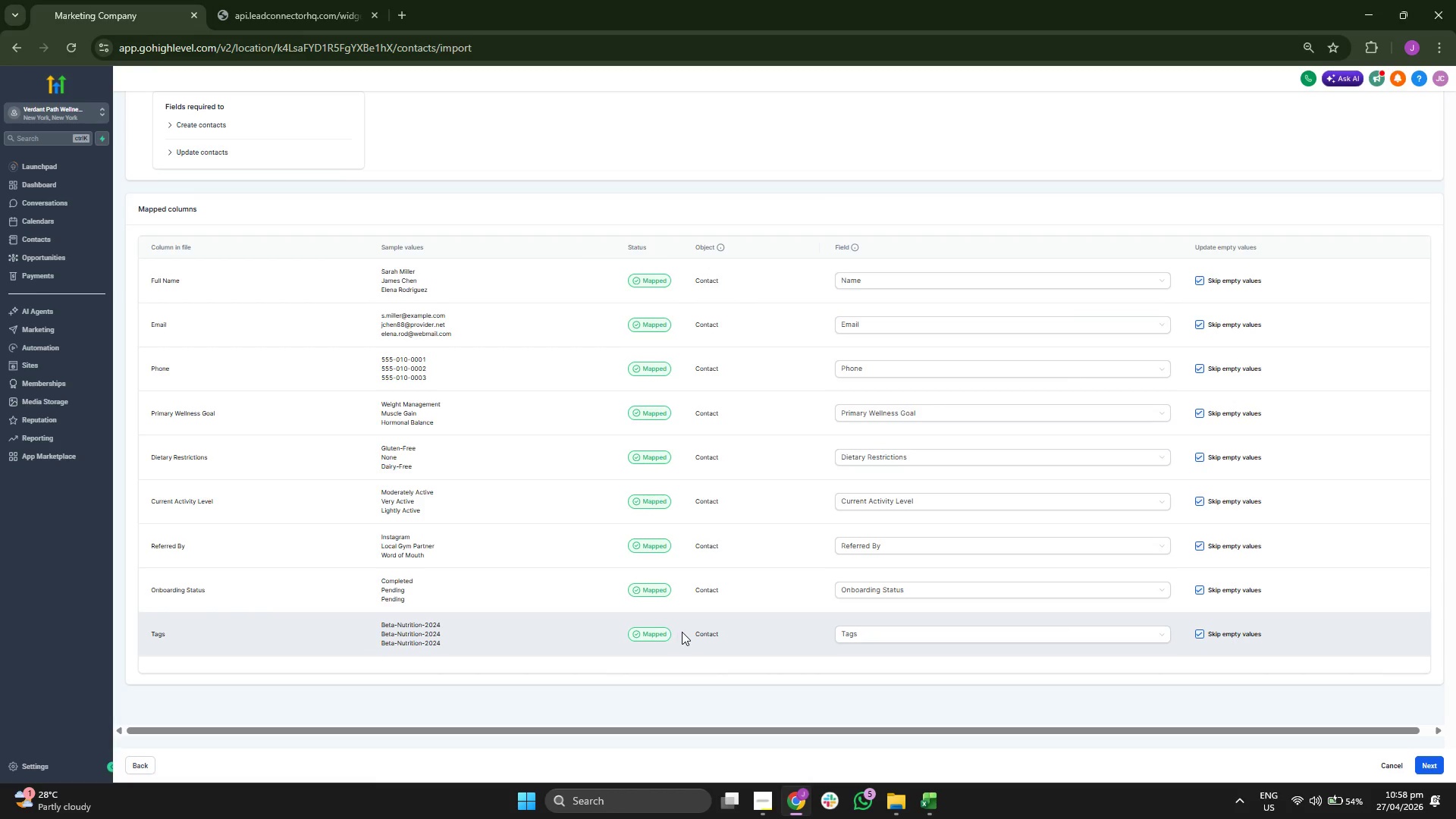 
wait(6.41)
 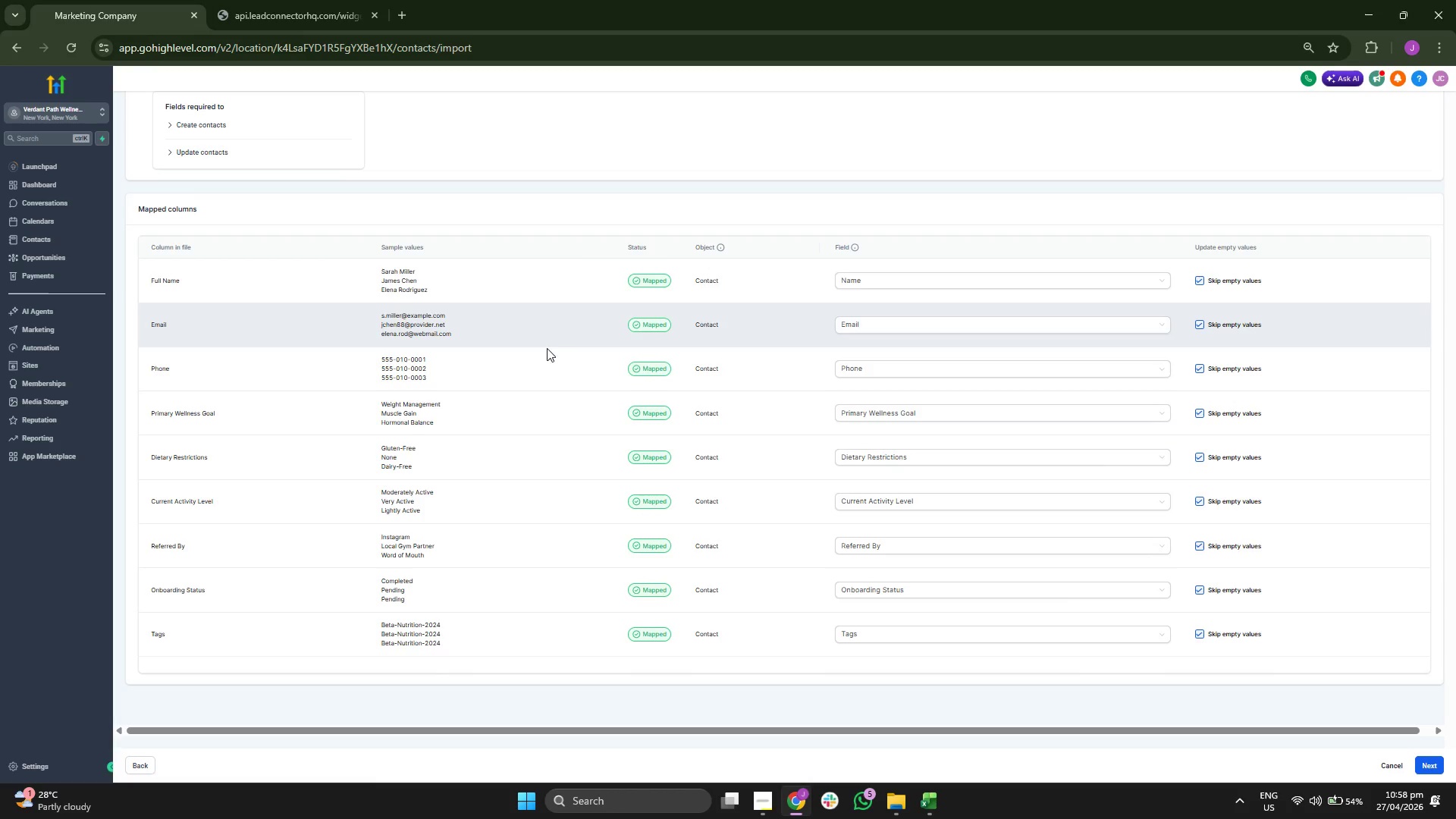 
scroll: coordinate [708, 469], scroll_direction: up, amount: 3.0
 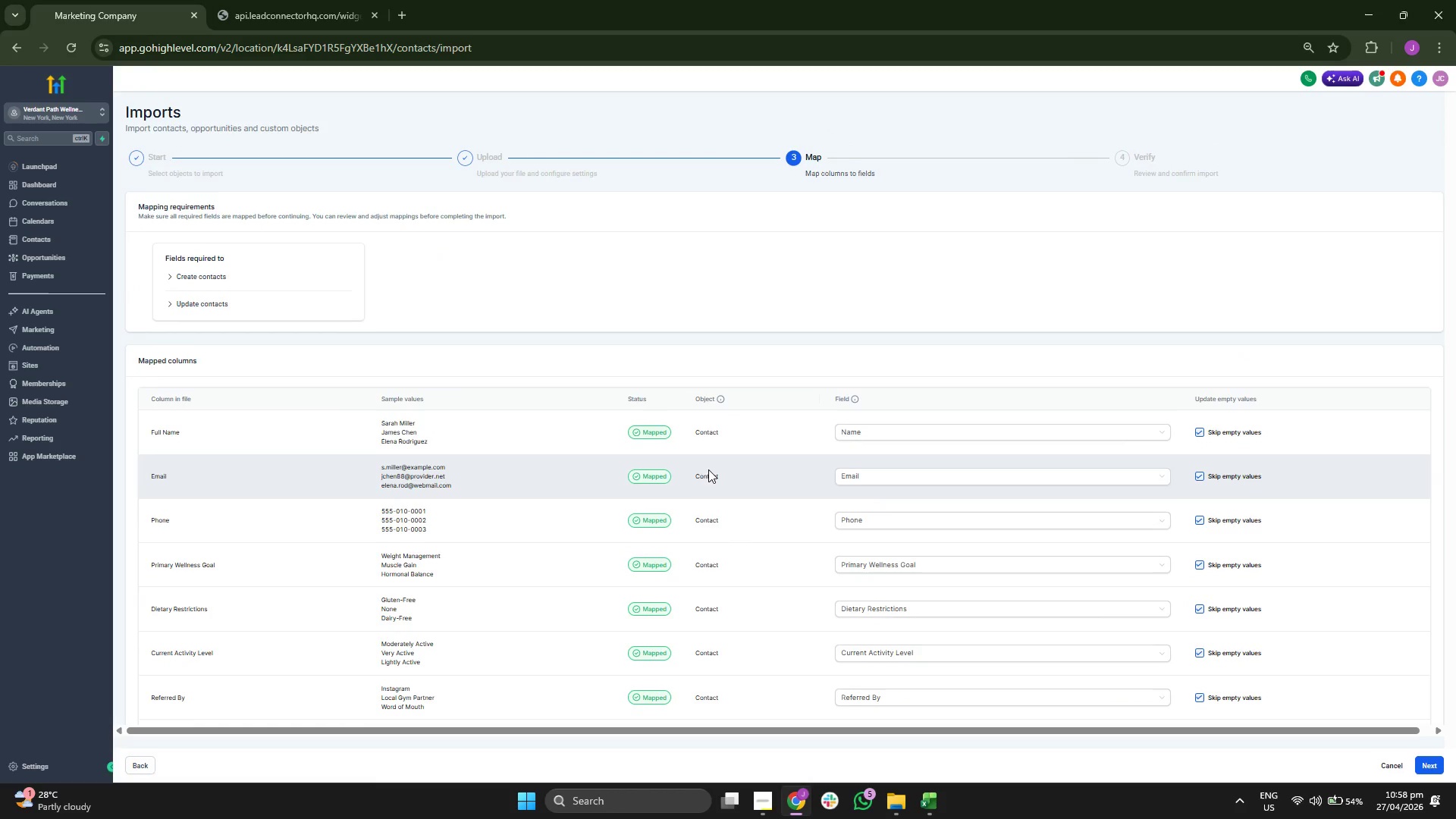 
scroll: coordinate [708, 471], scroll_direction: down, amount: 2.0
 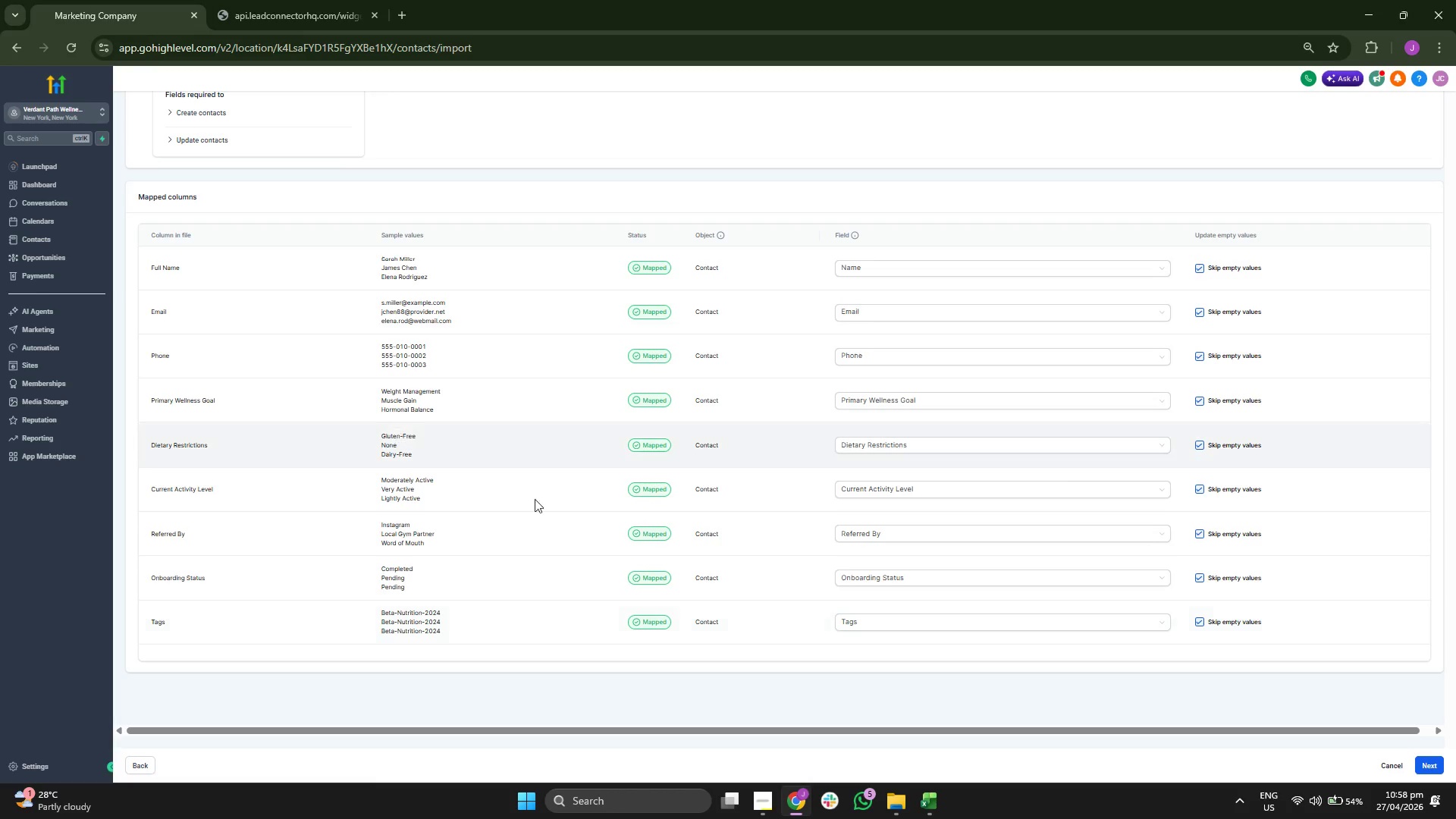 
wait(11.45)
 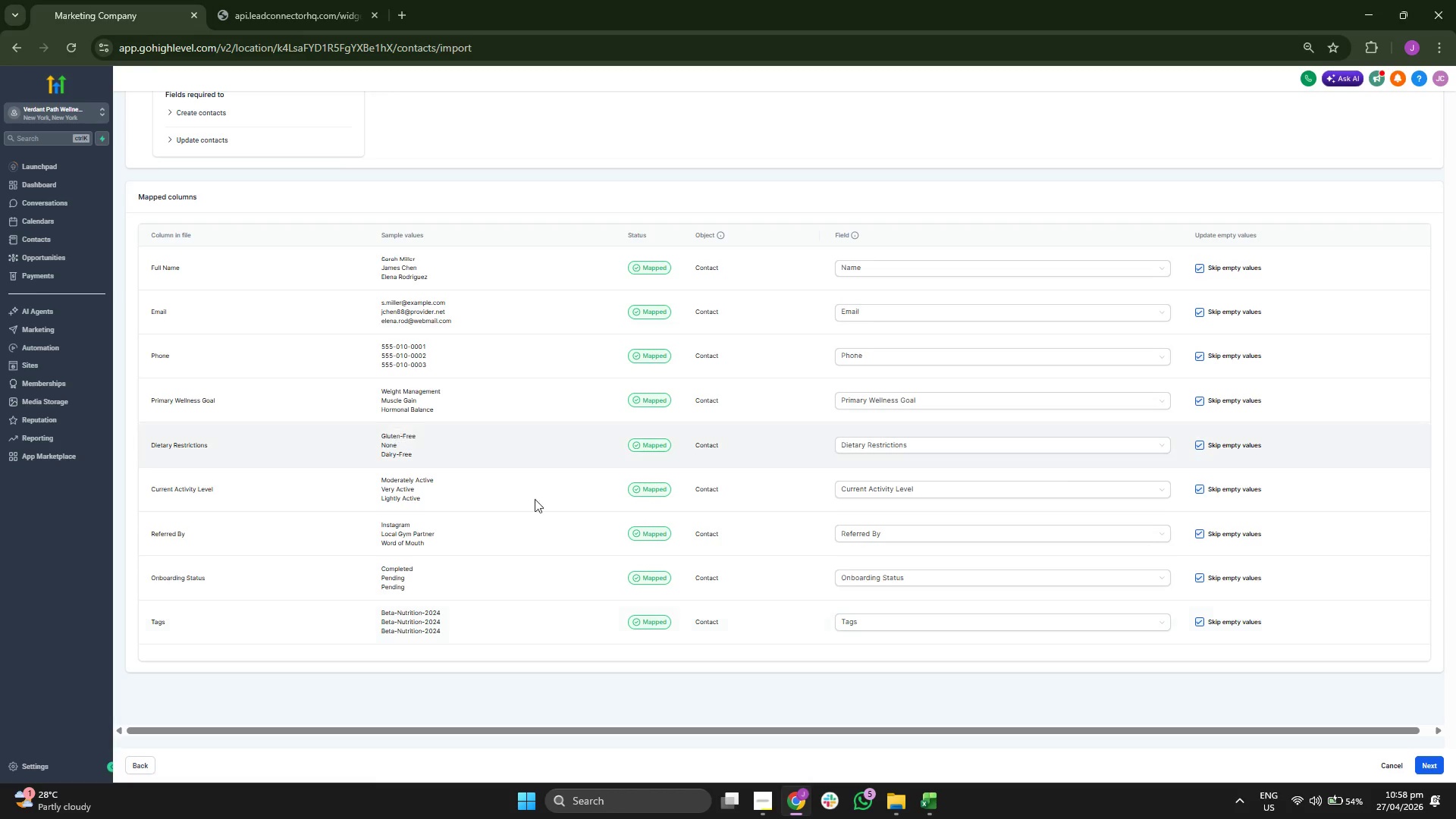 
left_click([1379, 761])
 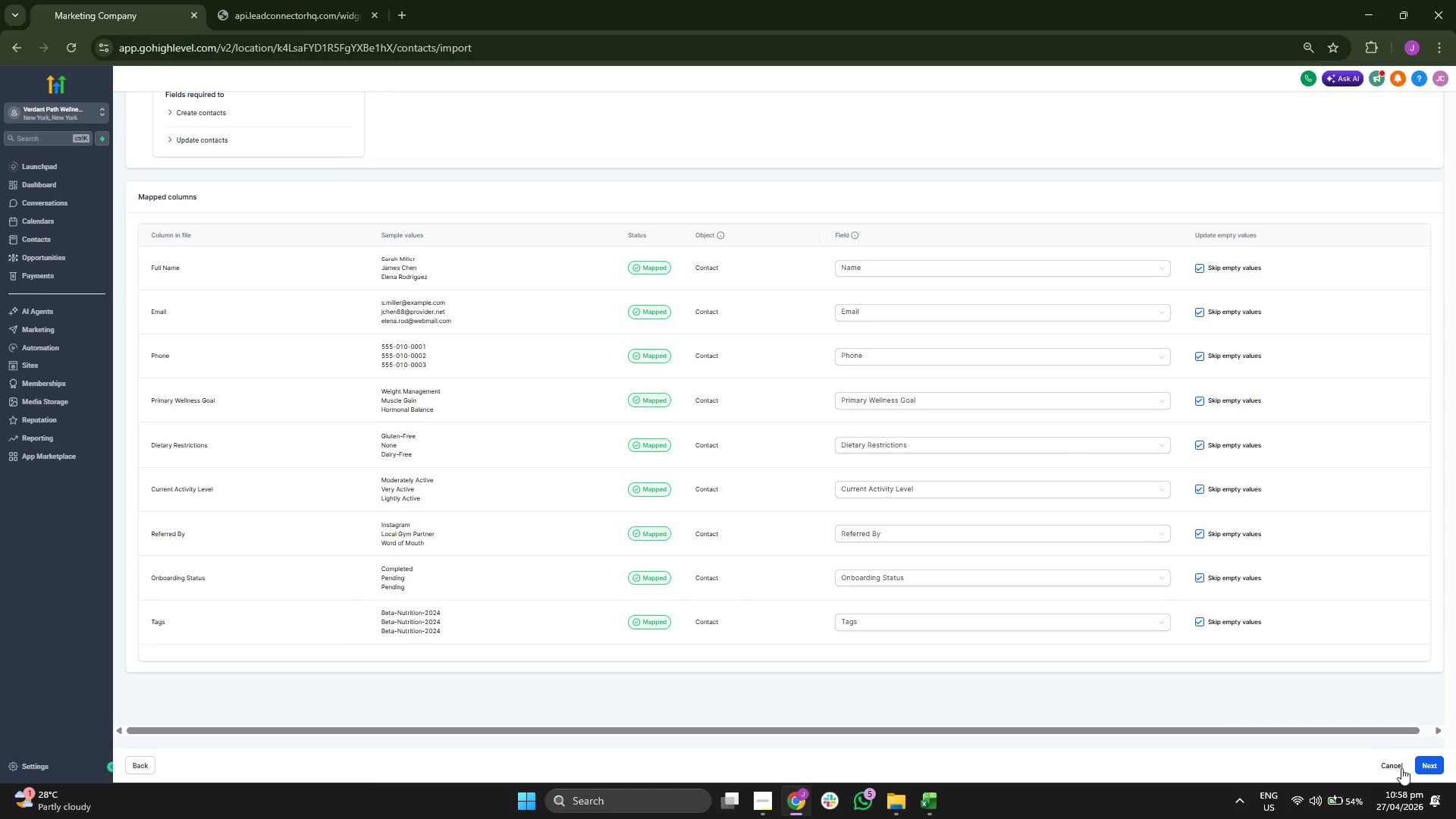 
left_click([1389, 764])
 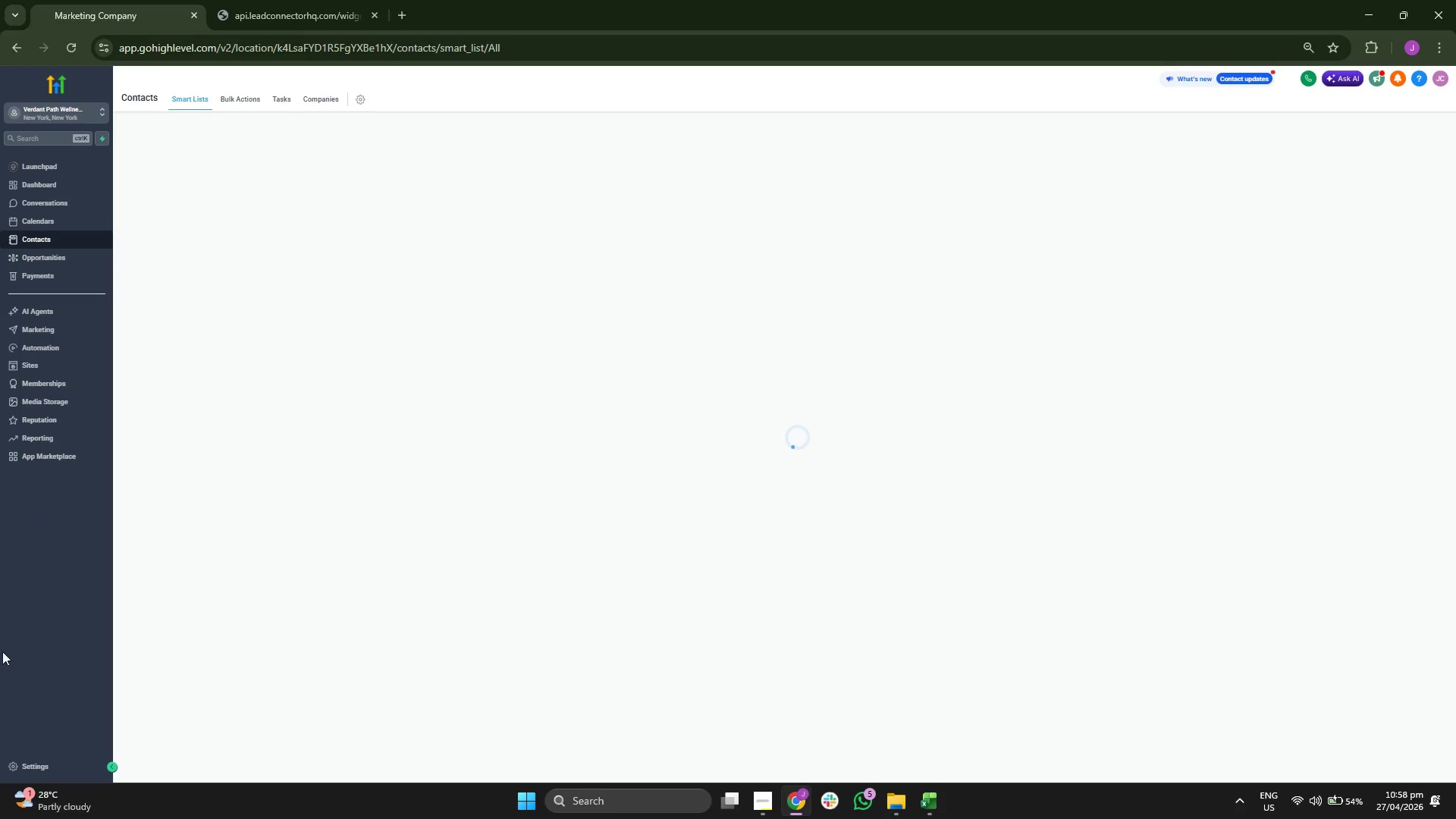 
left_click_drag(start_coordinate=[46, 755], to_coordinate=[46, 759])
 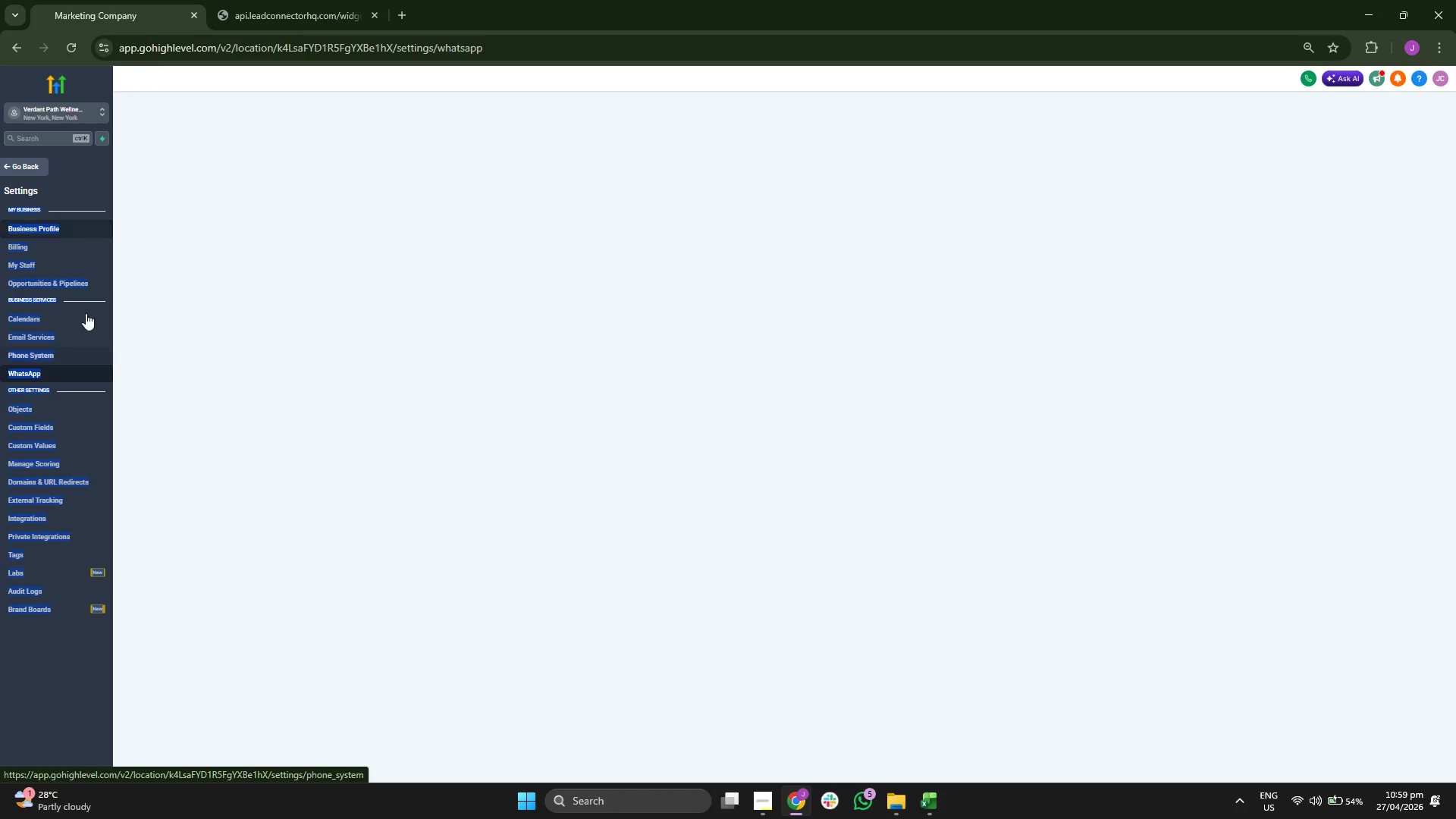 
left_click([25, 172])
 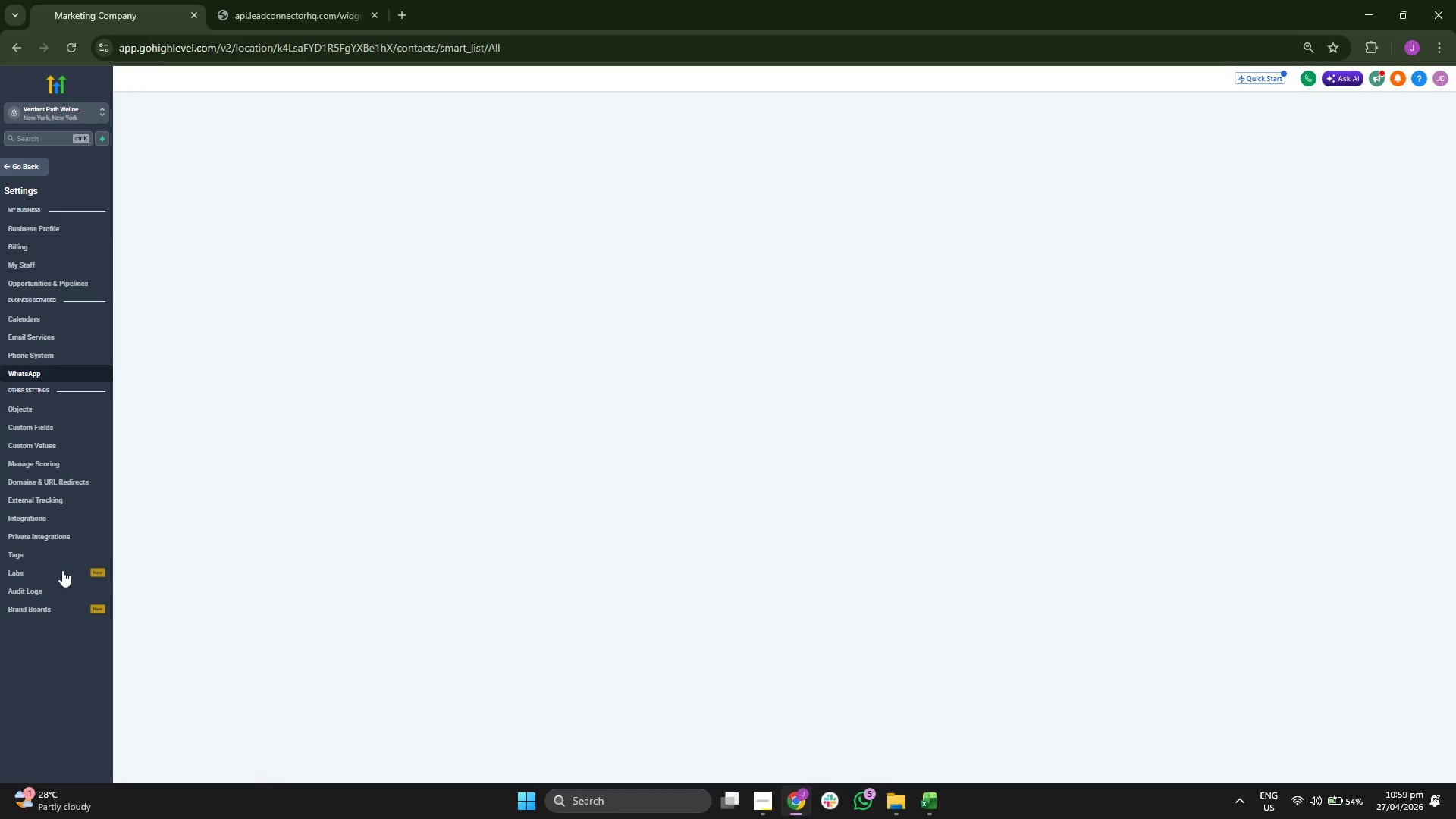 
left_click([62, 552])
 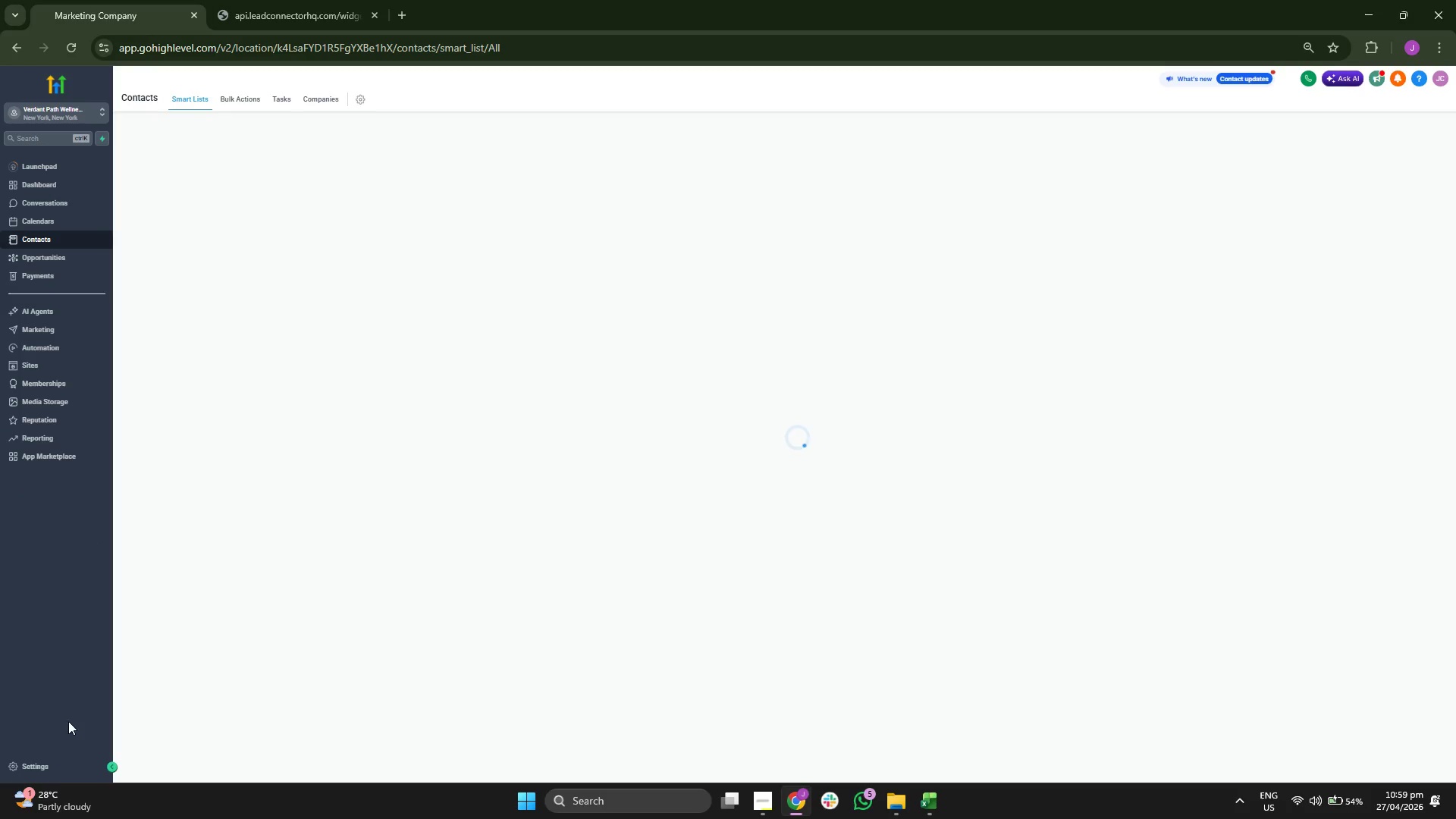 
left_click([55, 764])
 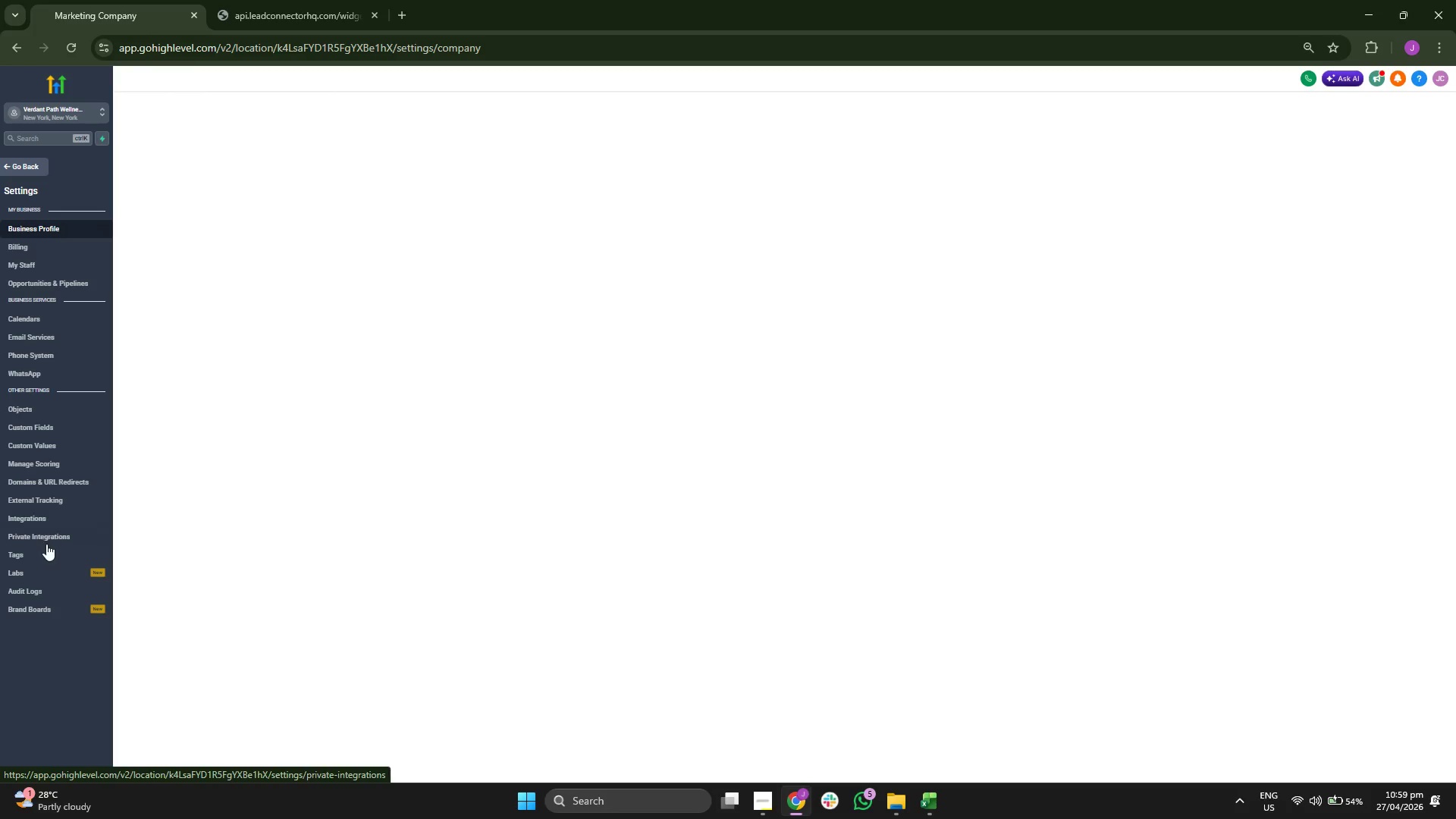 
left_click([45, 551])
 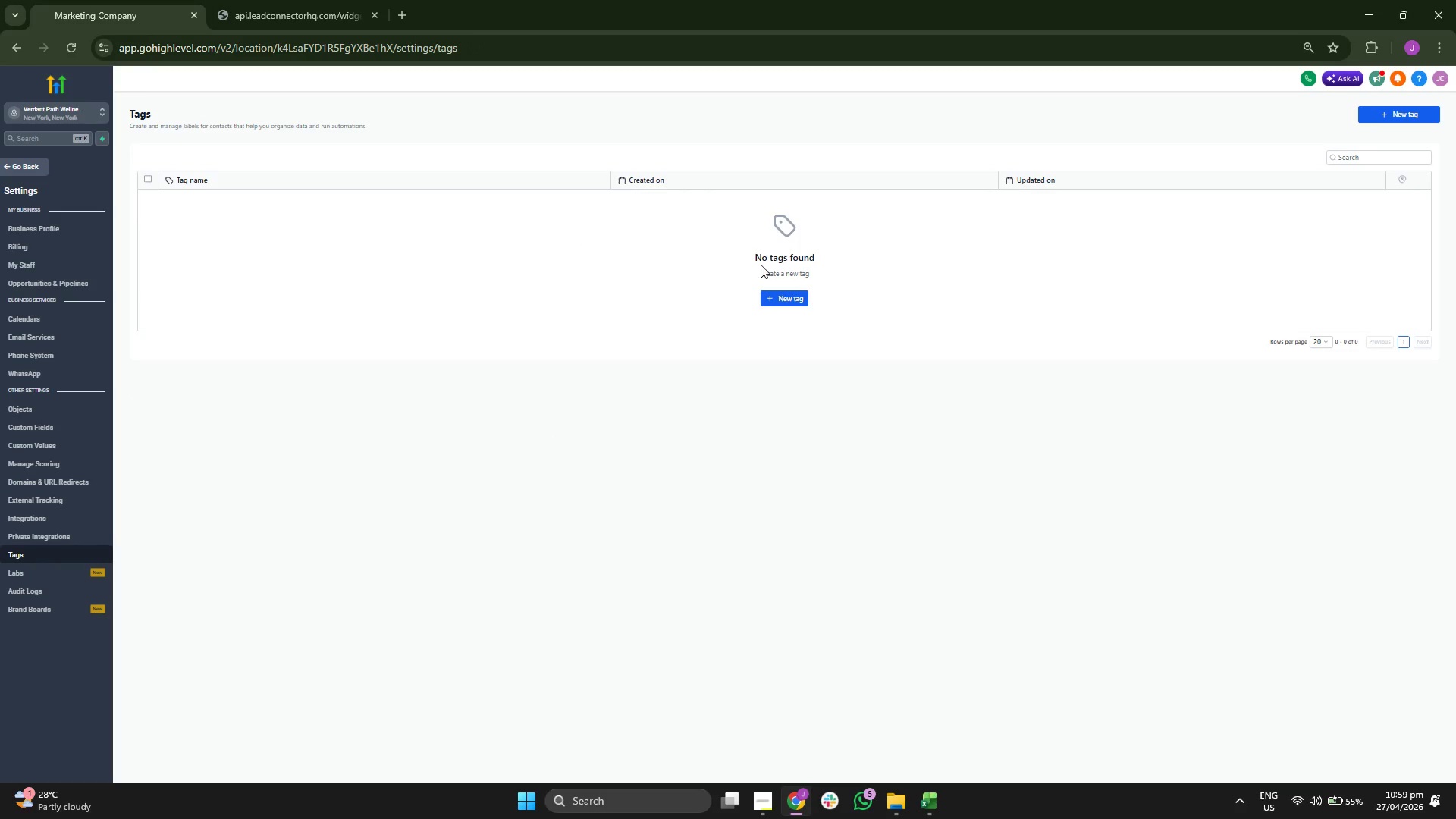 
left_click([791, 298])
 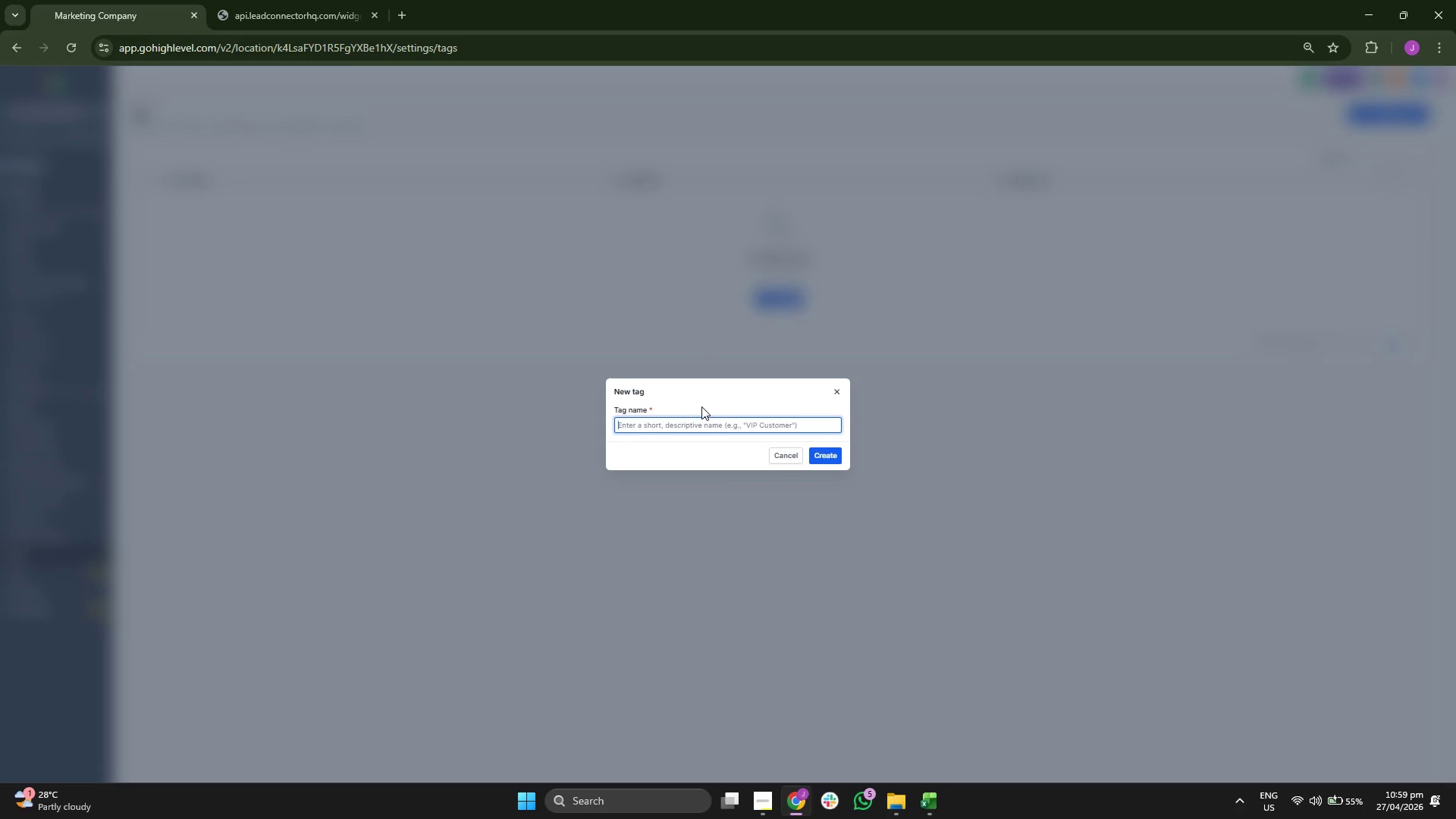 
type(Beta-Butr)
key(Backspace)
key(Backspace)
key(Backspace)
key(Backspace)
type(B)
key(Backspace)
type(Nutrition-2024)
 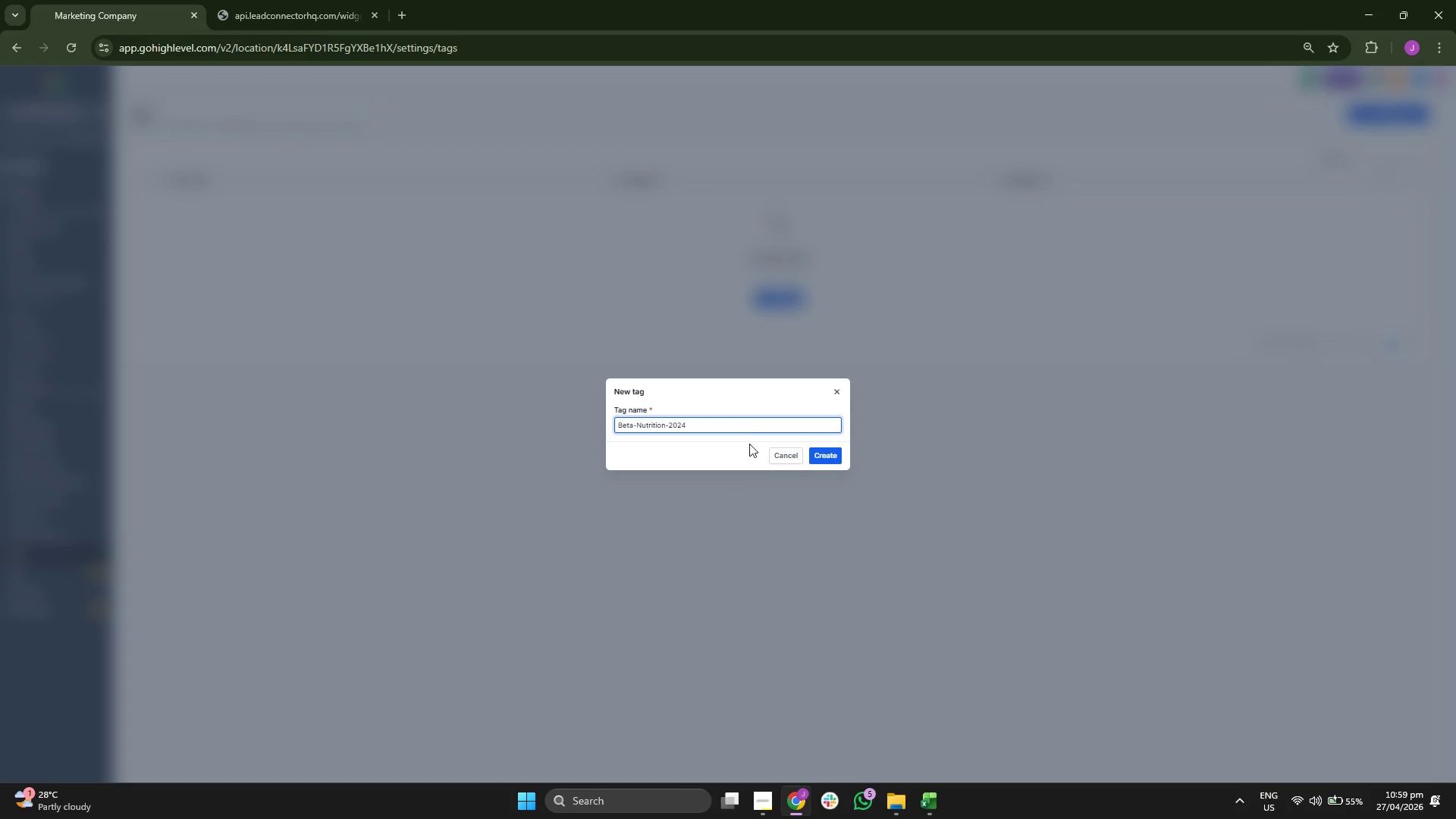 
left_click([819, 458])
 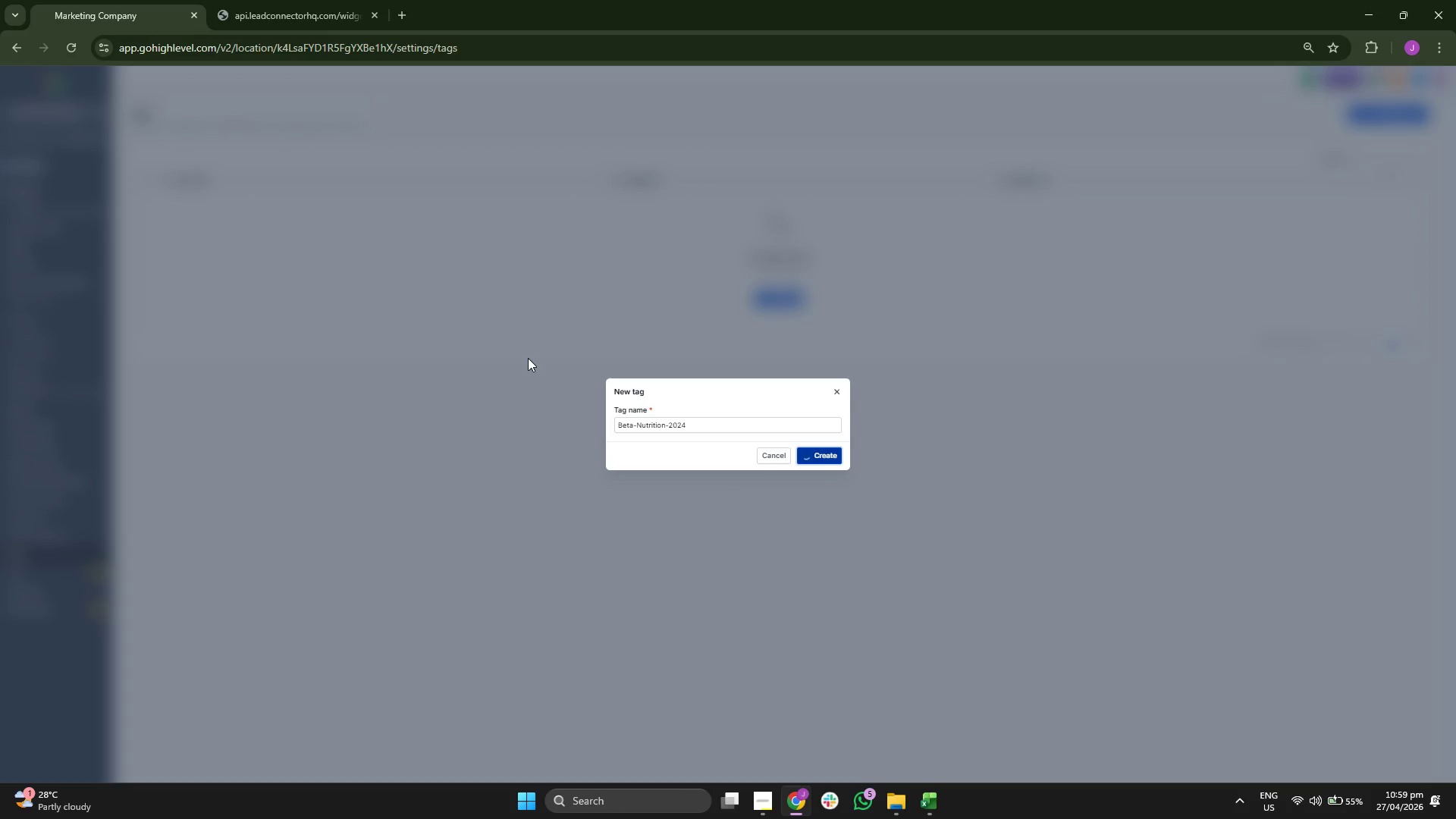 
wait(9.64)
 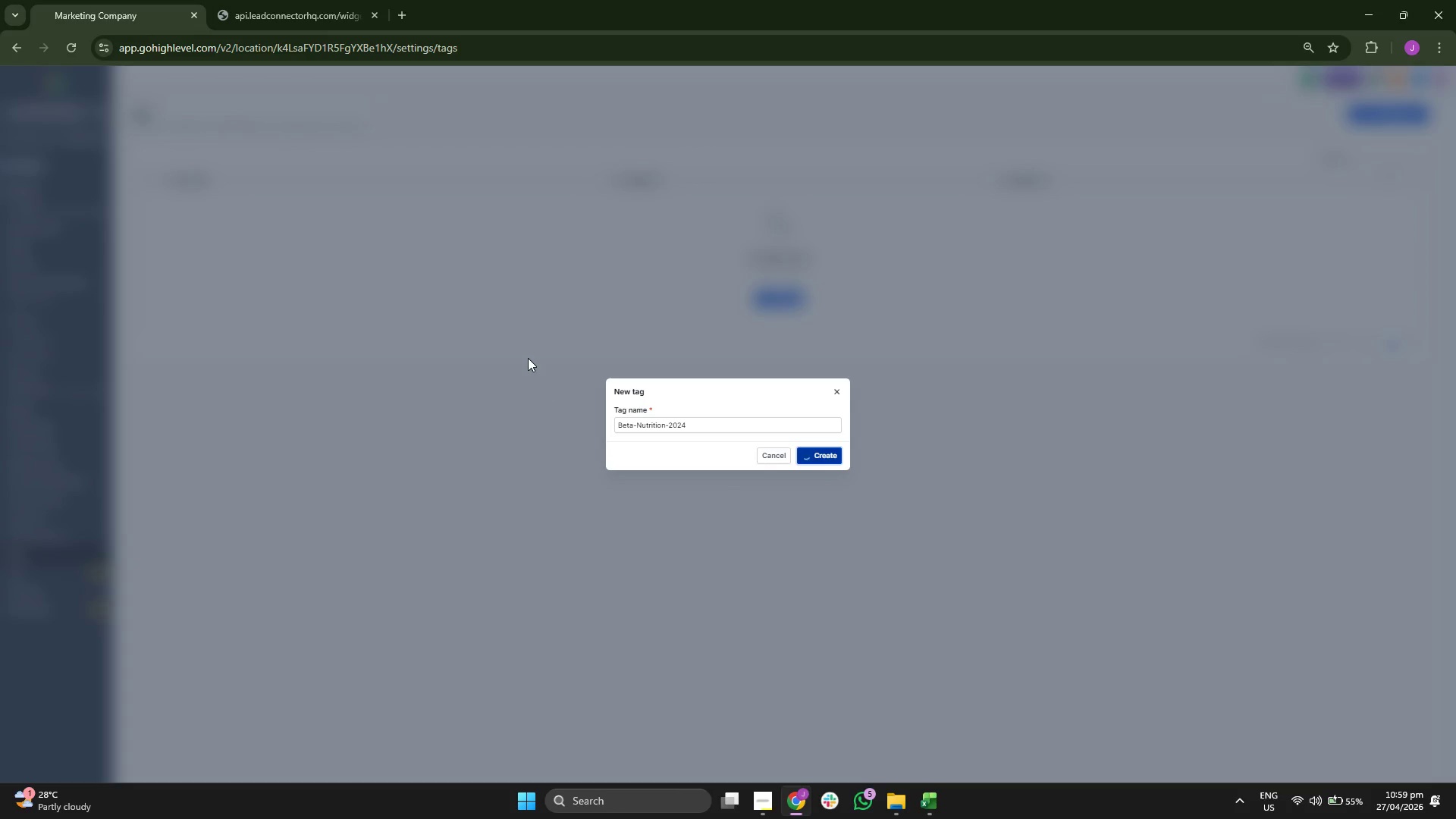 
left_click([33, 170])
 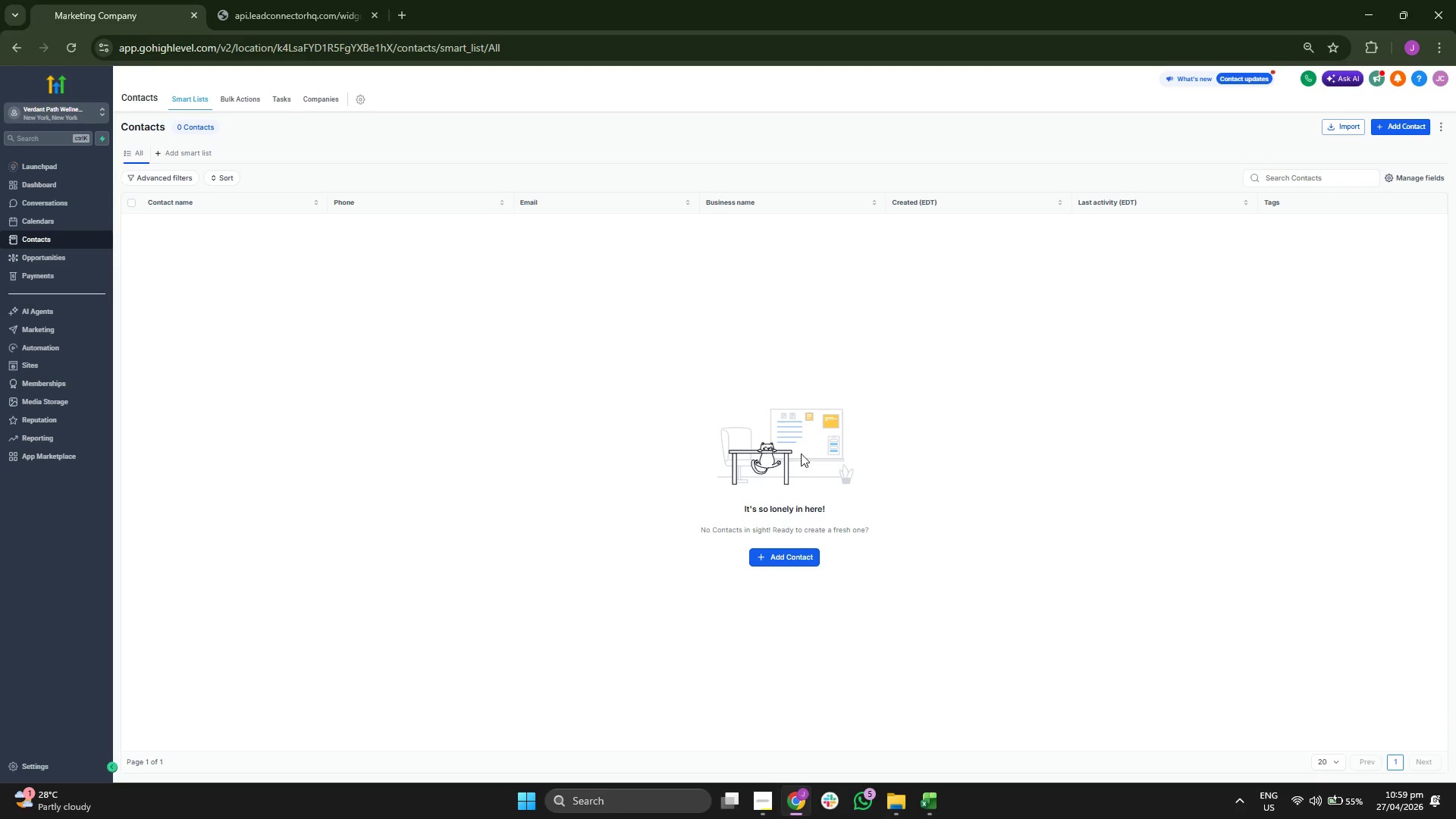 
left_click([1340, 121])
 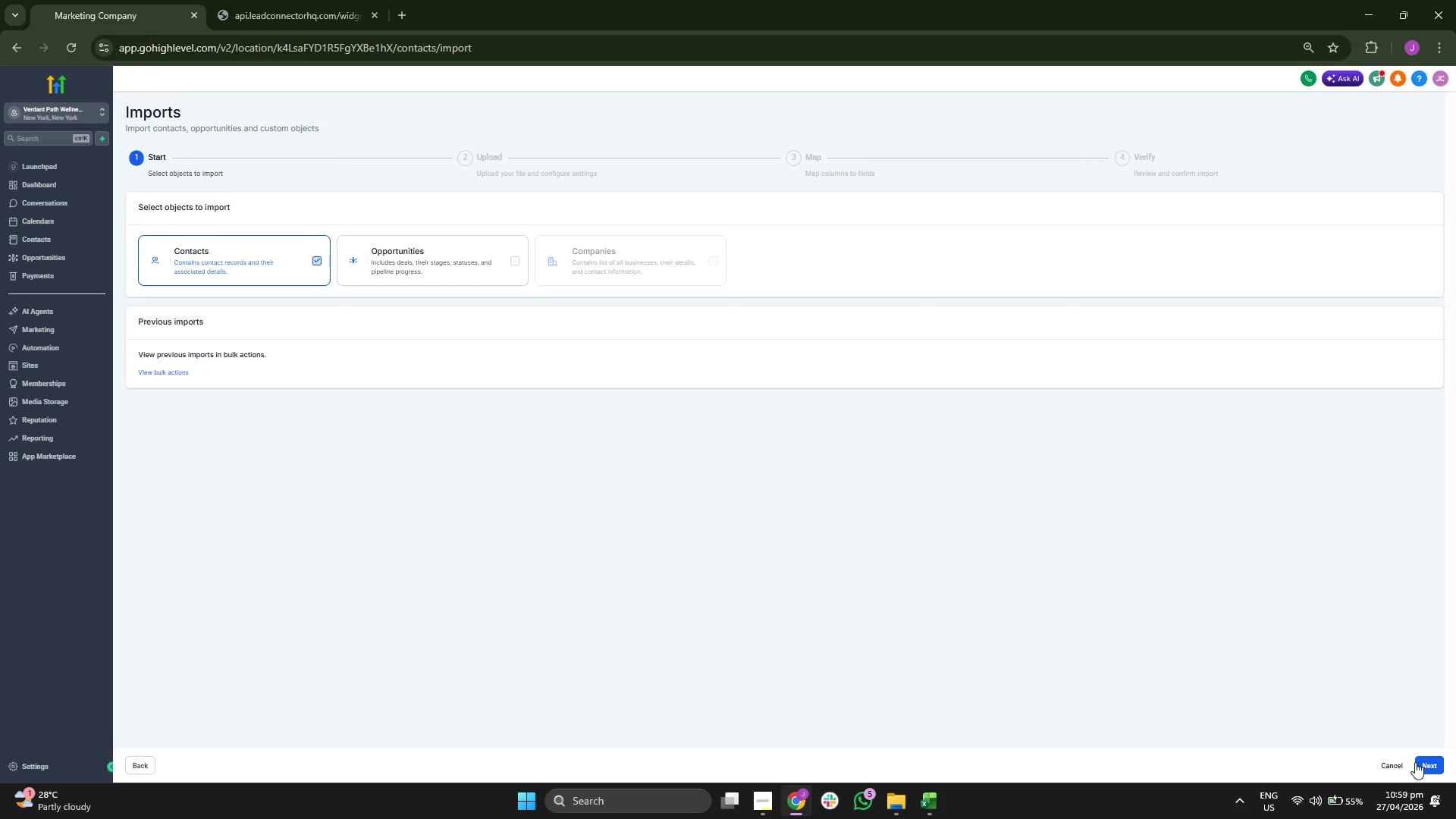 
left_click([1420, 763])
 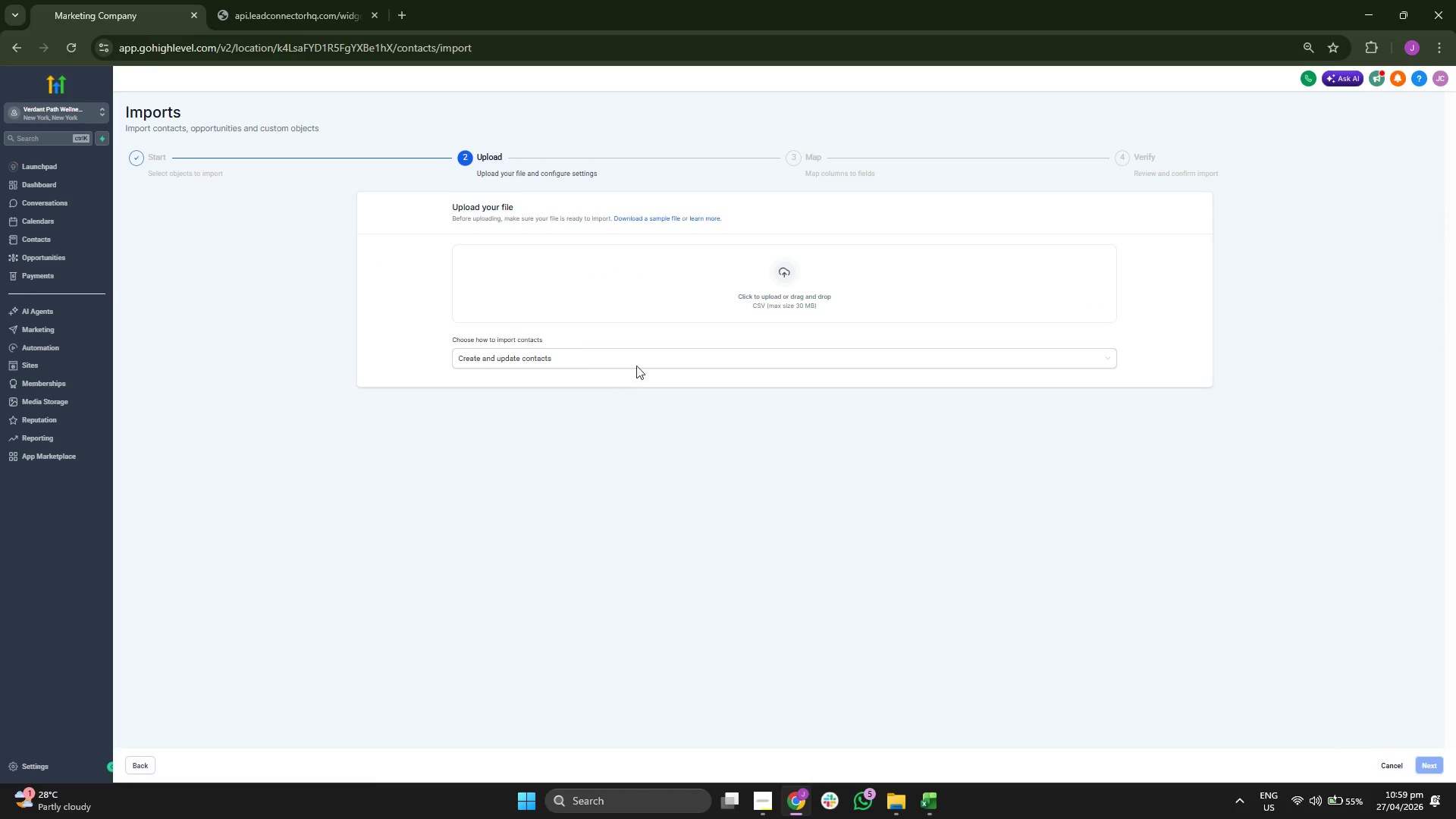 
left_click([717, 275])
 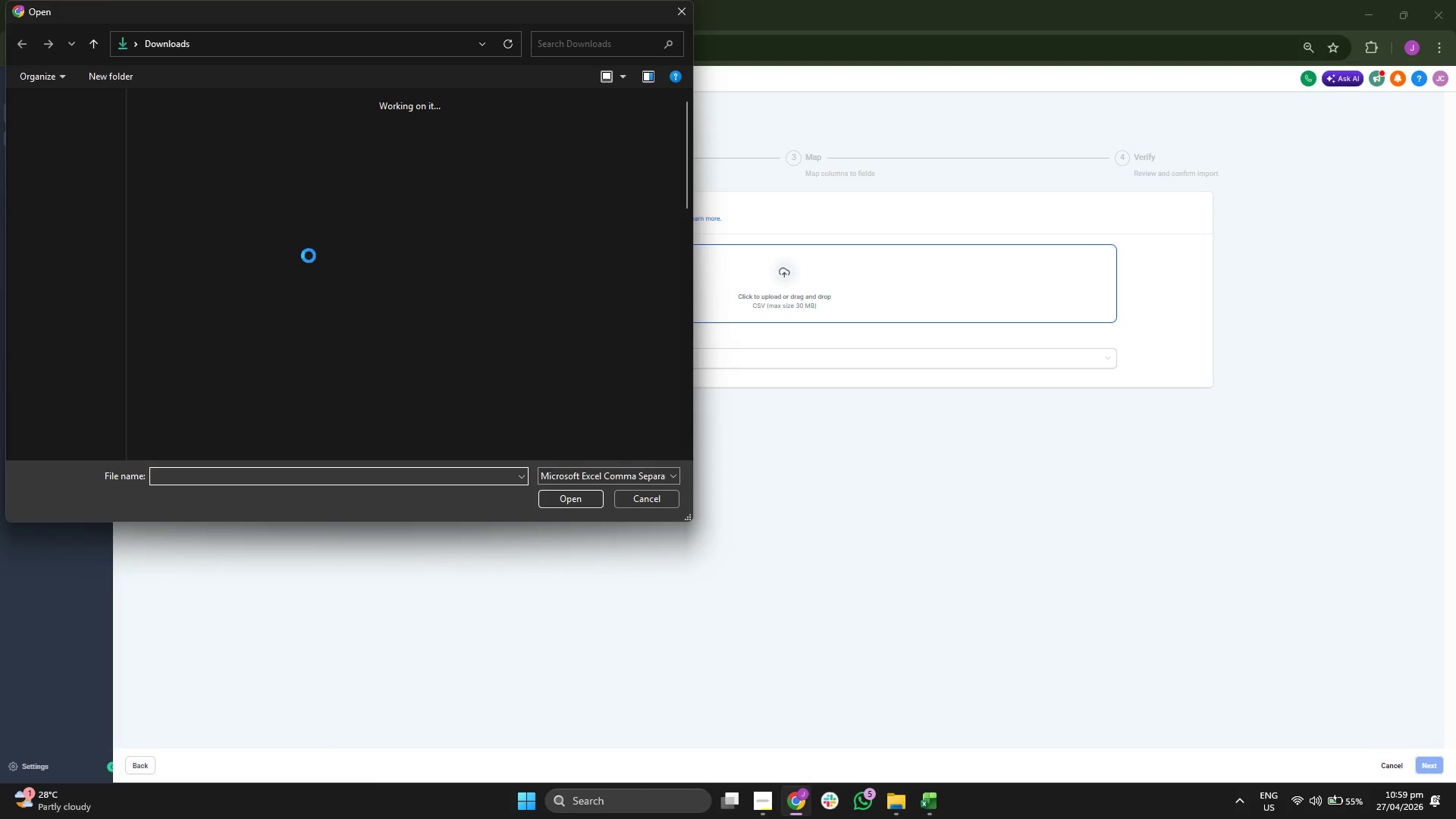 
double_click([188, 174])
 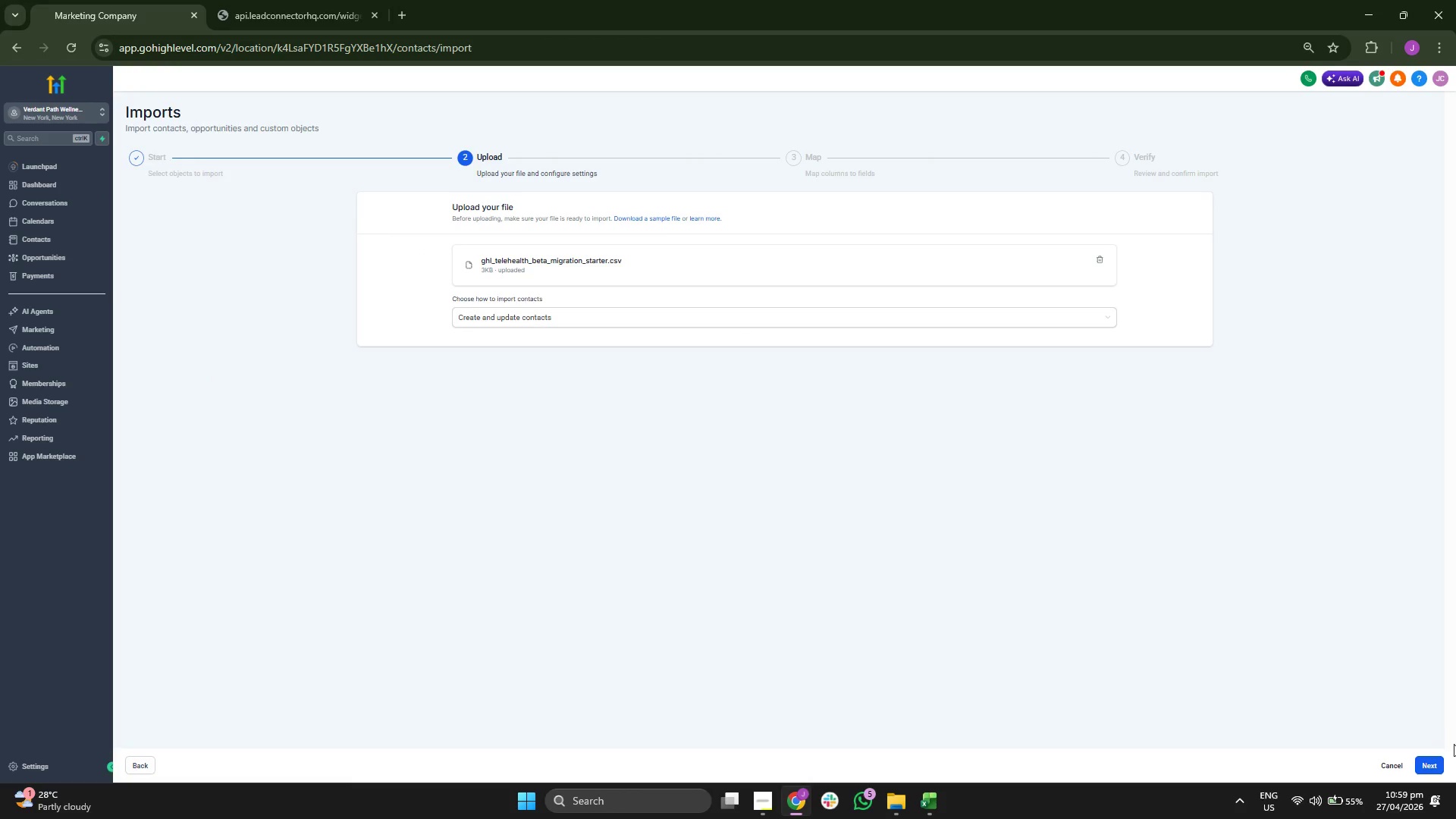 
left_click([1428, 762])
 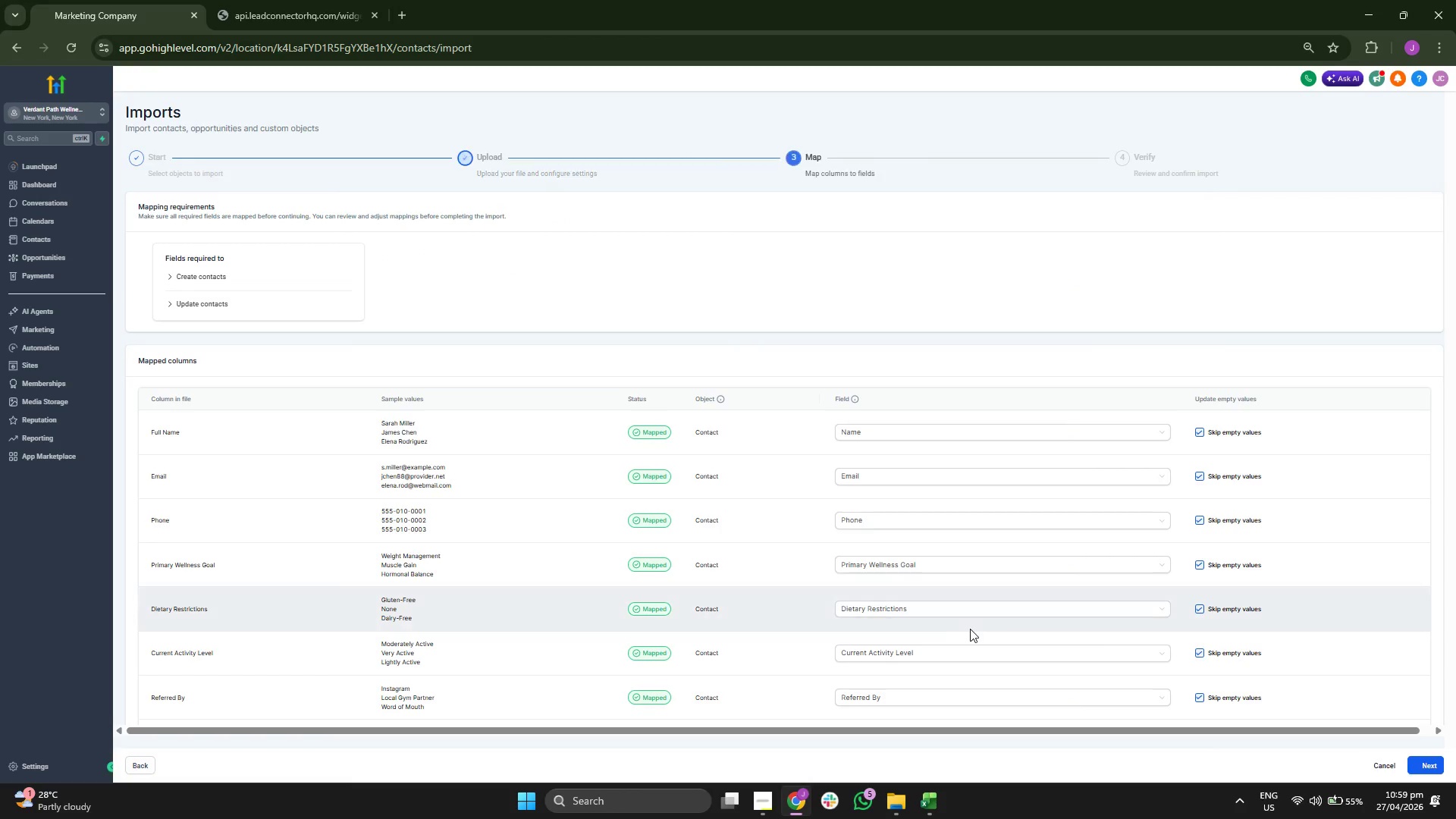 
scroll: coordinate [682, 507], scroll_direction: down, amount: 5.0
 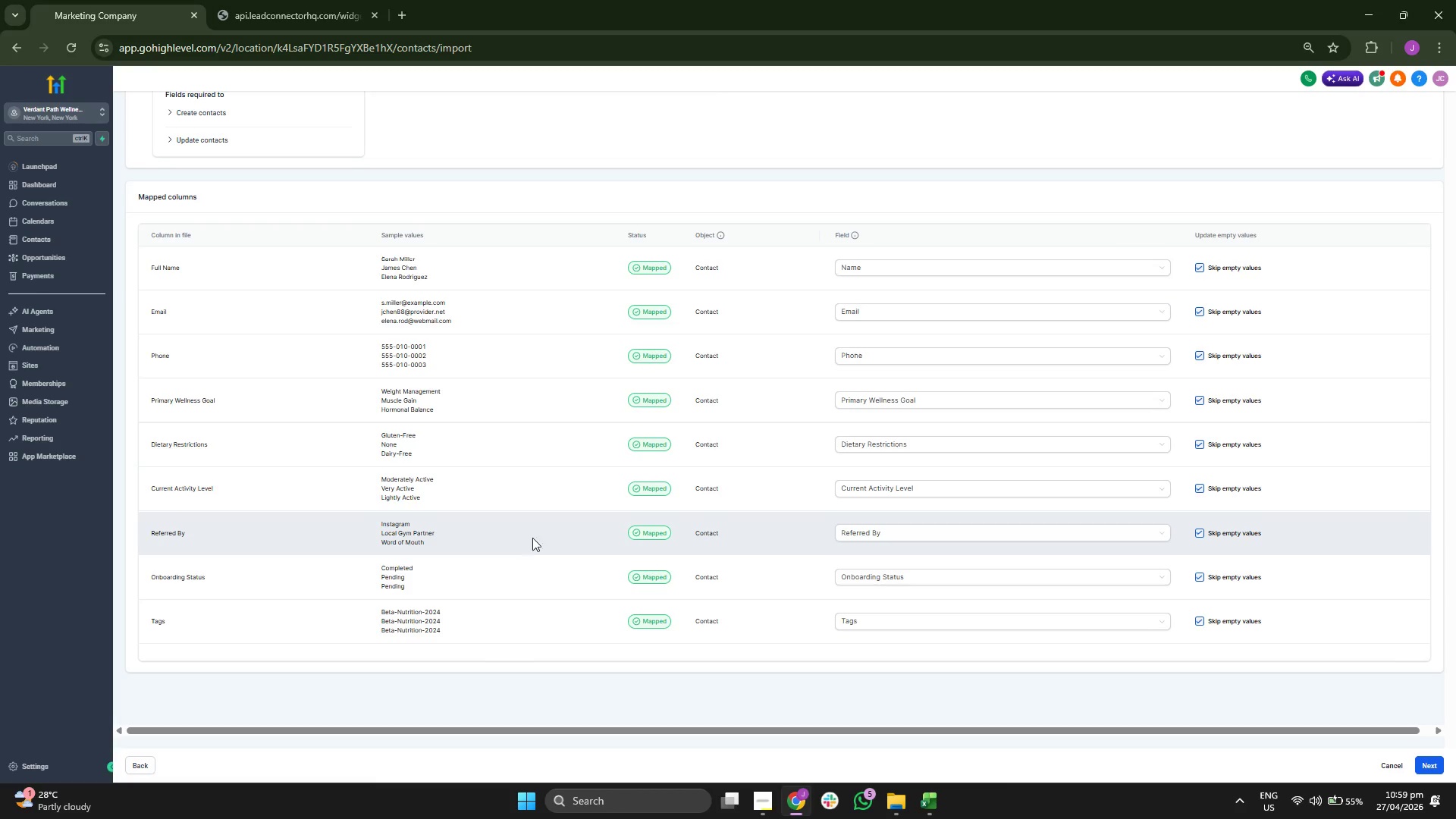 
scroll: coordinate [551, 537], scroll_direction: up, amount: 1.0
 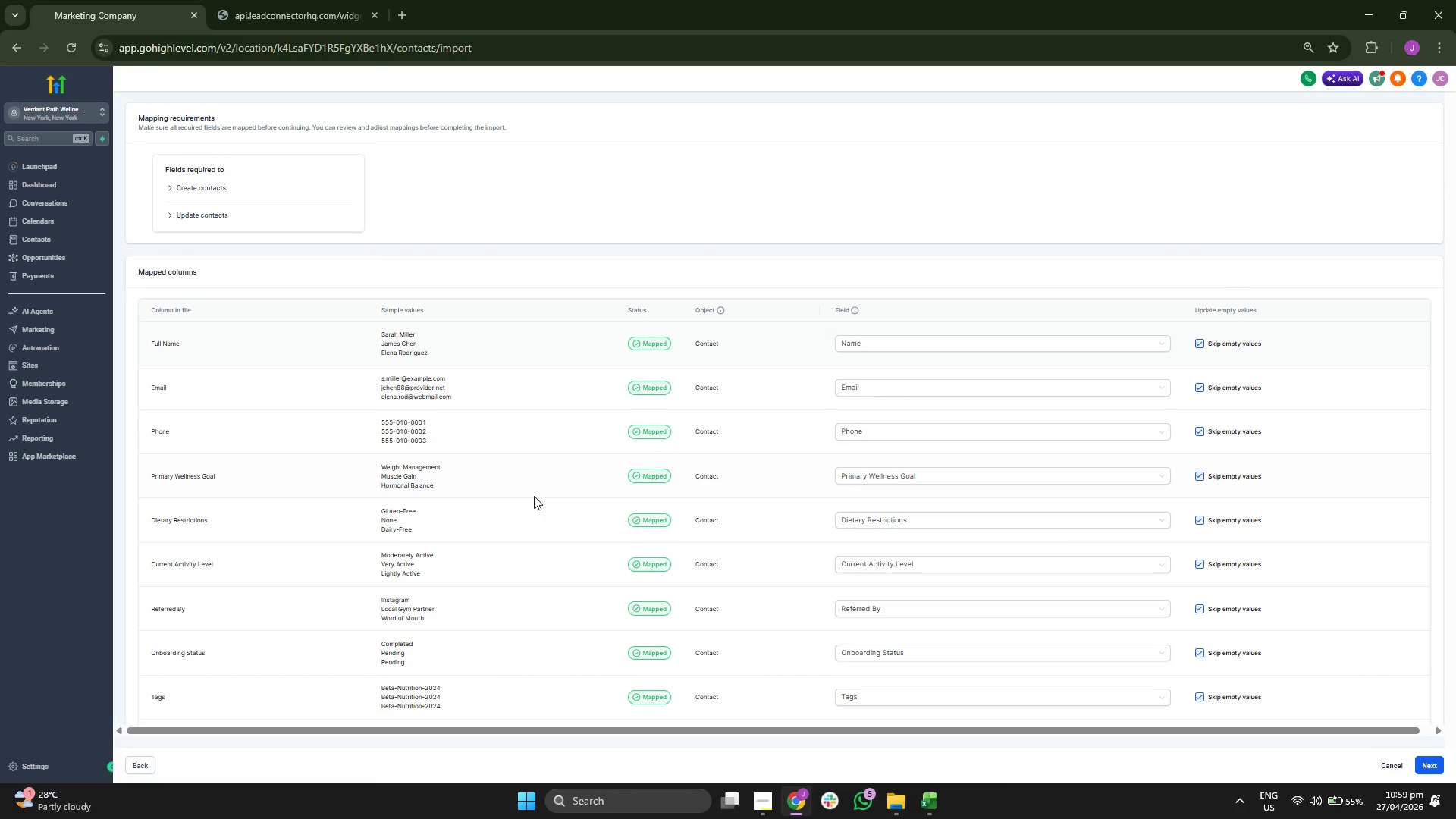 
scroll: coordinate [588, 561], scroll_direction: down, amount: 1.0
 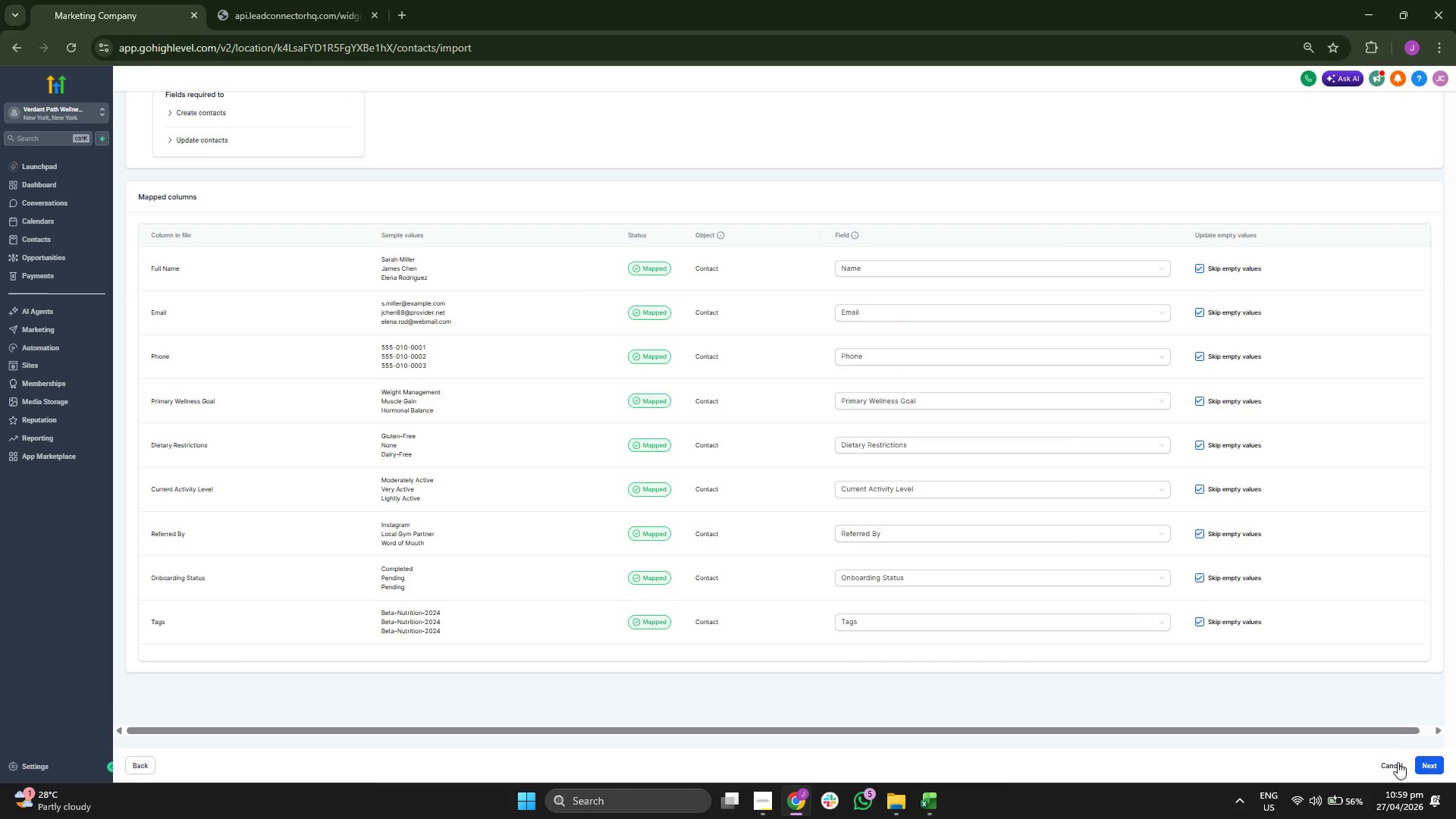 
left_click([1427, 761])
 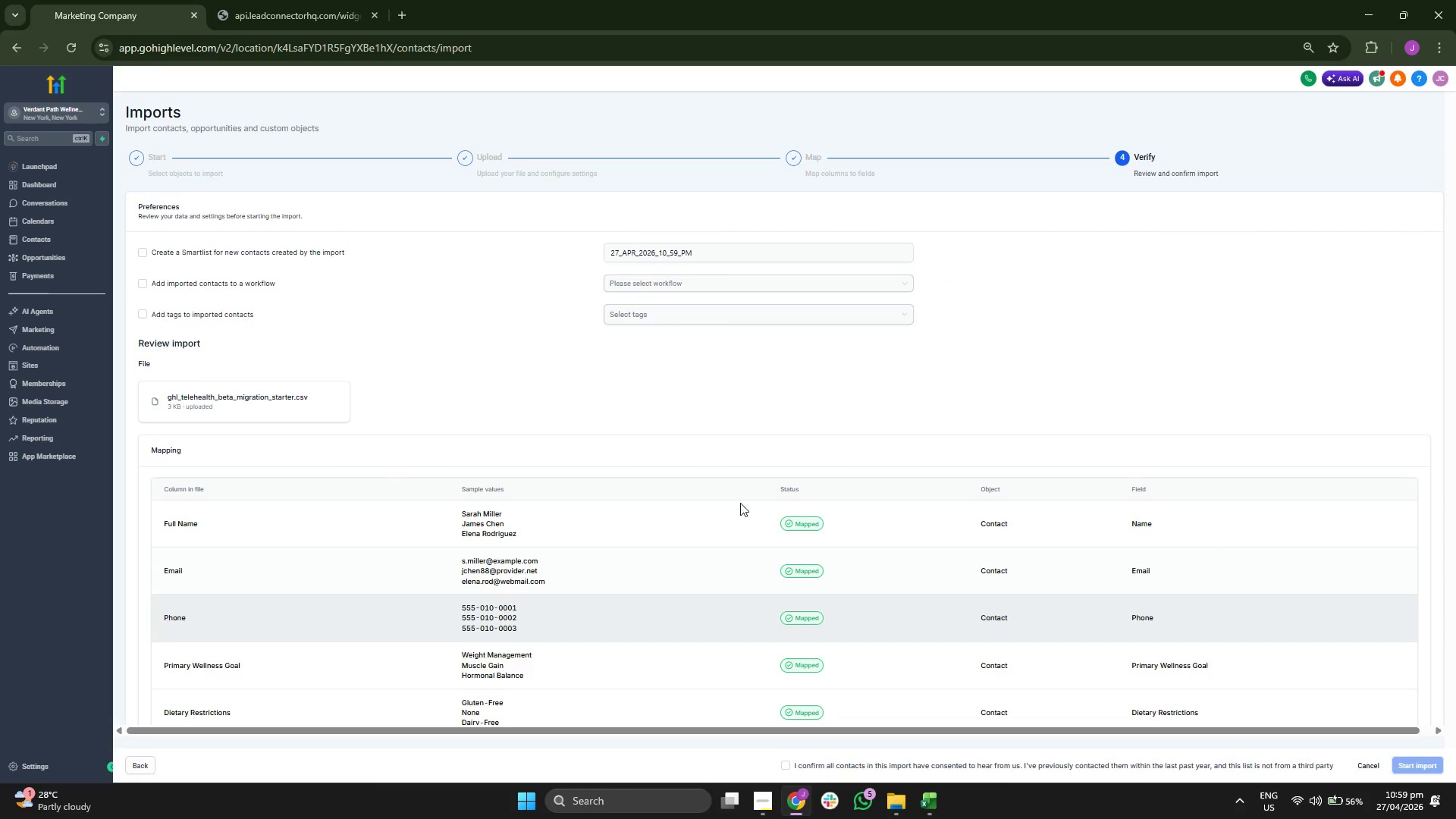 
scroll: coordinate [702, 466], scroll_direction: down, amount: 2.0
 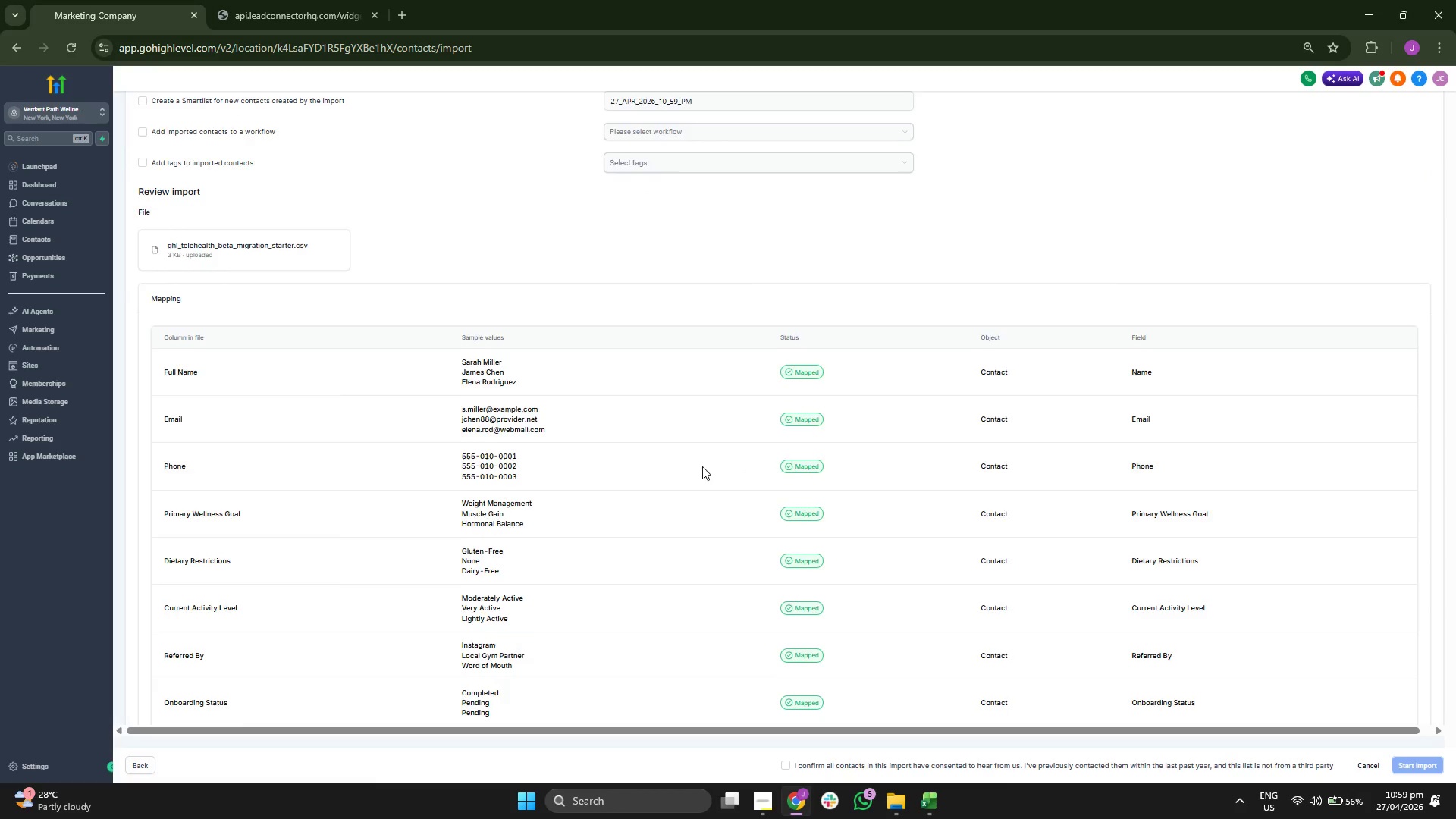 
scroll: coordinate [701, 466], scroll_direction: up, amount: 2.0
 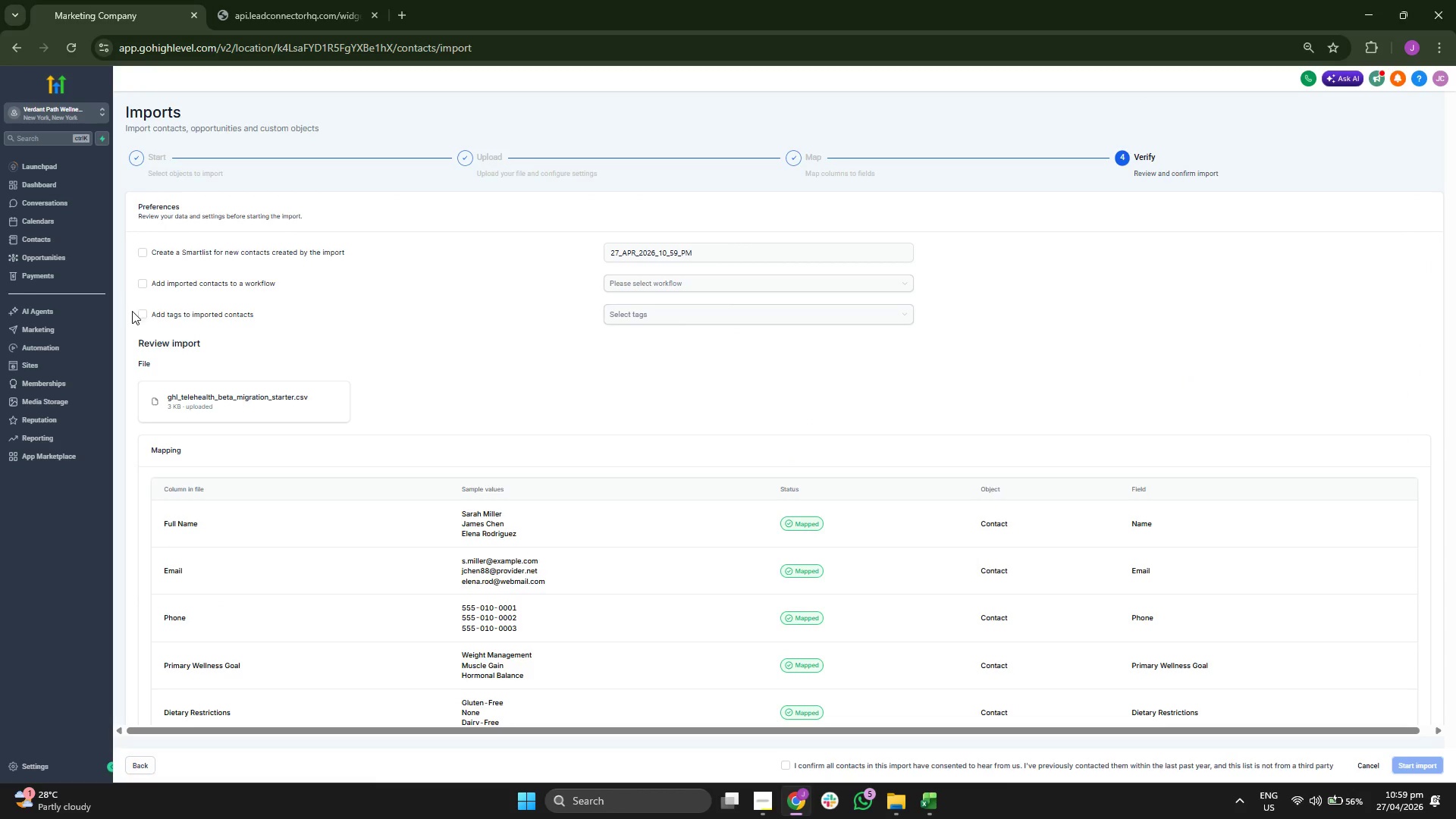 
left_click([141, 314])
 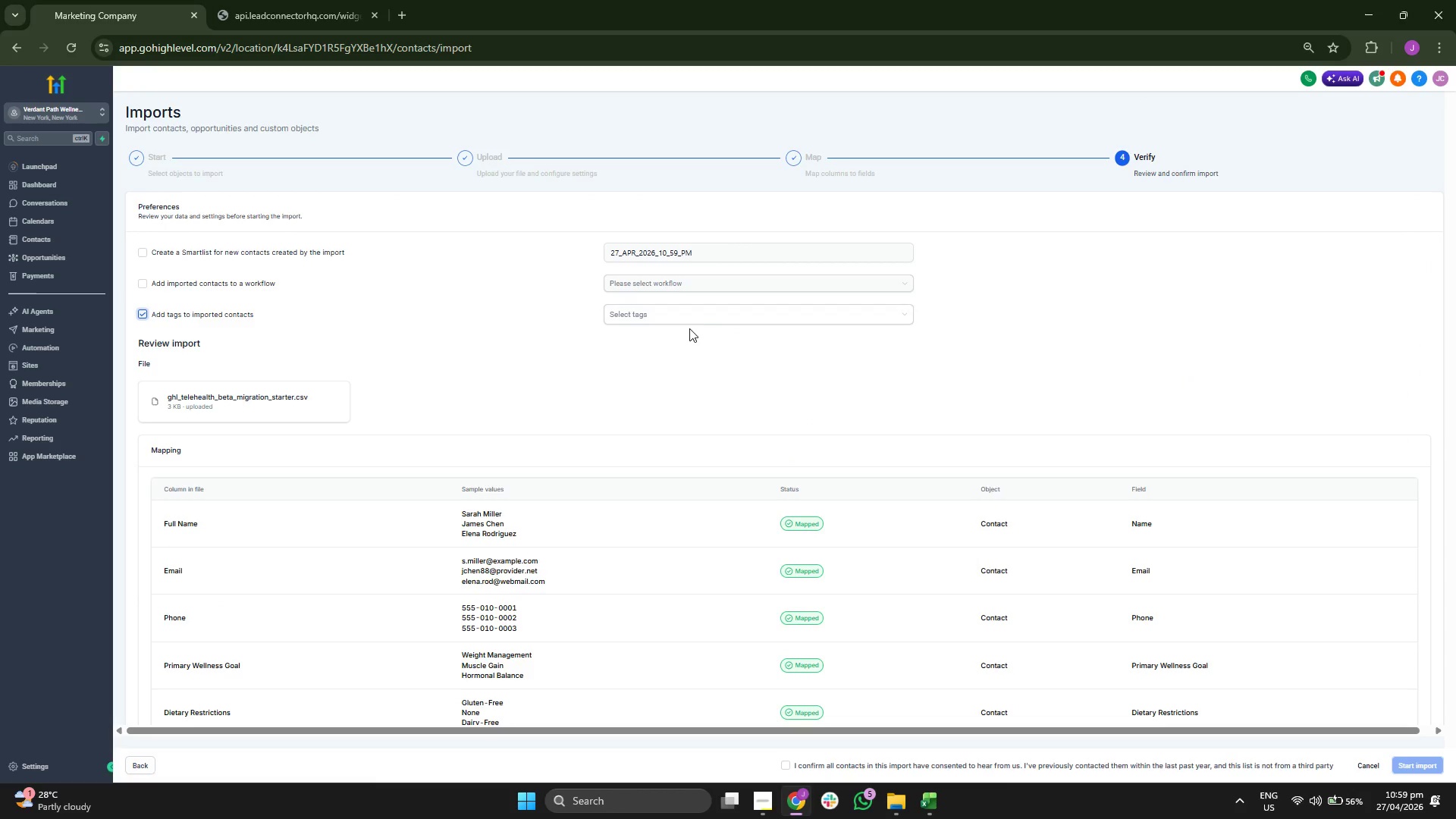 
left_click([698, 315])
 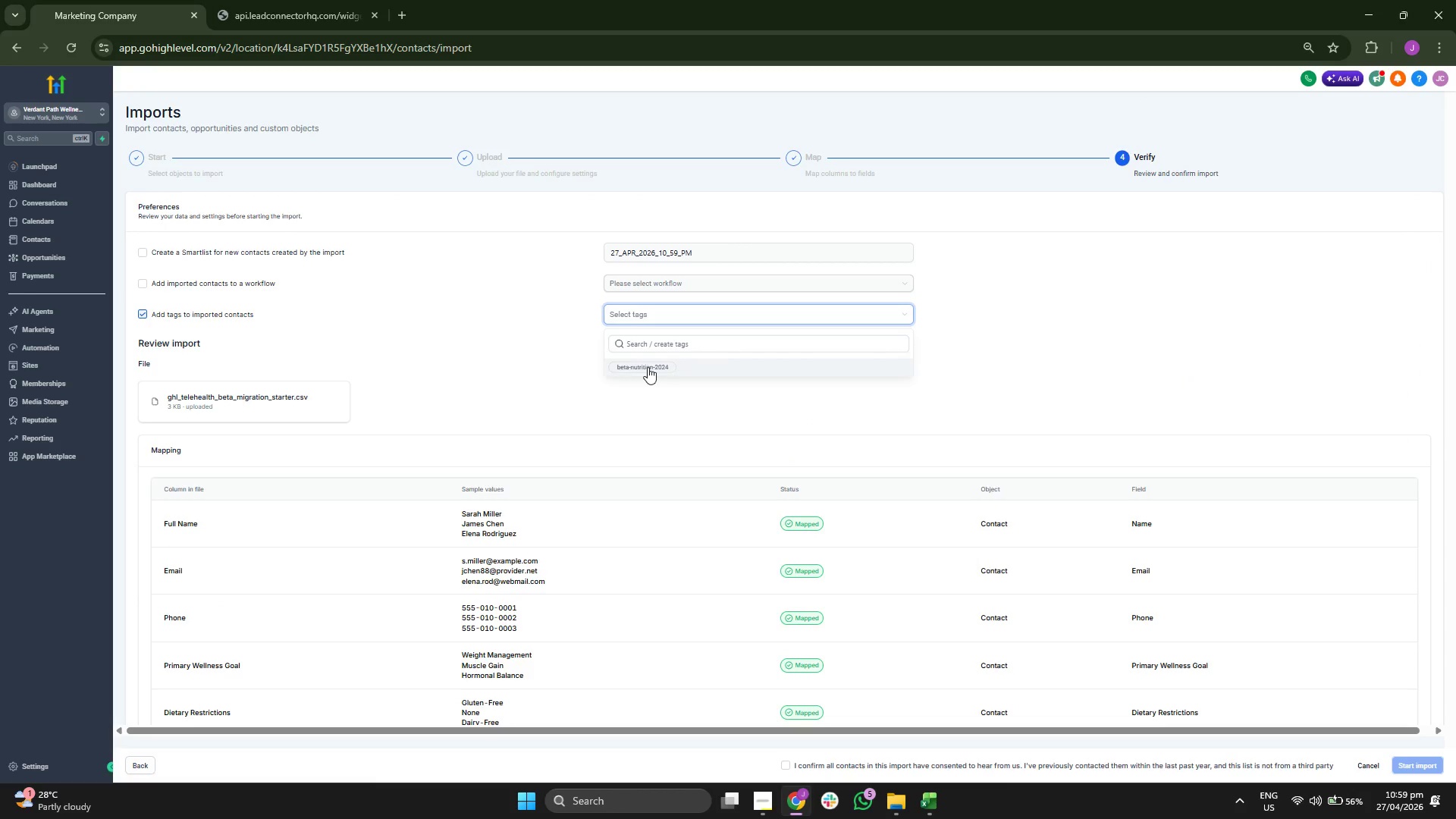 
left_click([648, 369])
 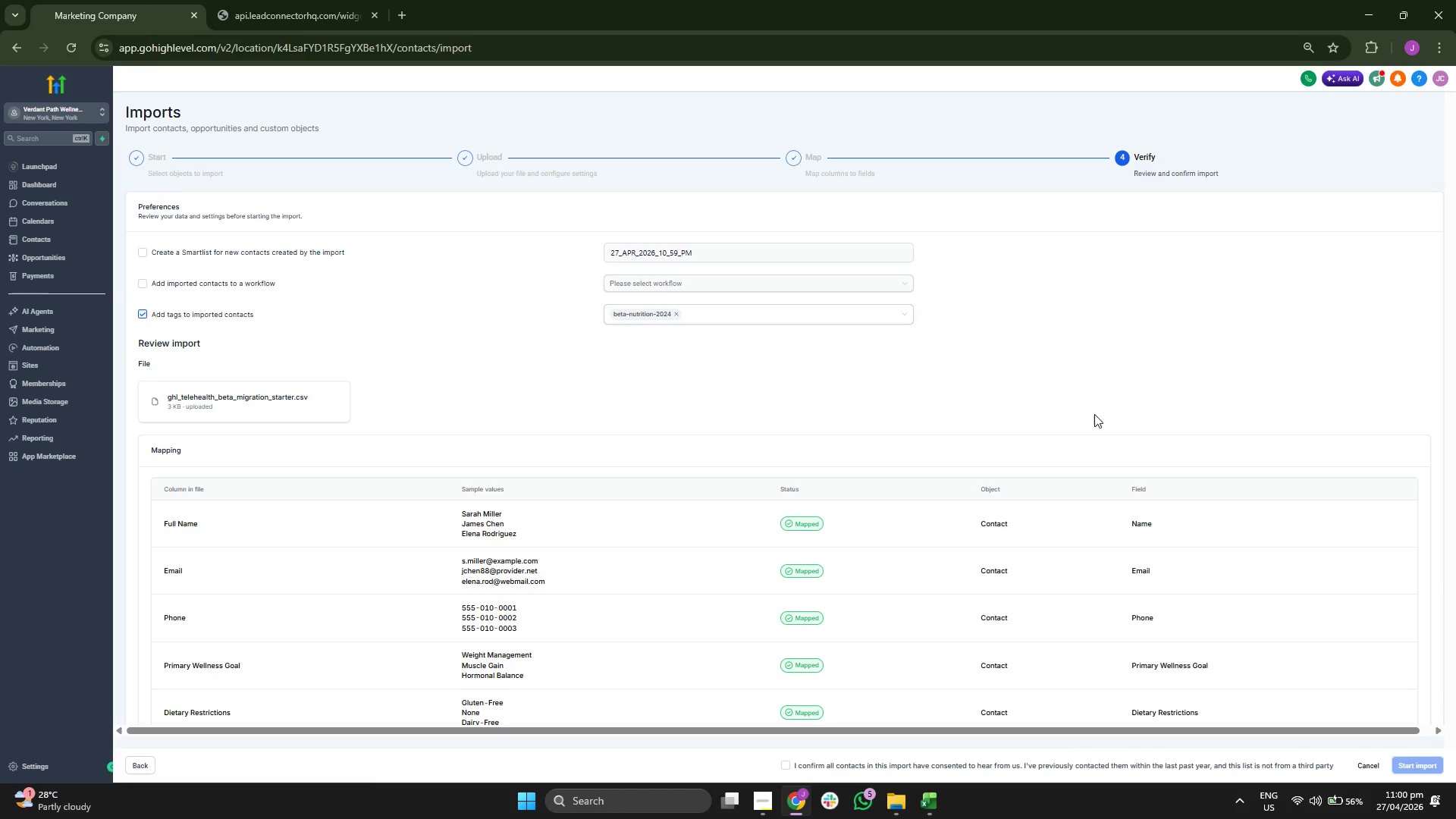 
scroll: coordinate [1141, 397], scroll_direction: down, amount: 1.0
 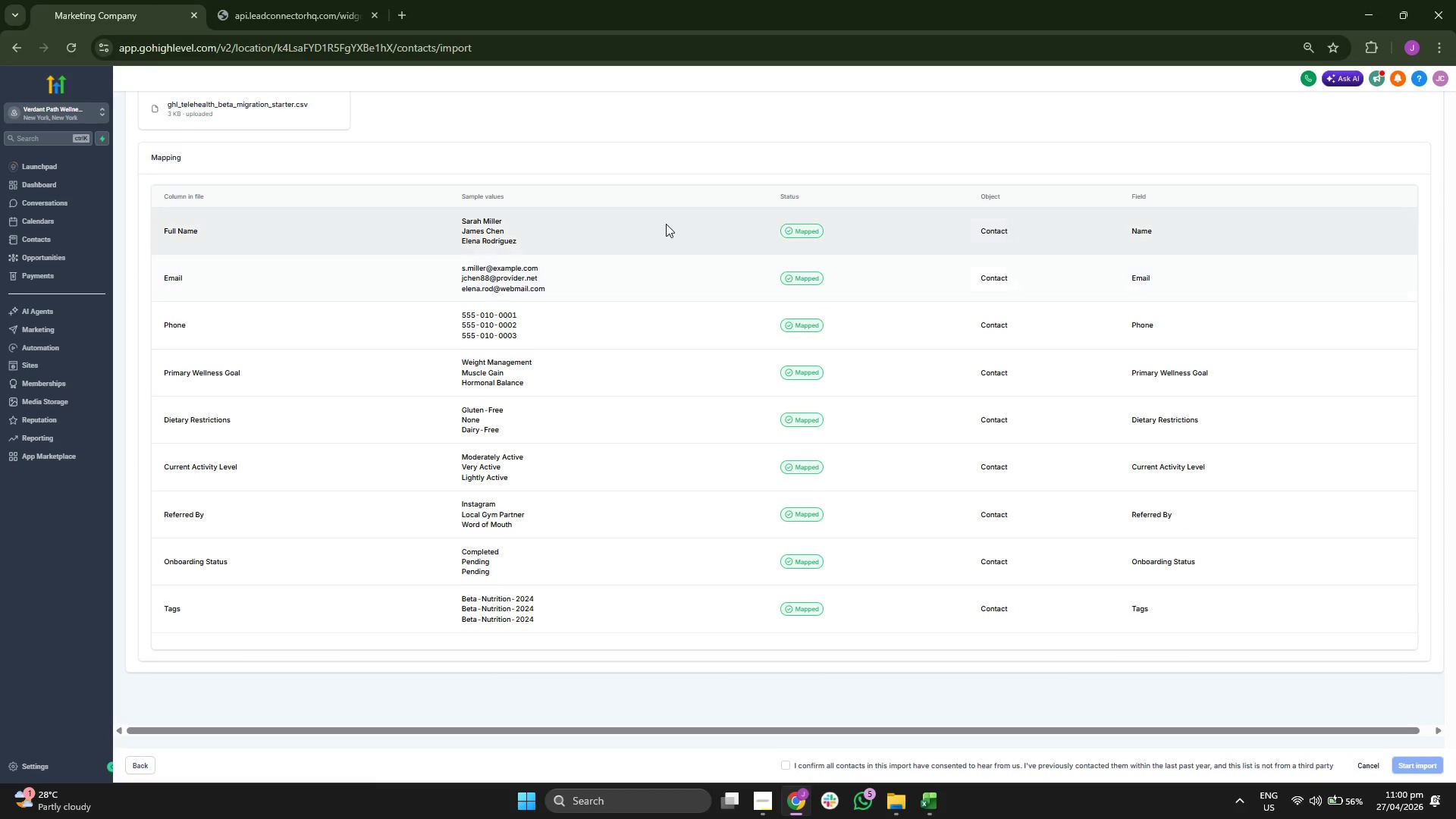 
wait(8.48)
 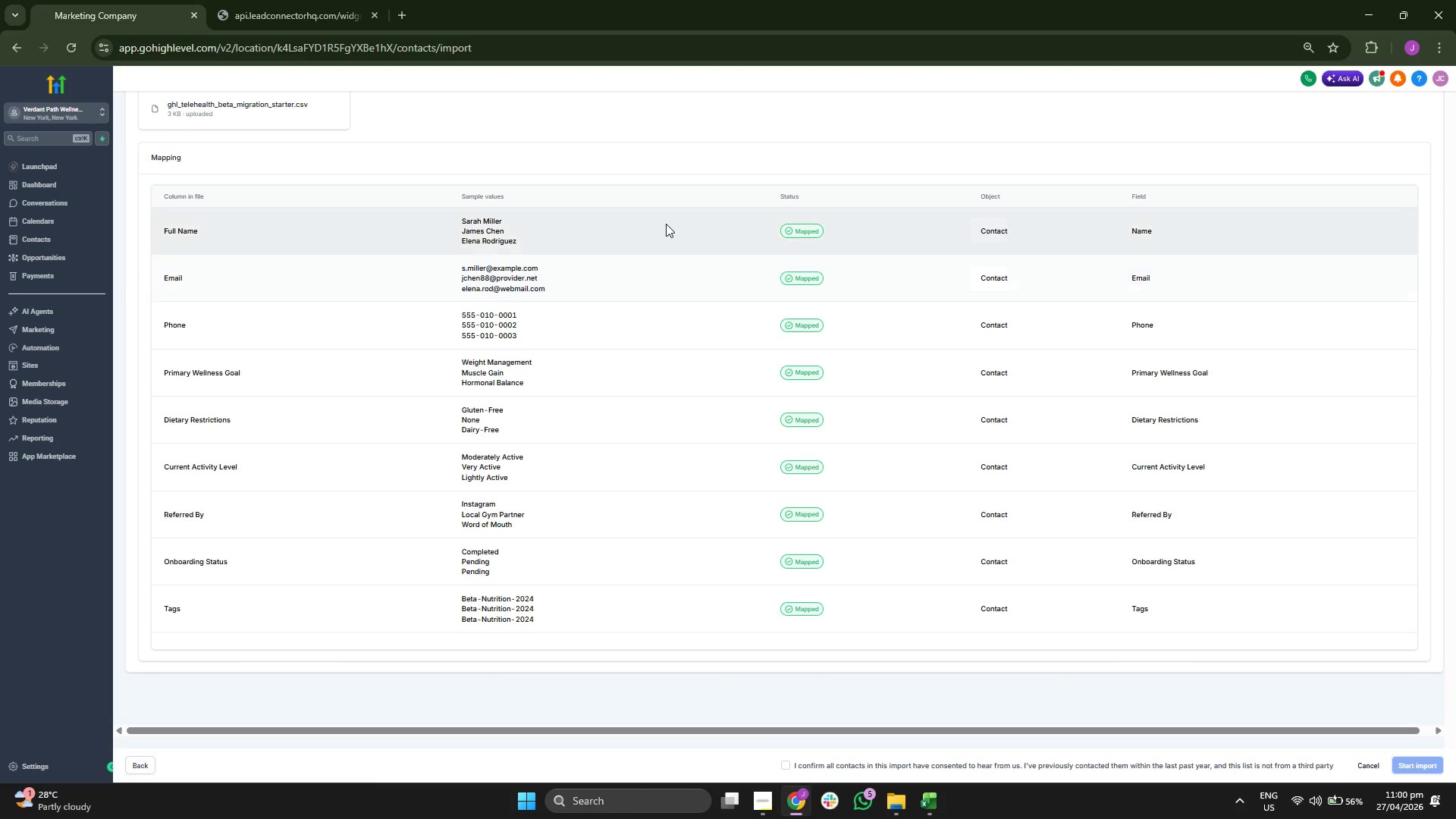 
left_click([791, 770])
 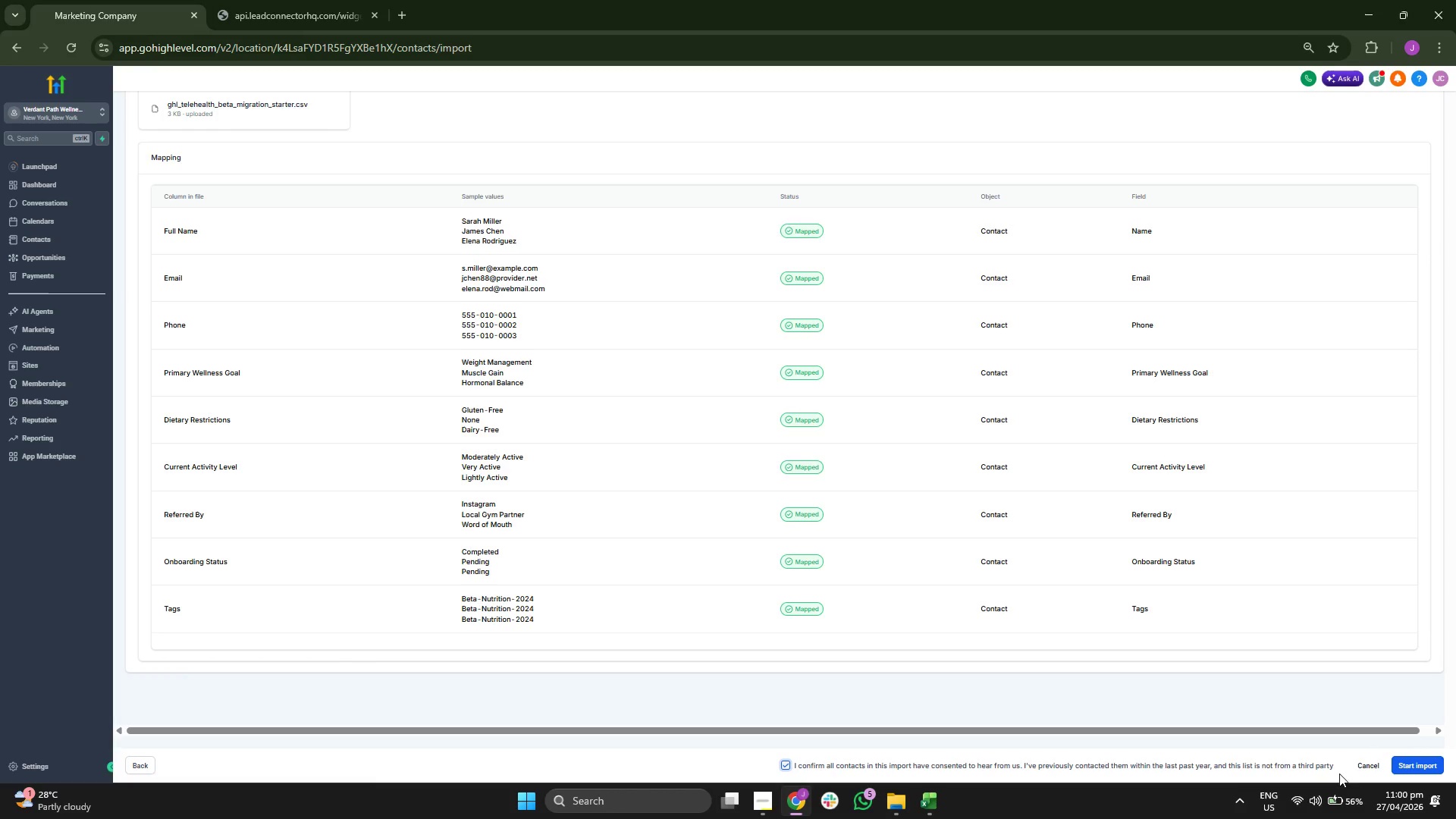 
left_click([1345, 751])
 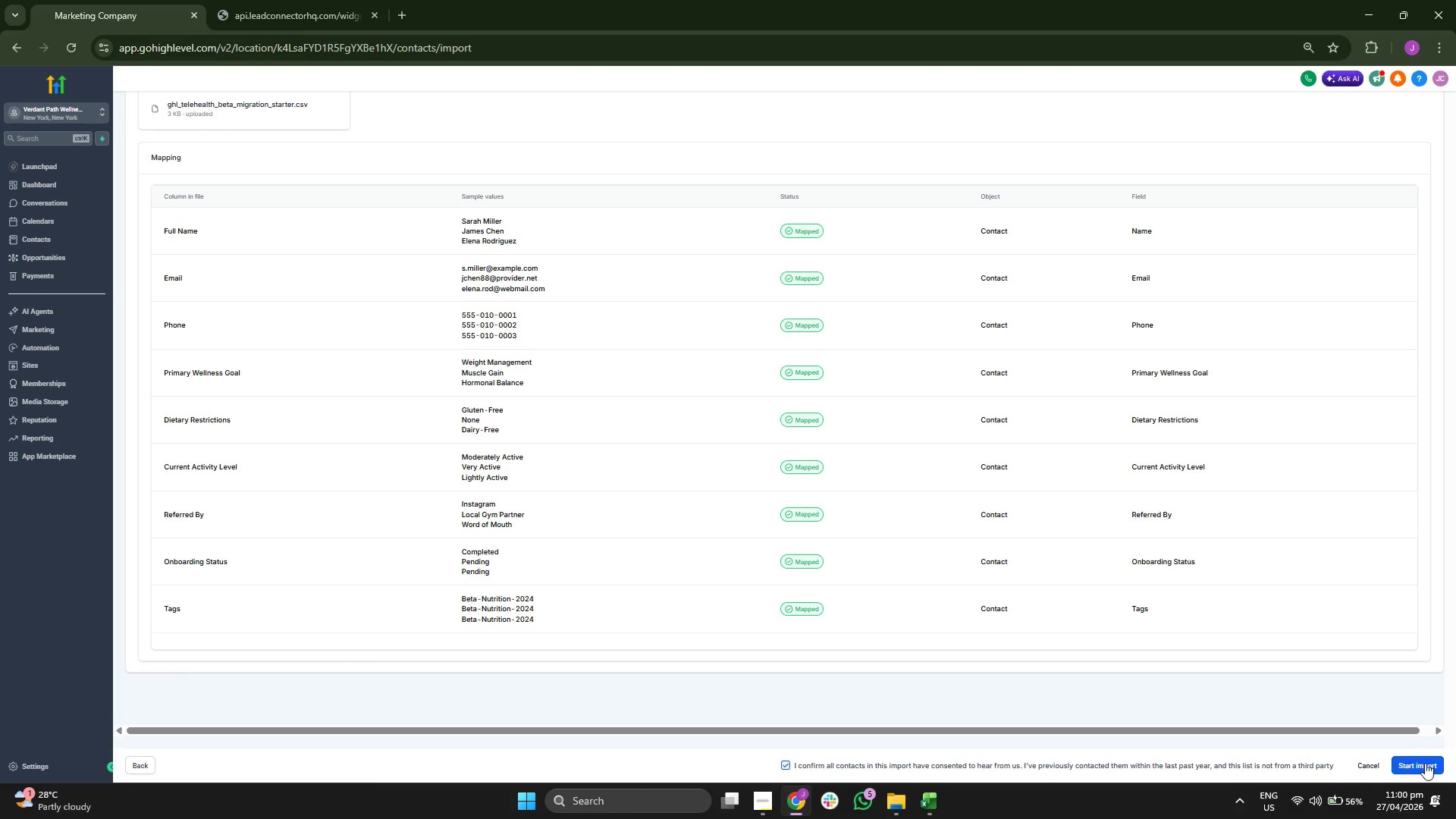 
left_click([1429, 764])
 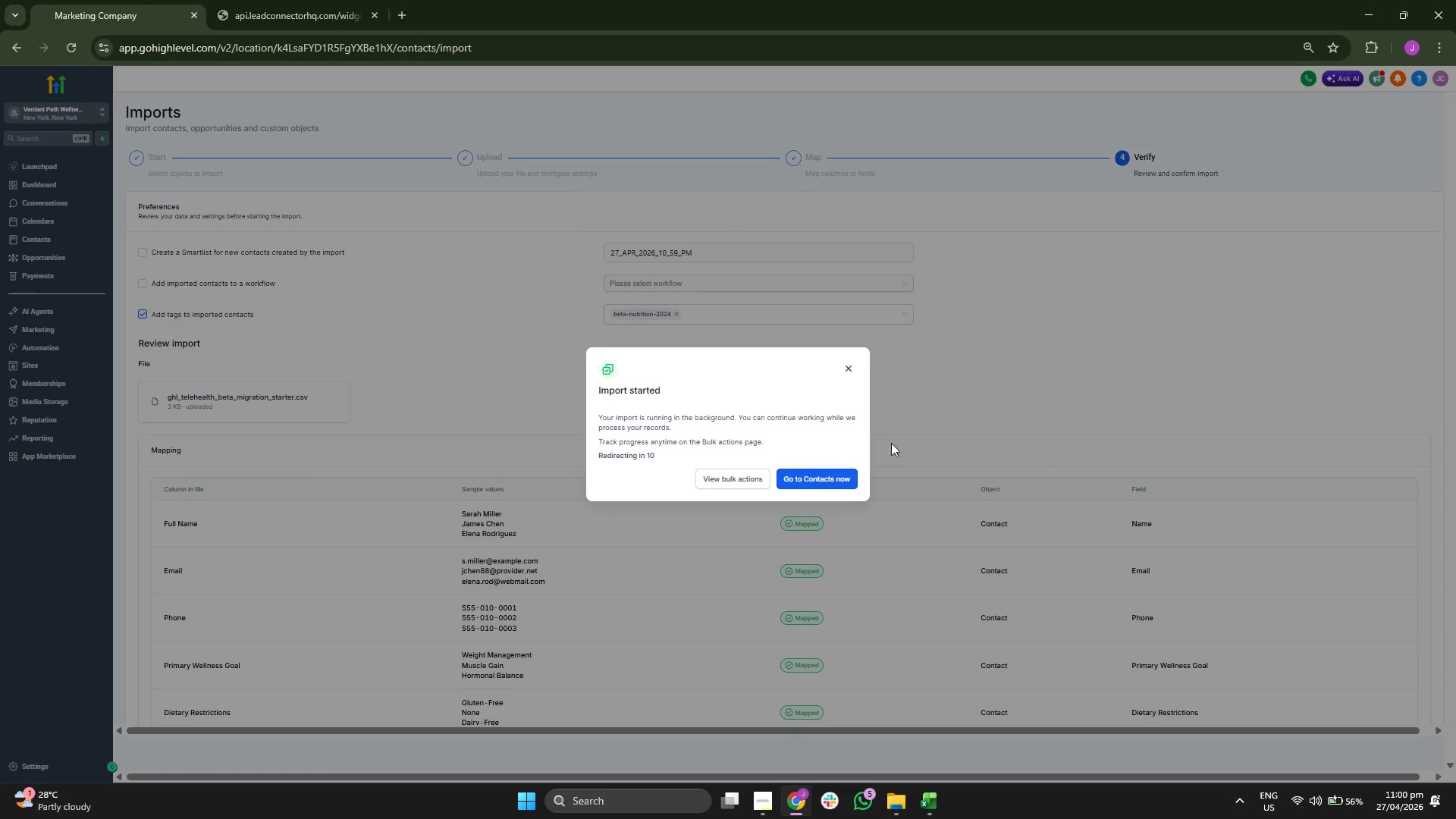 
left_click([824, 474])
 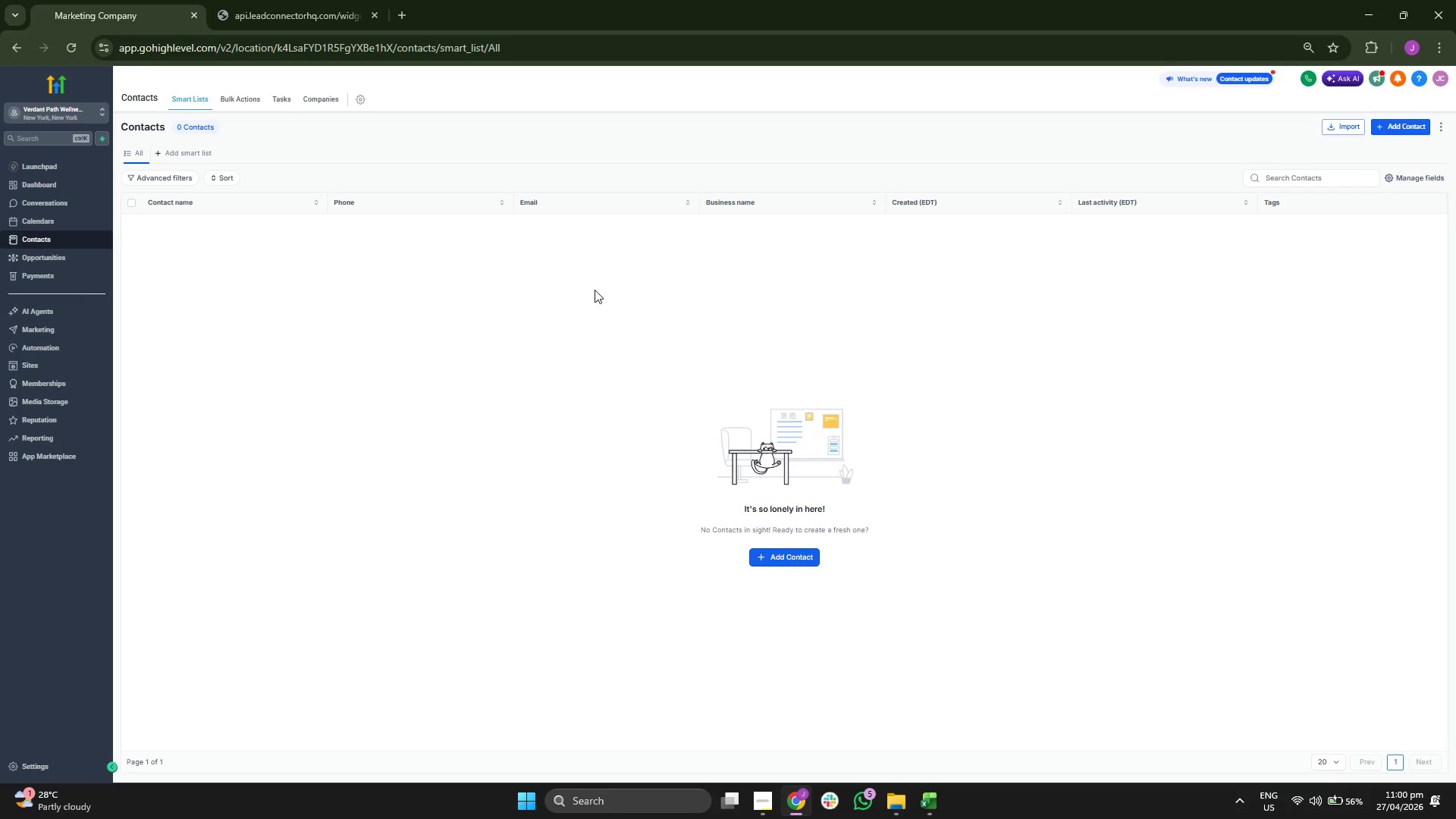 
left_click([252, 102])
 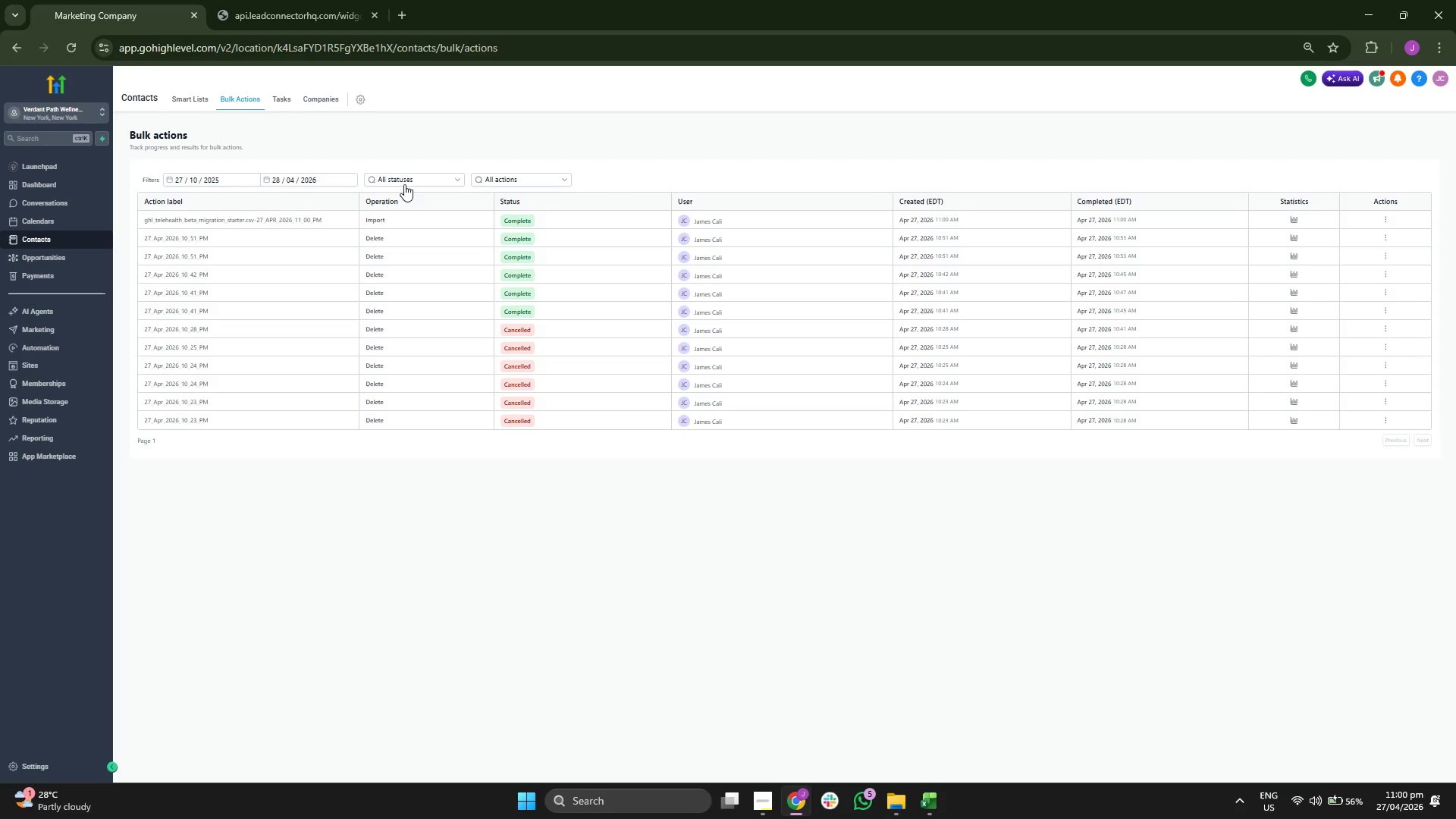 
left_click([193, 92])
 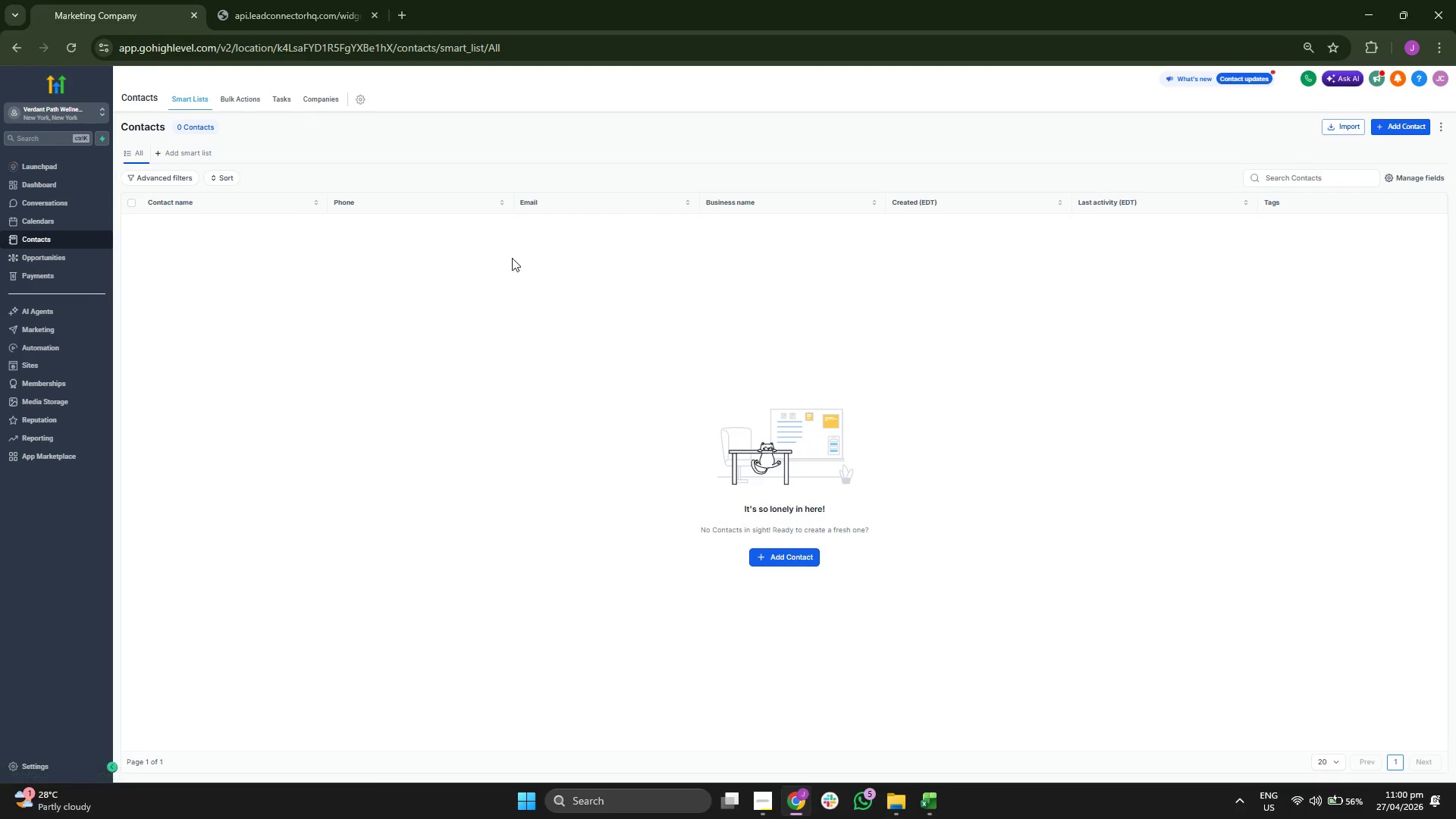 
left_click([238, 106])
 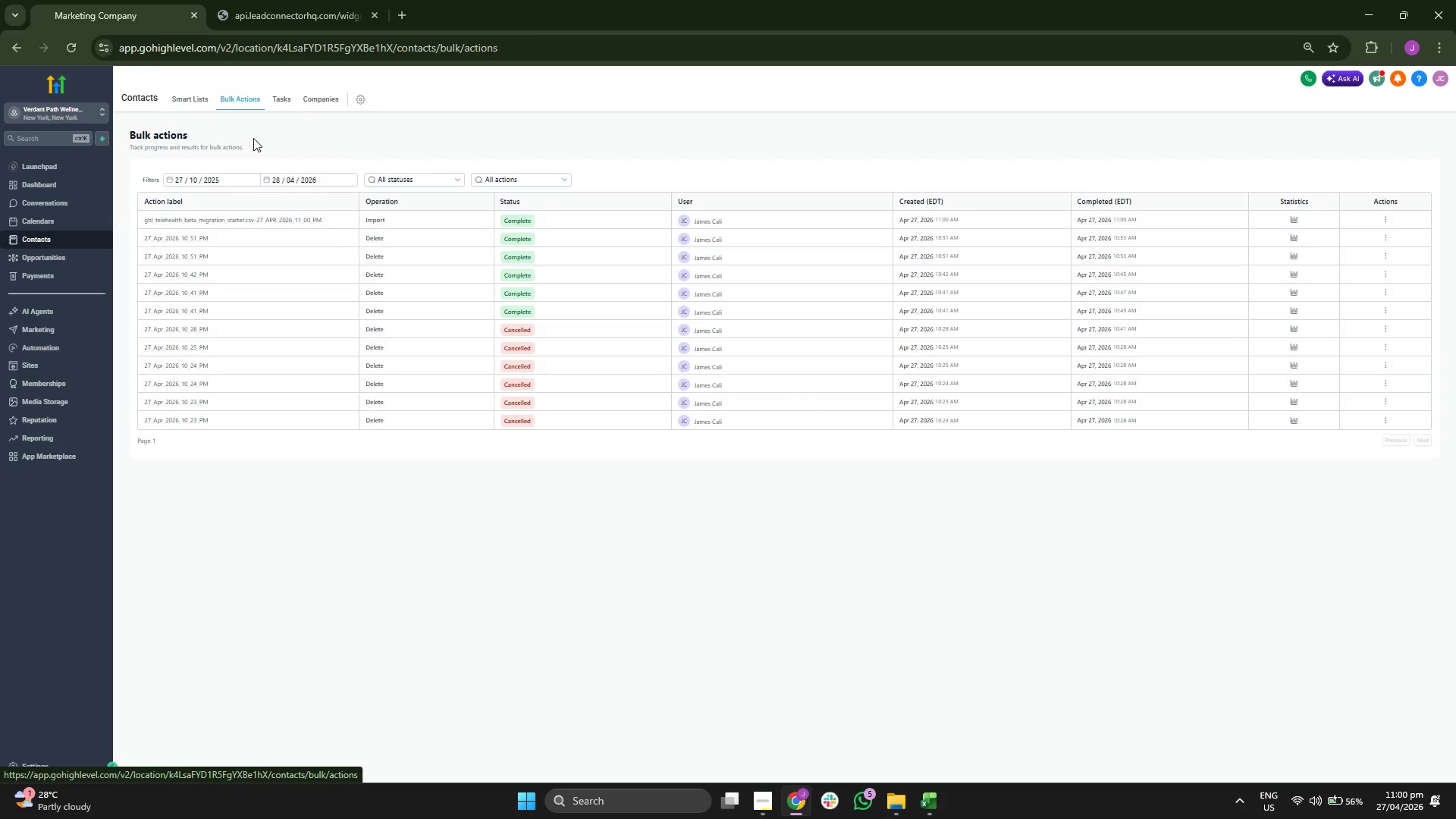 
left_click([191, 101])
 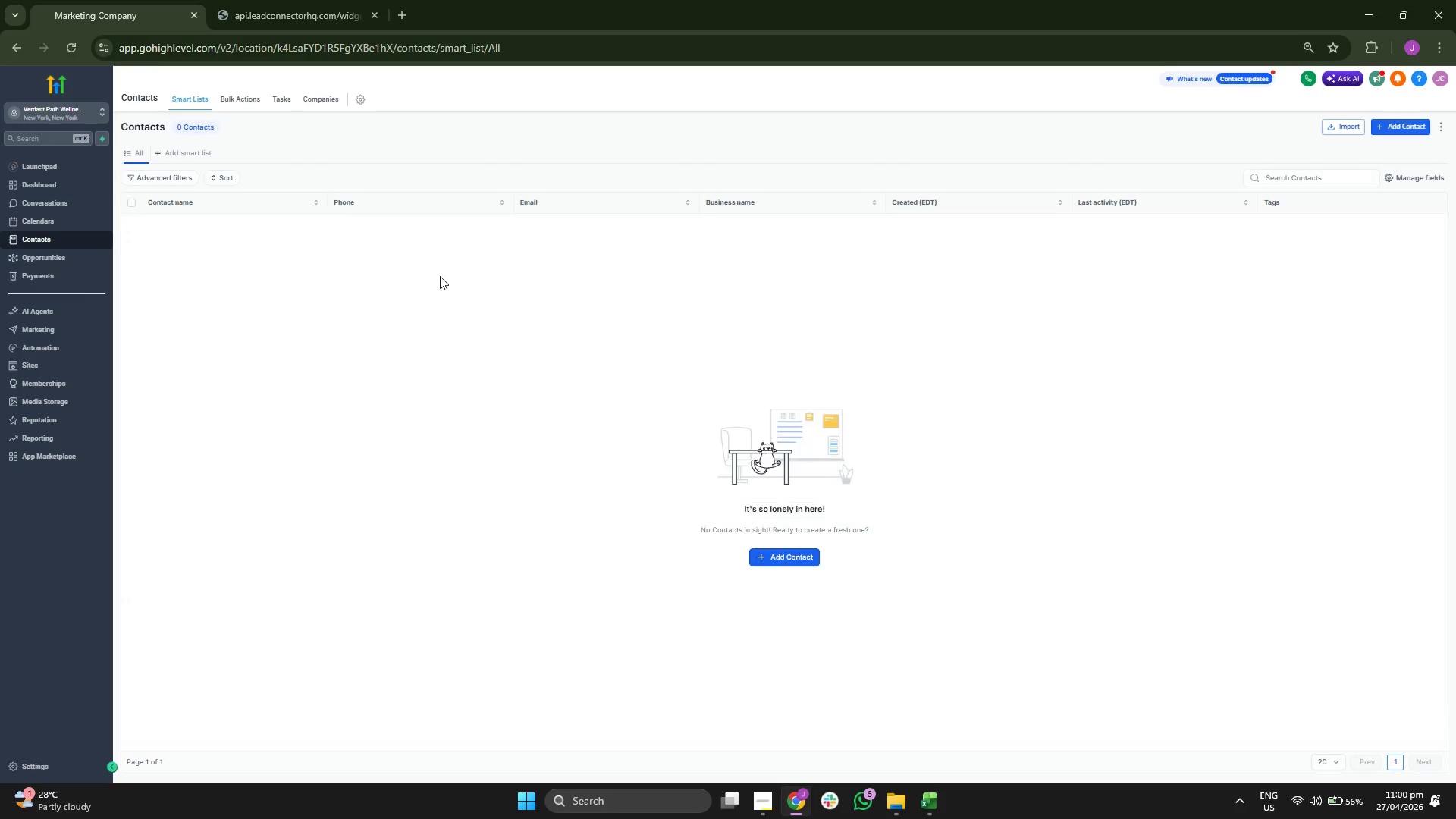 
left_click([61, 185])
 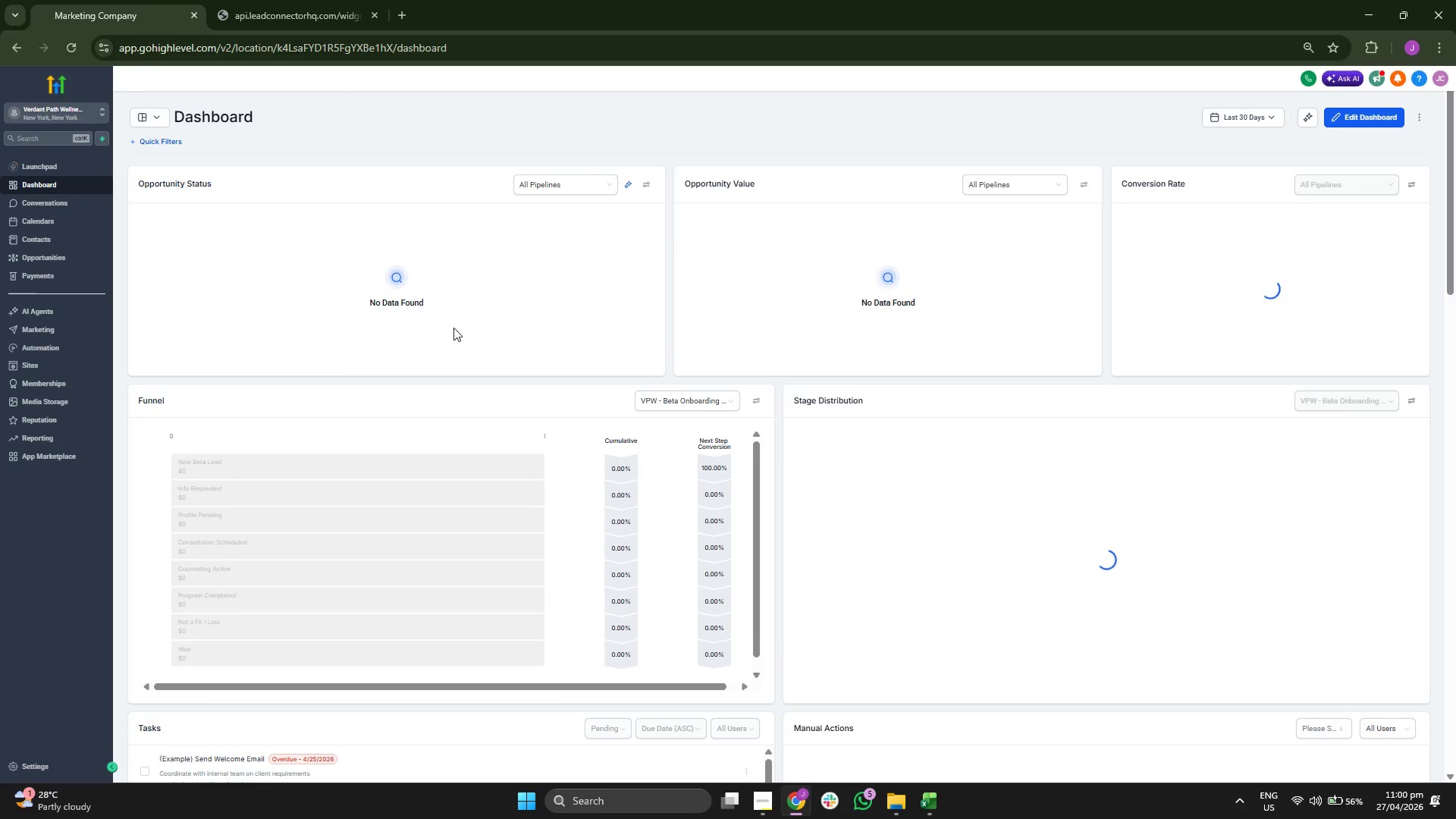 
wait(5.28)
 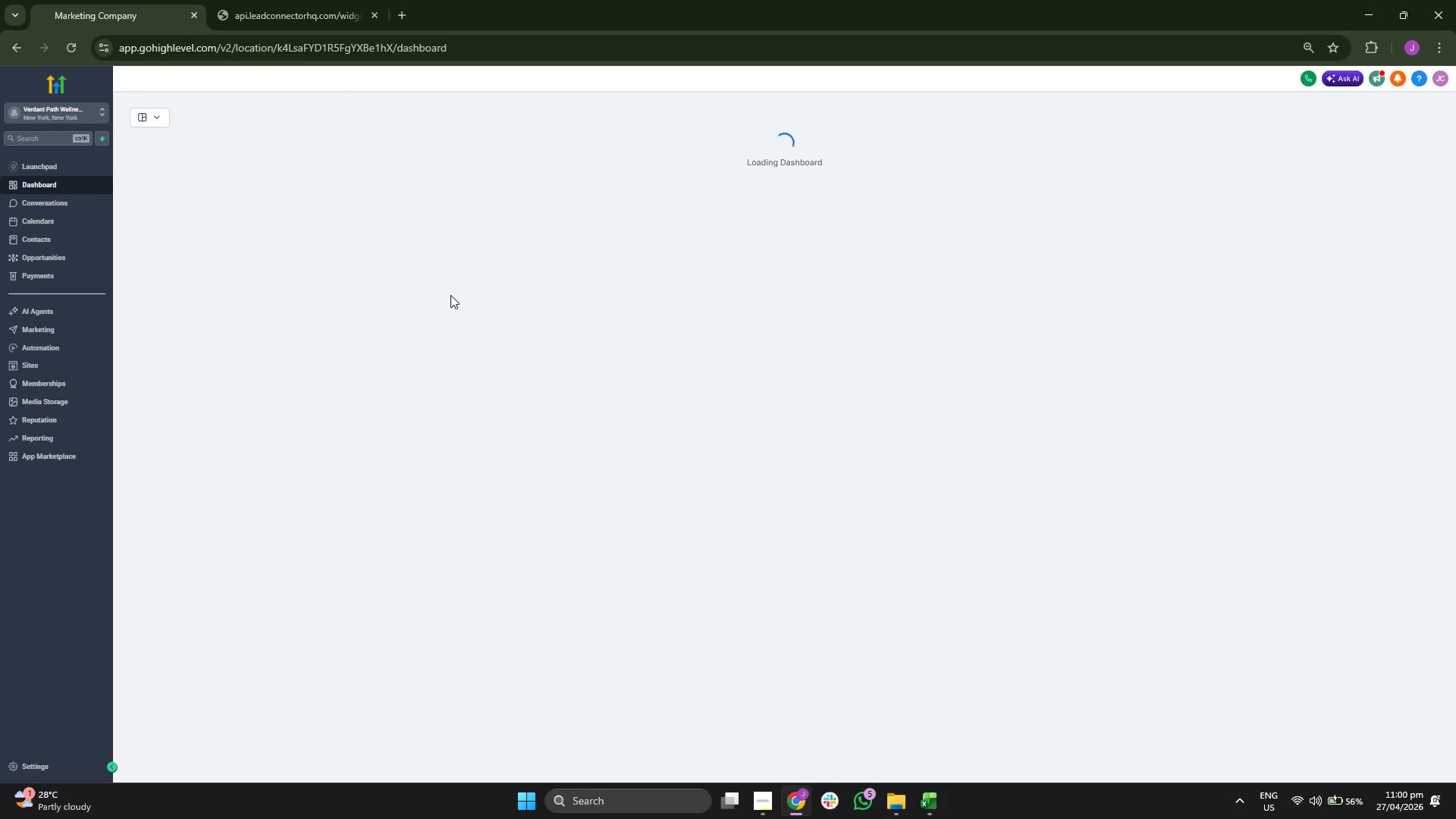 
left_click([67, 240])
 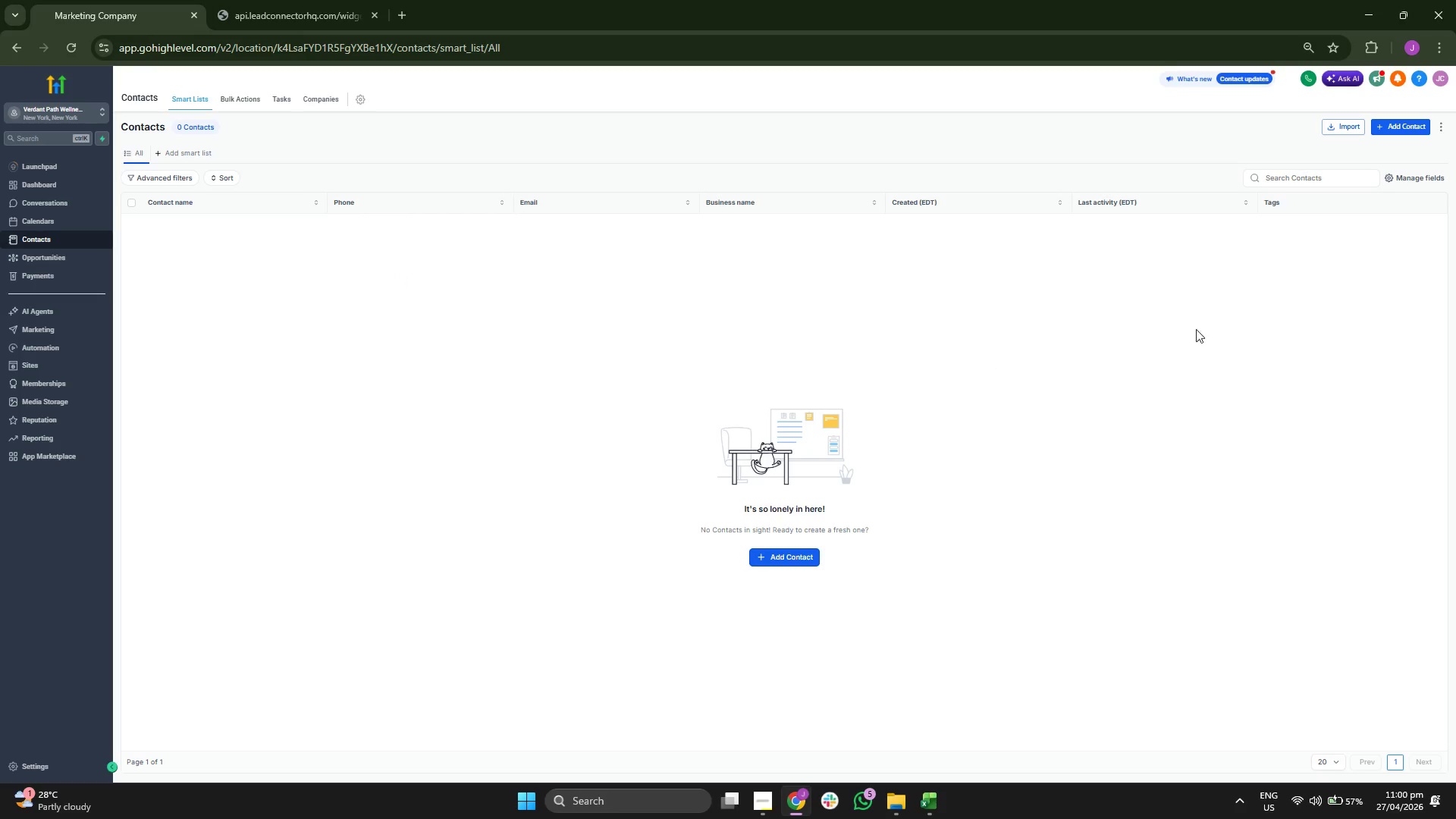 
left_click([1407, 124])
 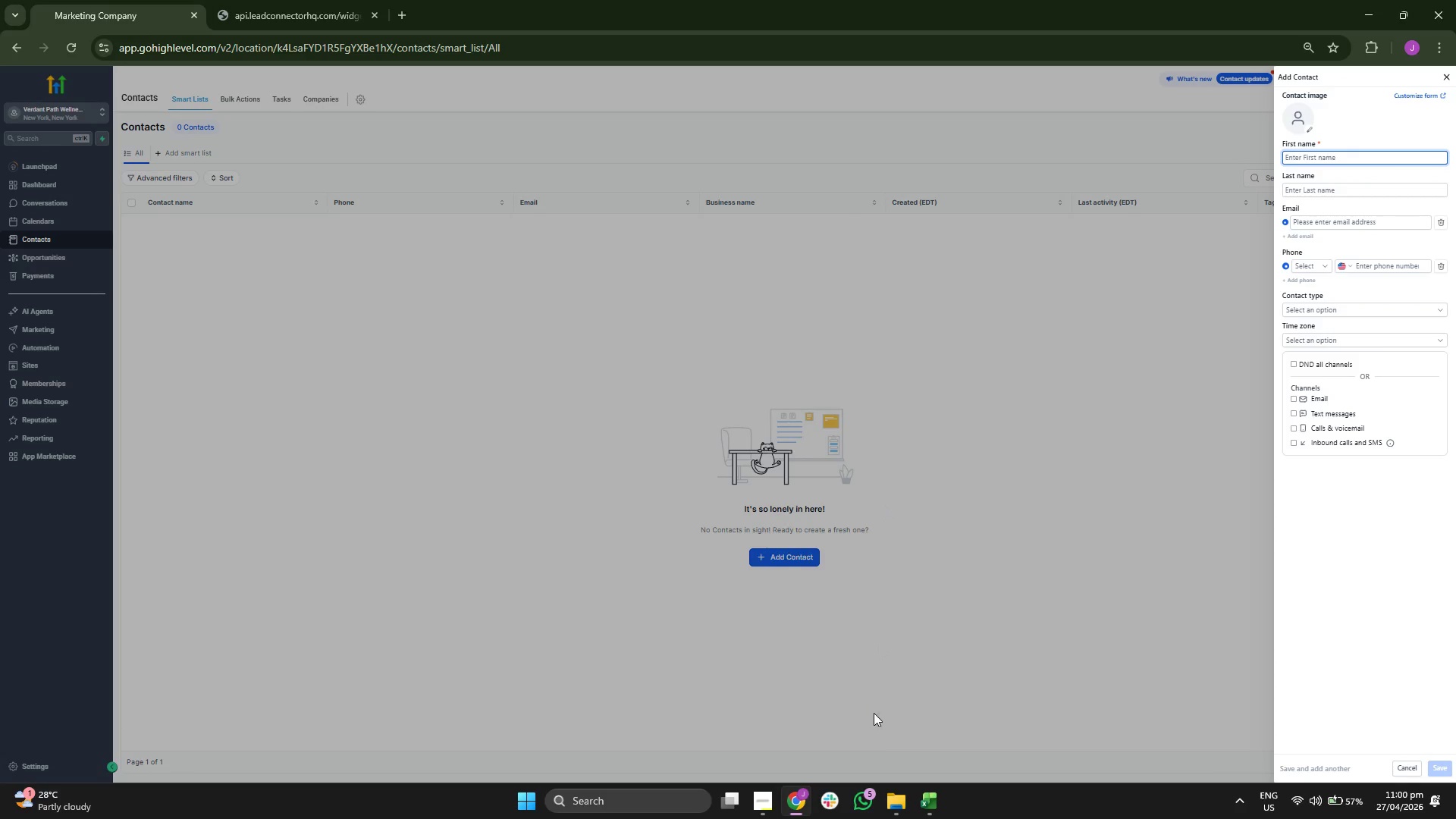 
left_click([935, 812])
 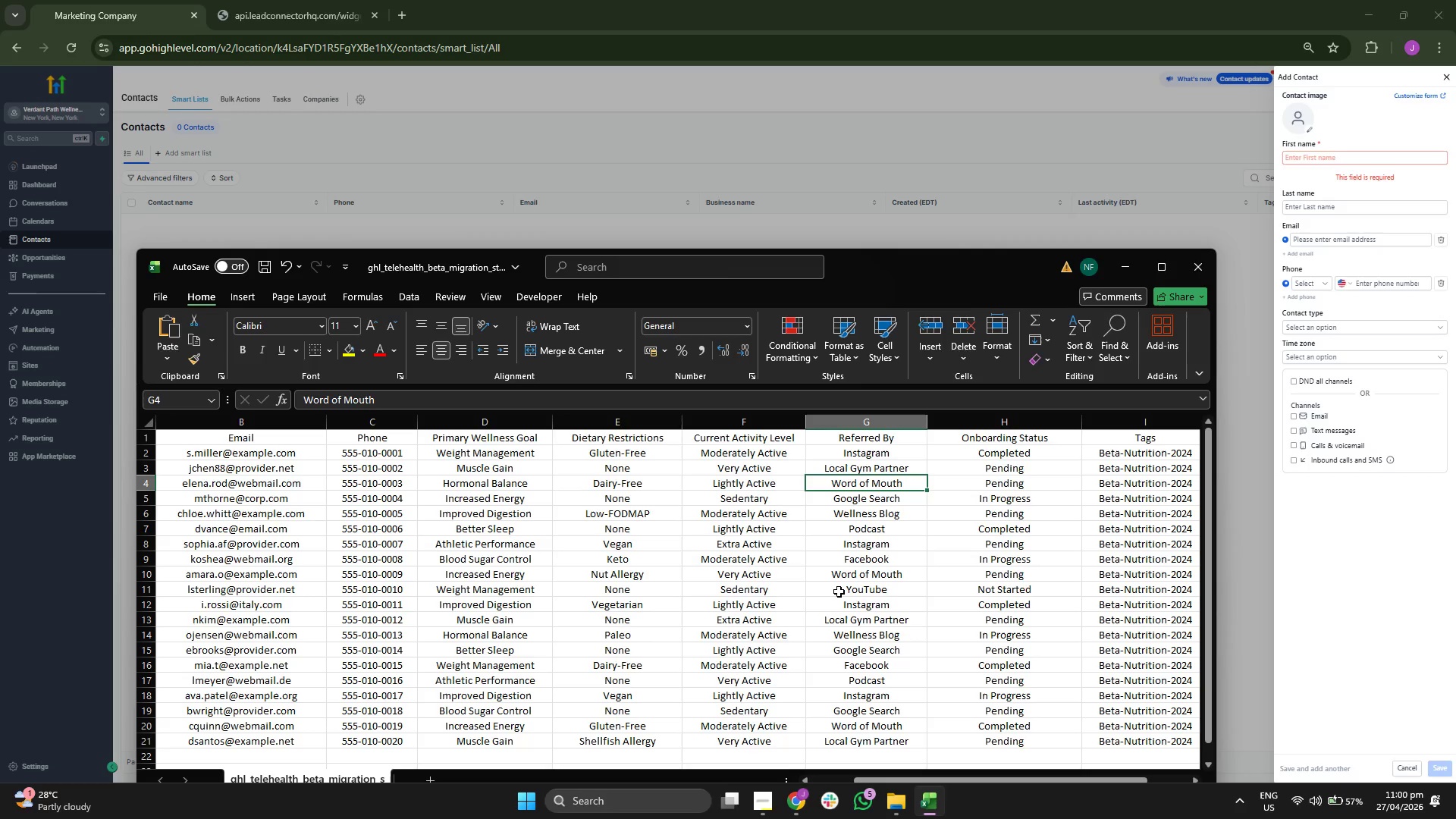 
key(ArrowLeft)
 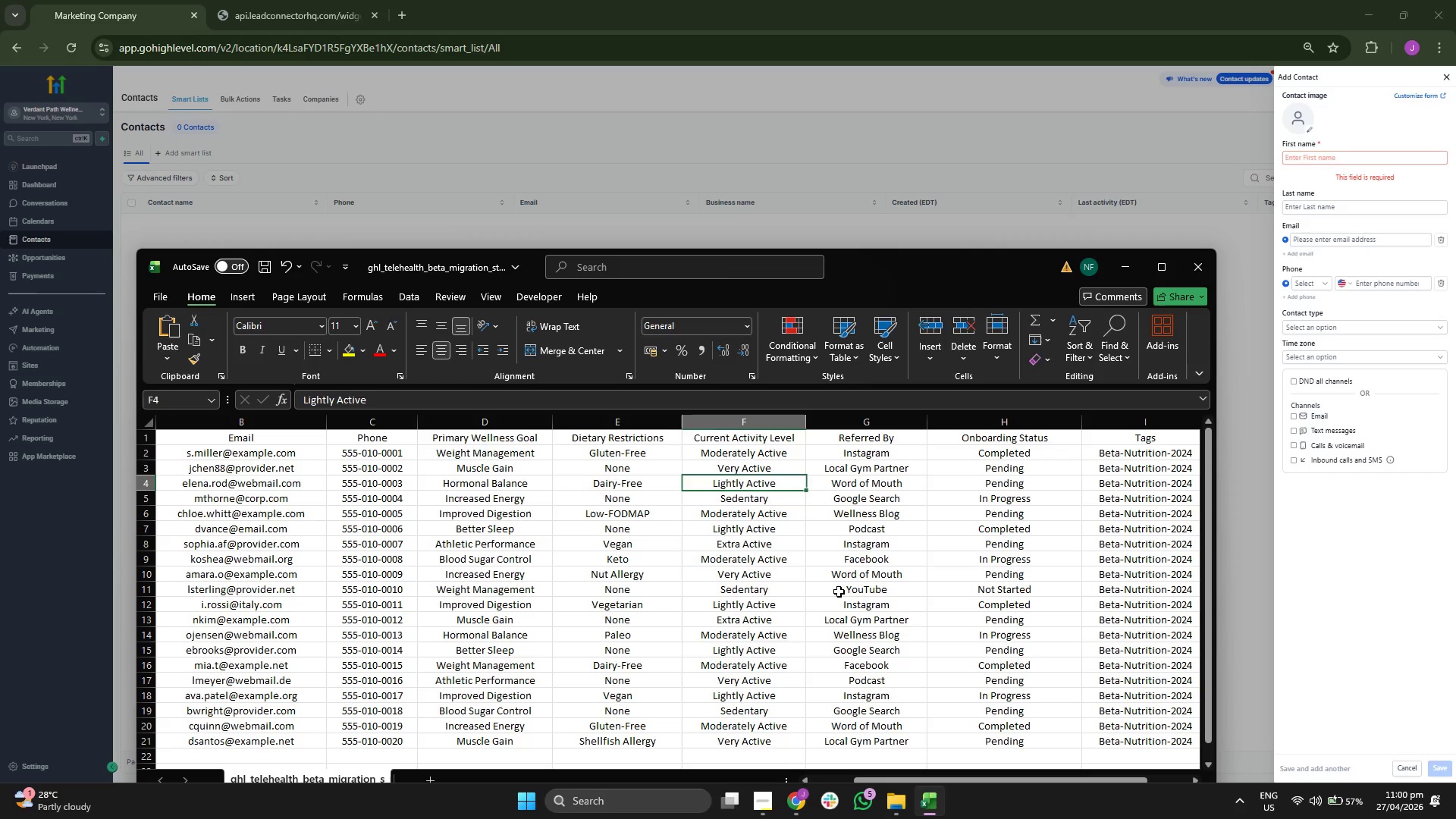 
key(ArrowLeft)
 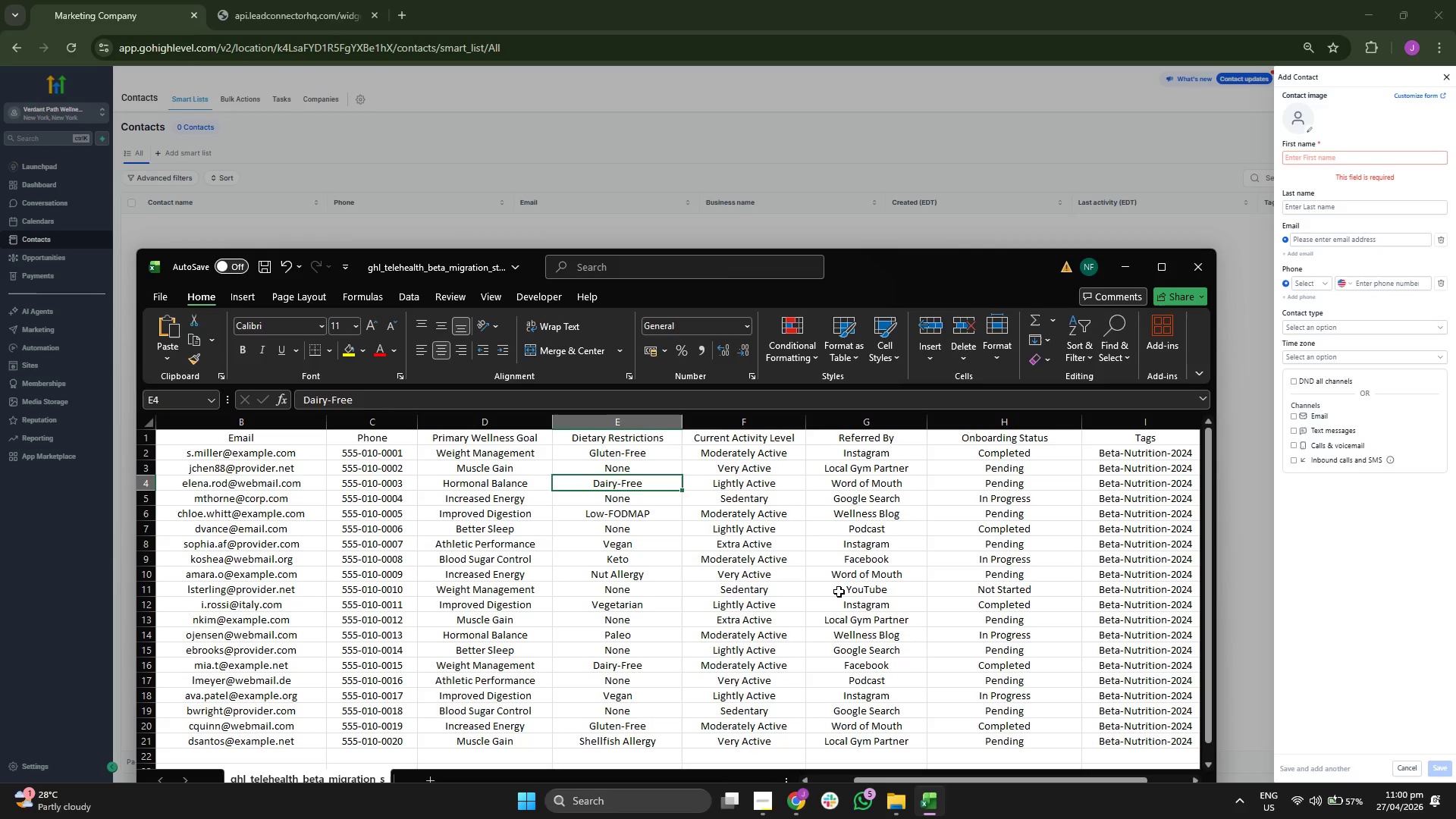 
key(ArrowLeft)
 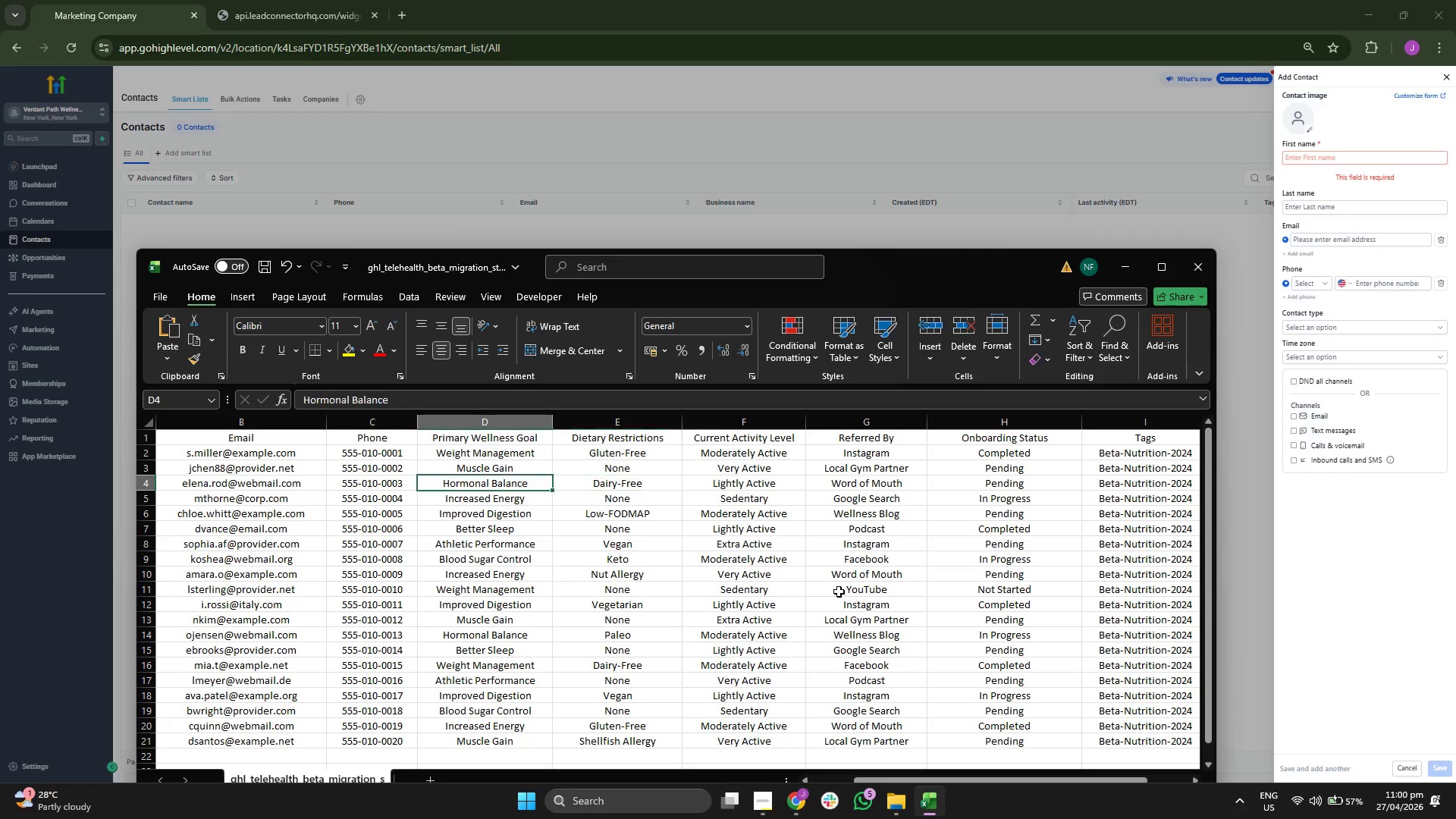 
key(ArrowLeft)
 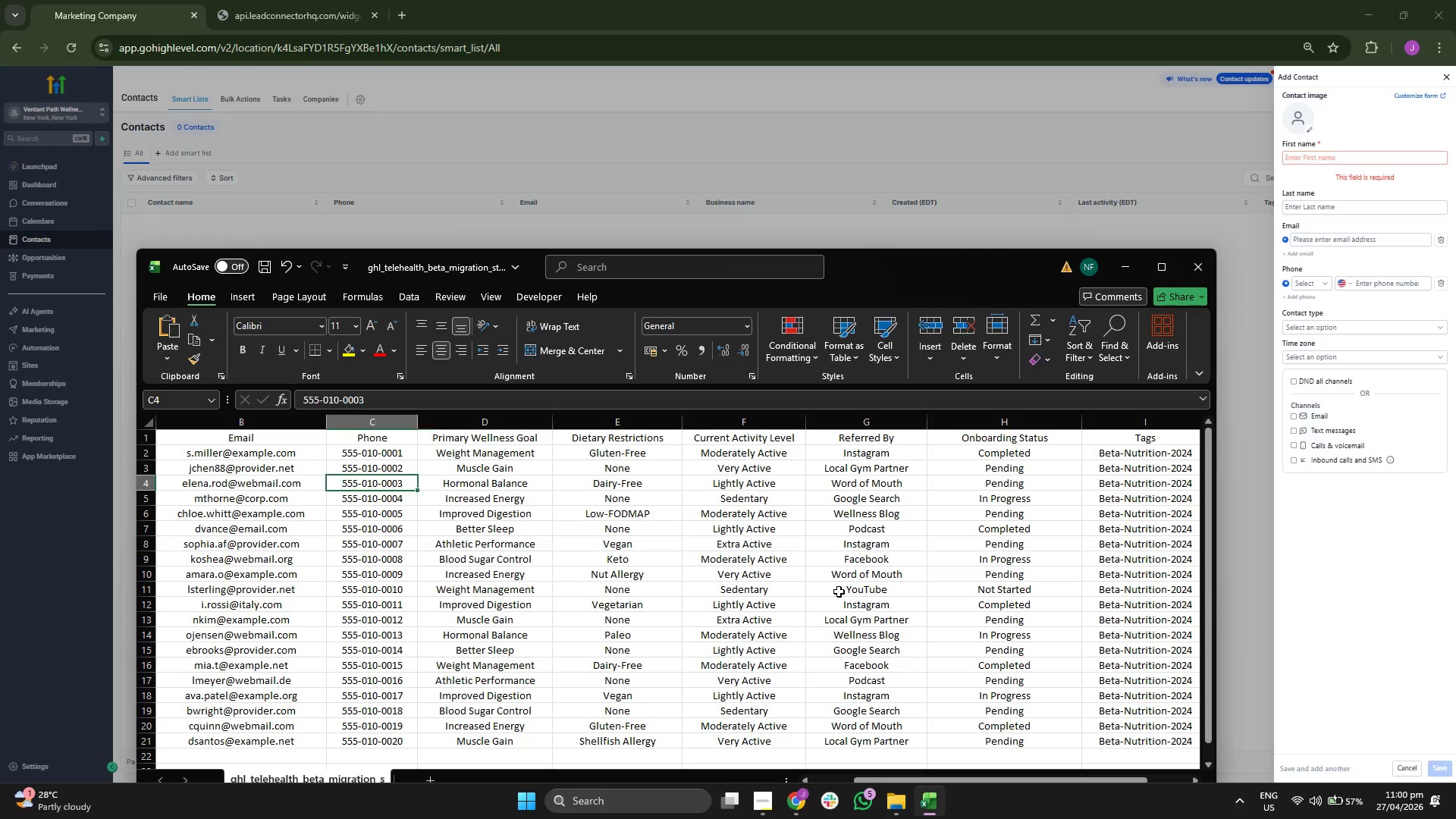 
key(ArrowLeft)
 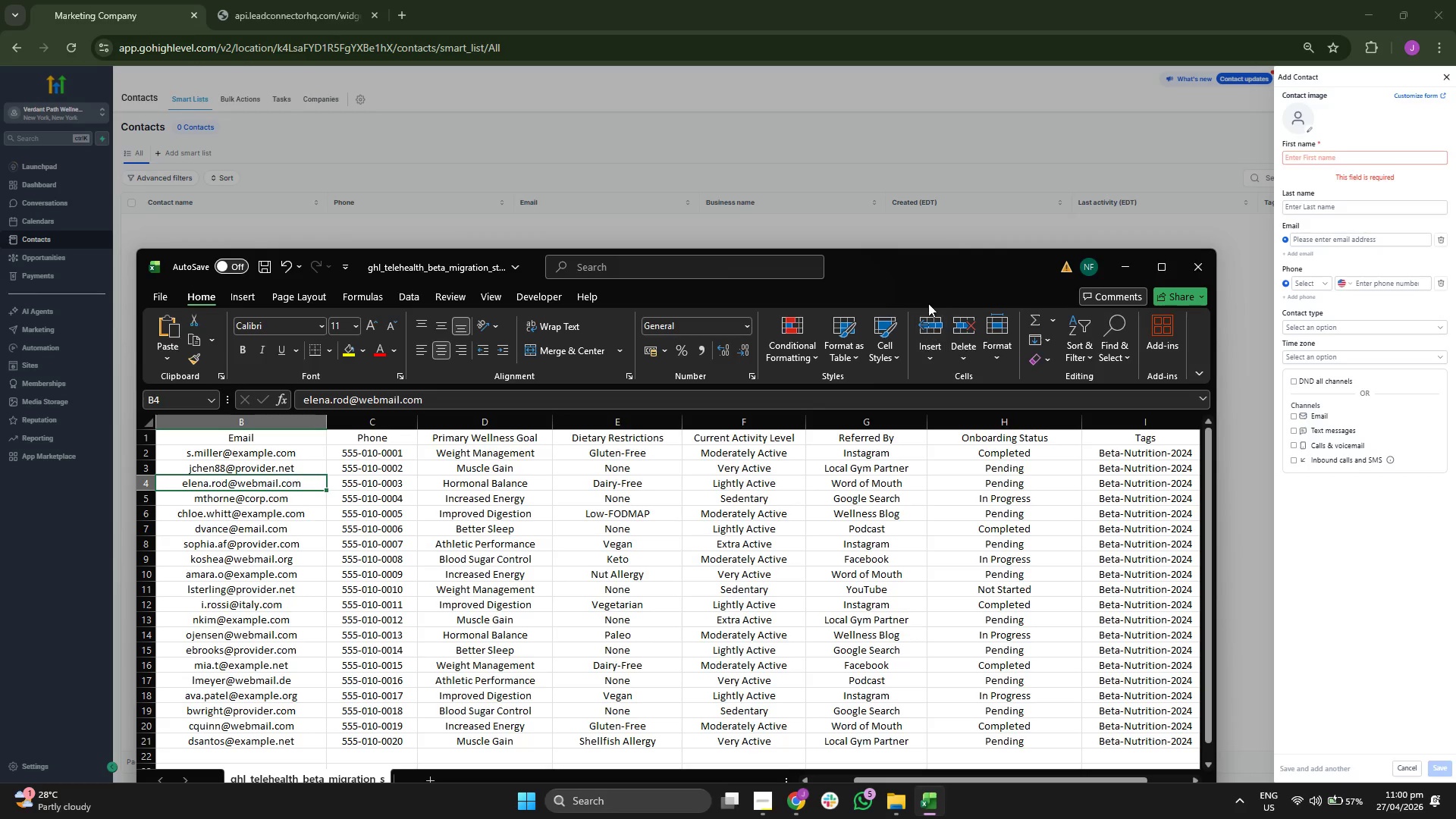 
left_click_drag(start_coordinate=[917, 274], to_coordinate=[892, 206])
 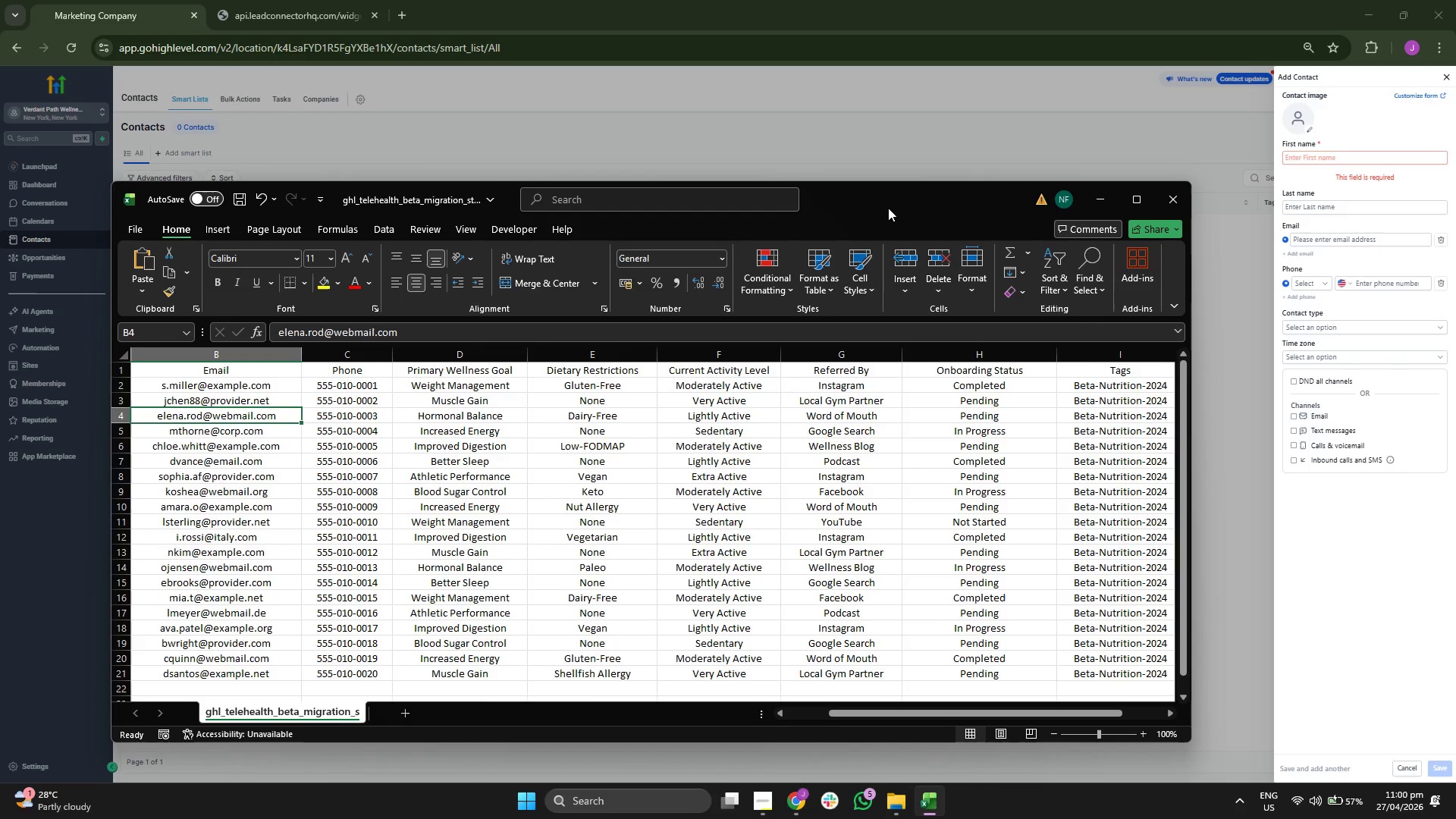 
key(ArrowLeft)
 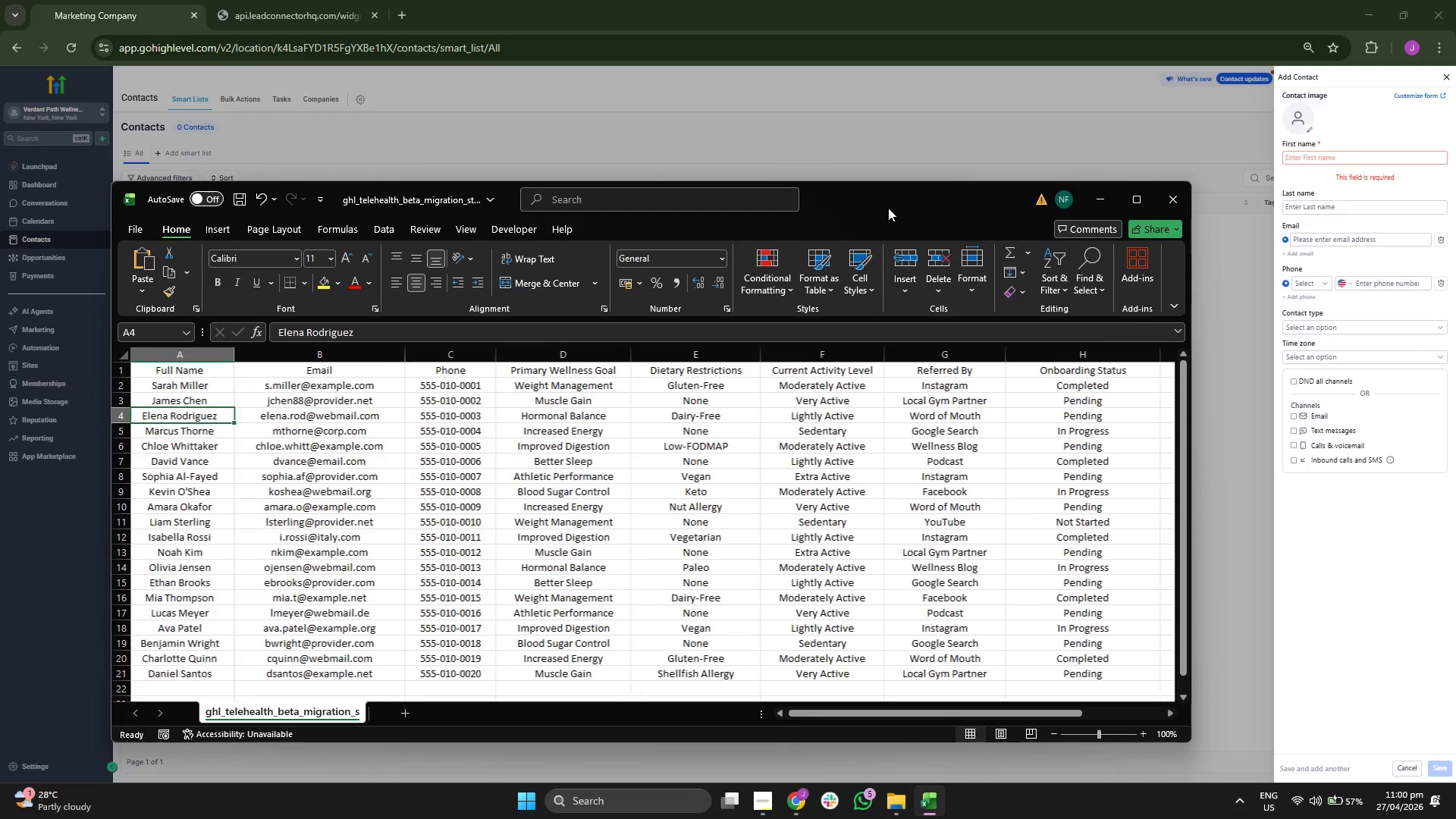 
key(ArrowLeft)
 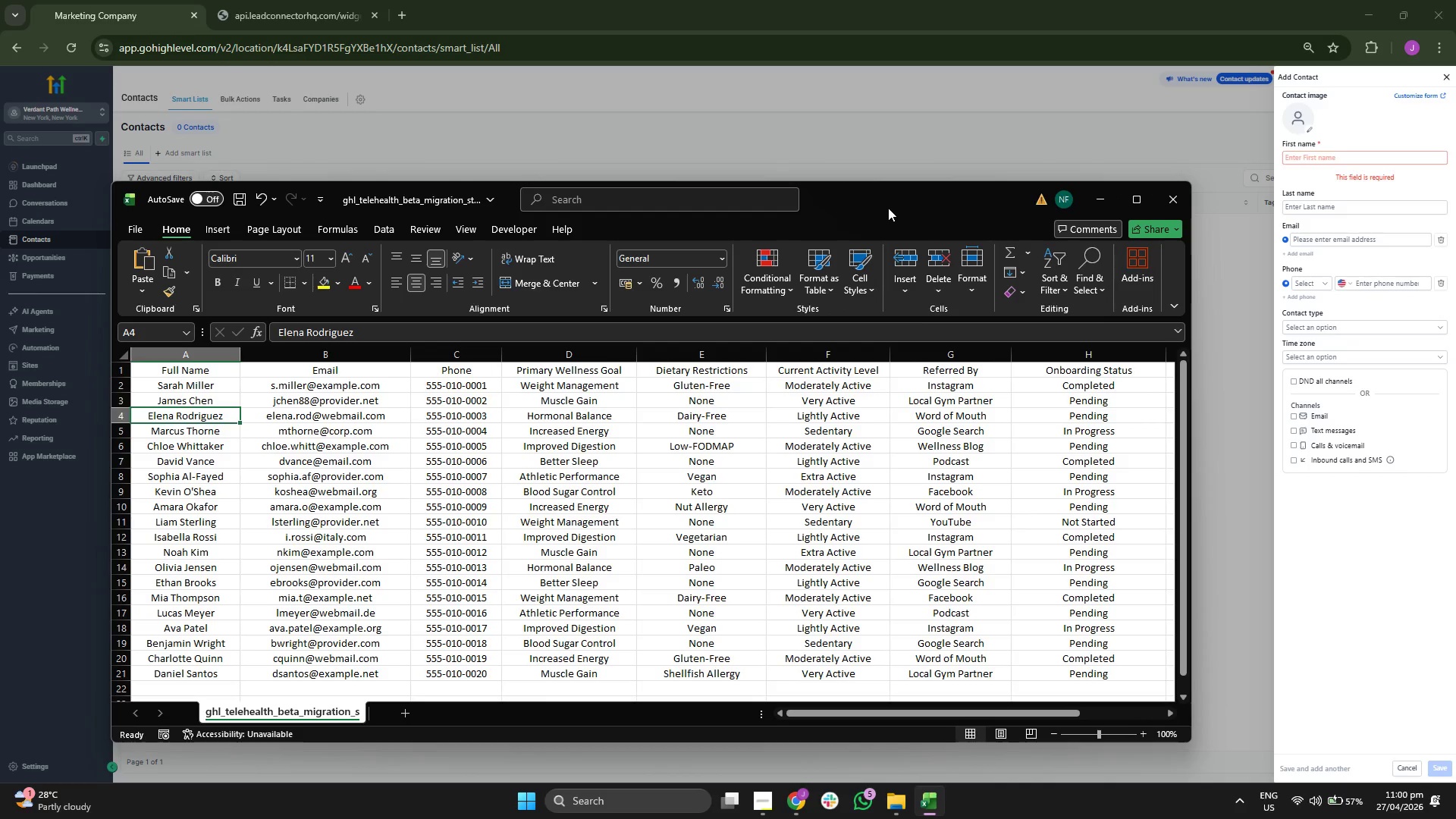 
key(ArrowLeft)
 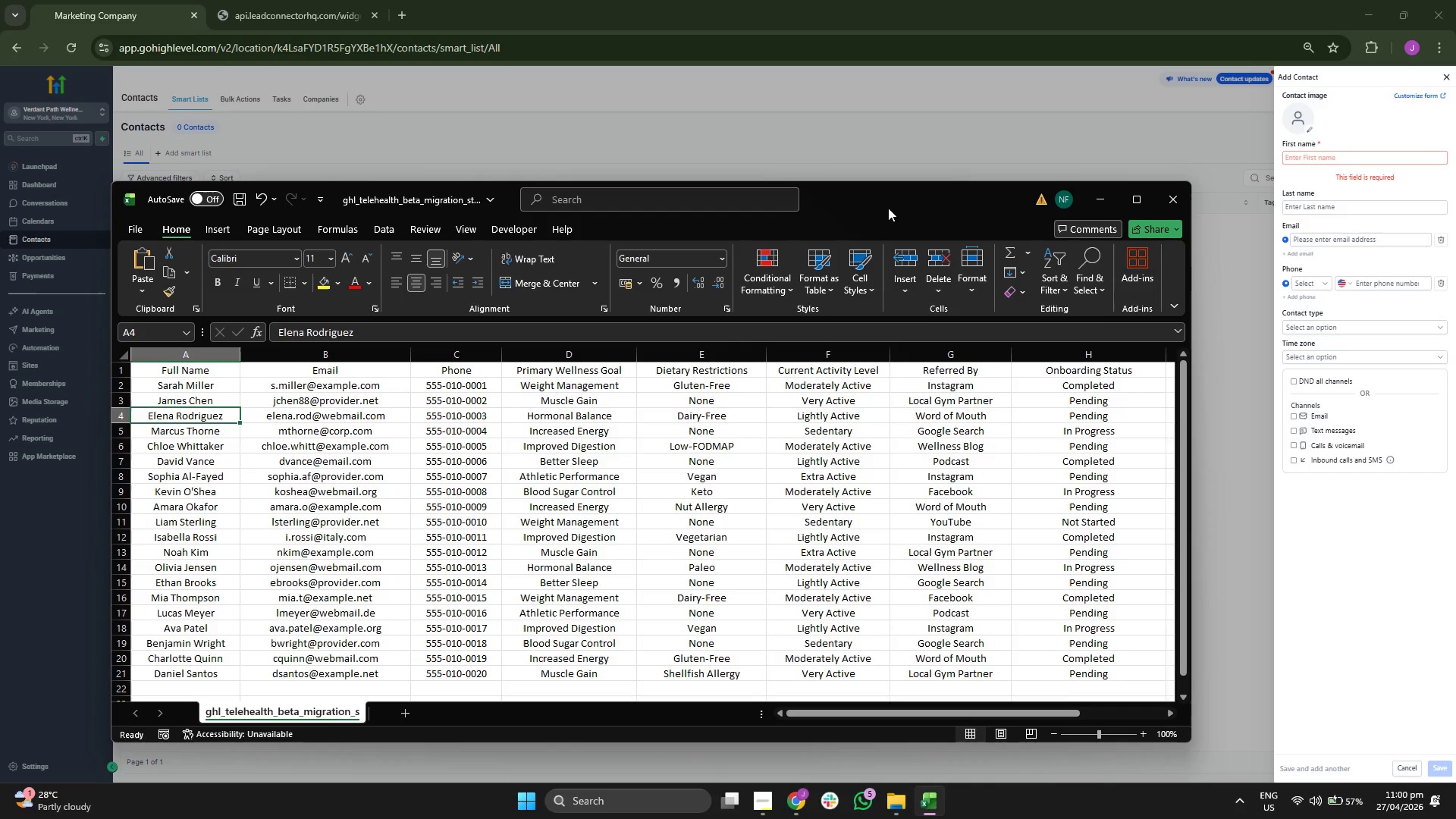 
key(ArrowLeft)
 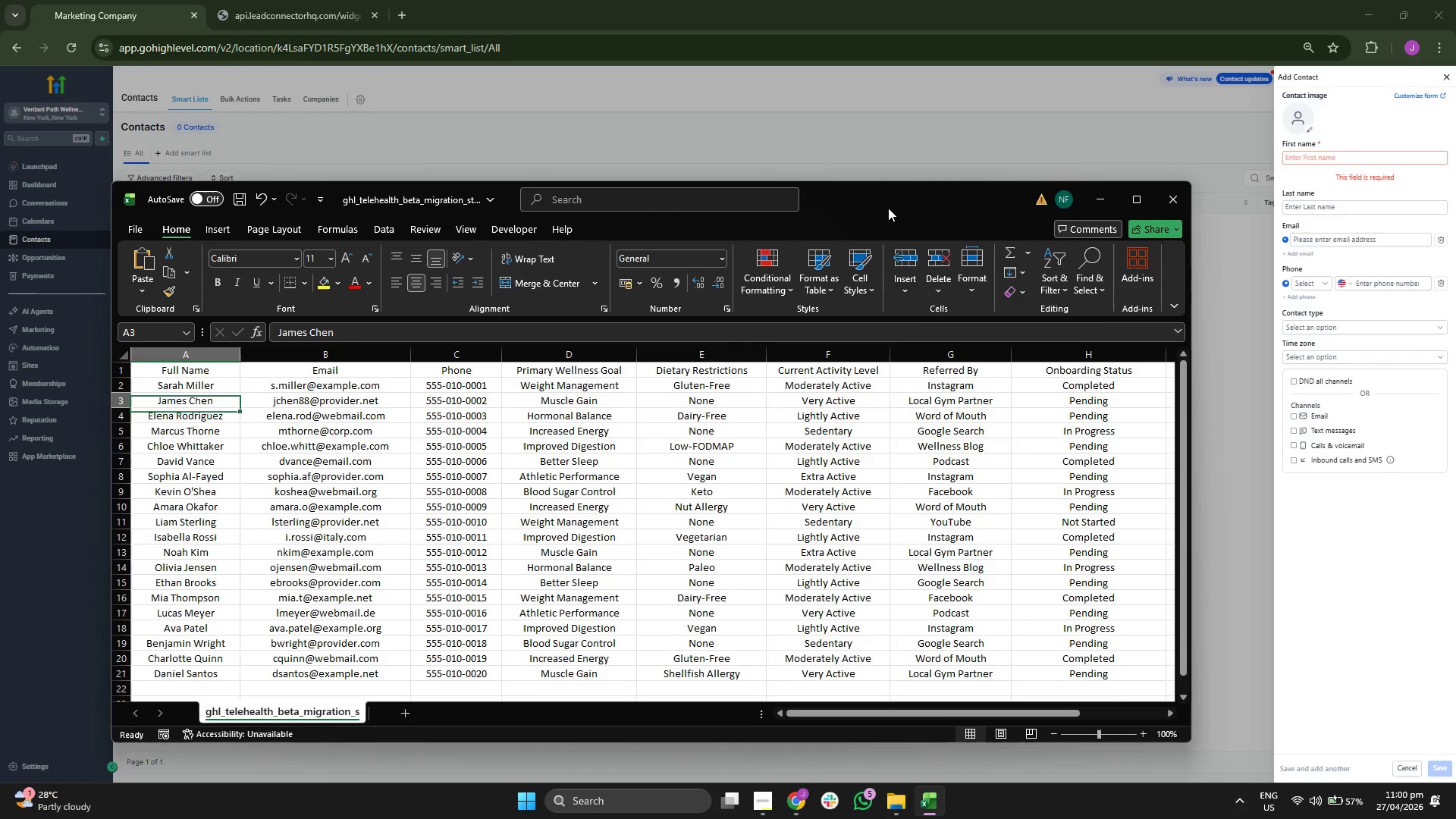 
key(ArrowUp)
 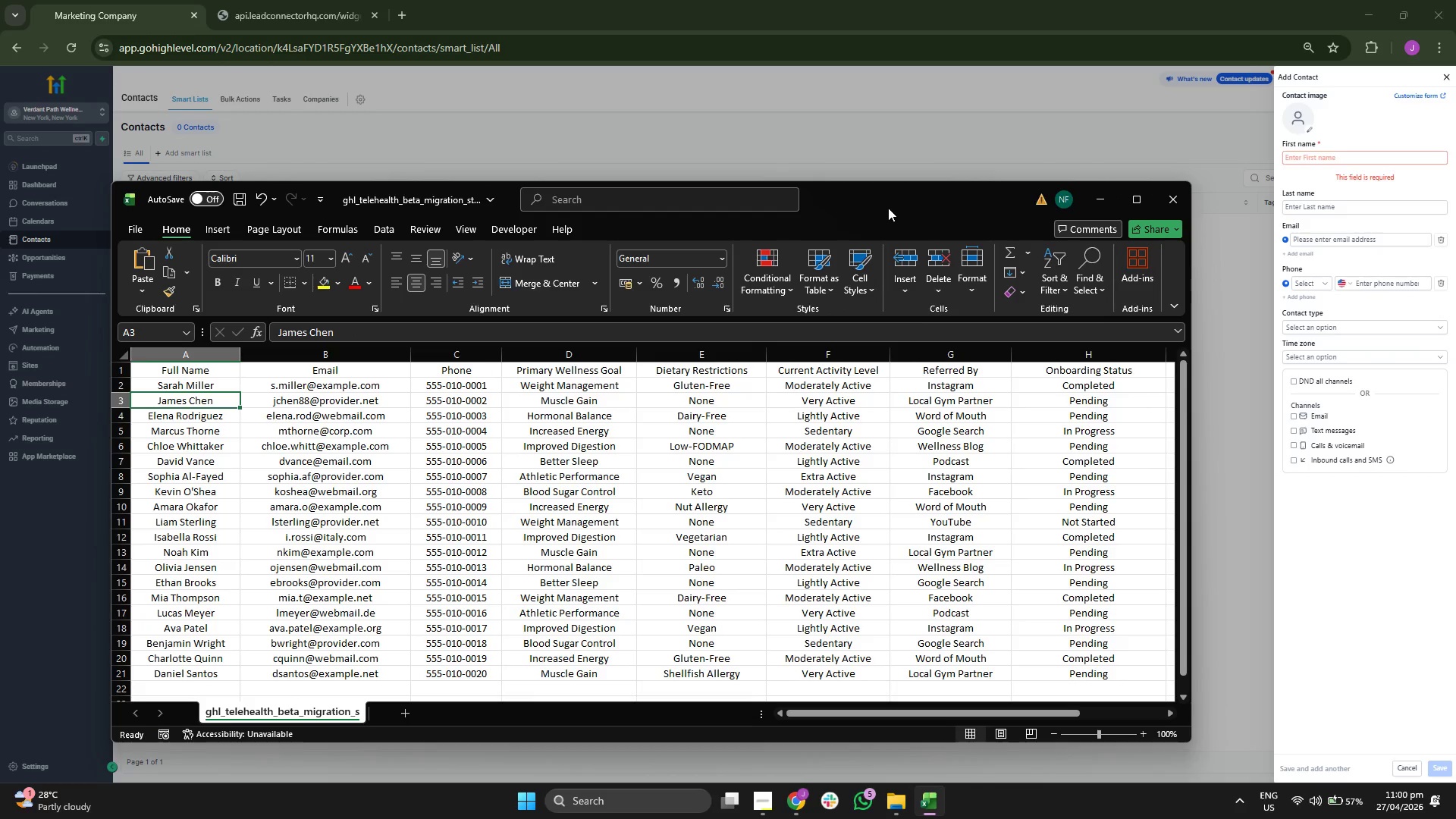 
key(ArrowUp)
 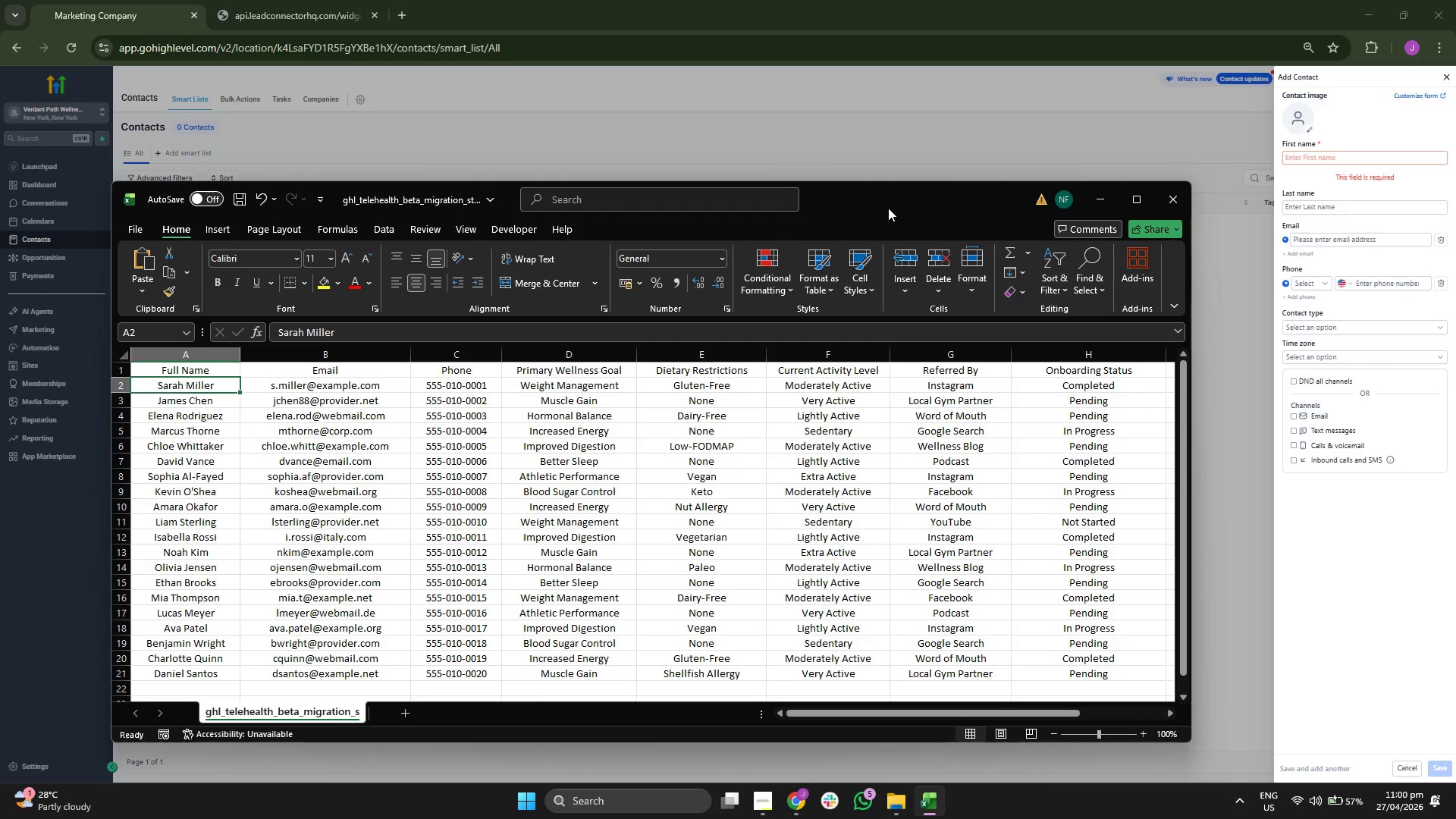 
key(Control+C)
 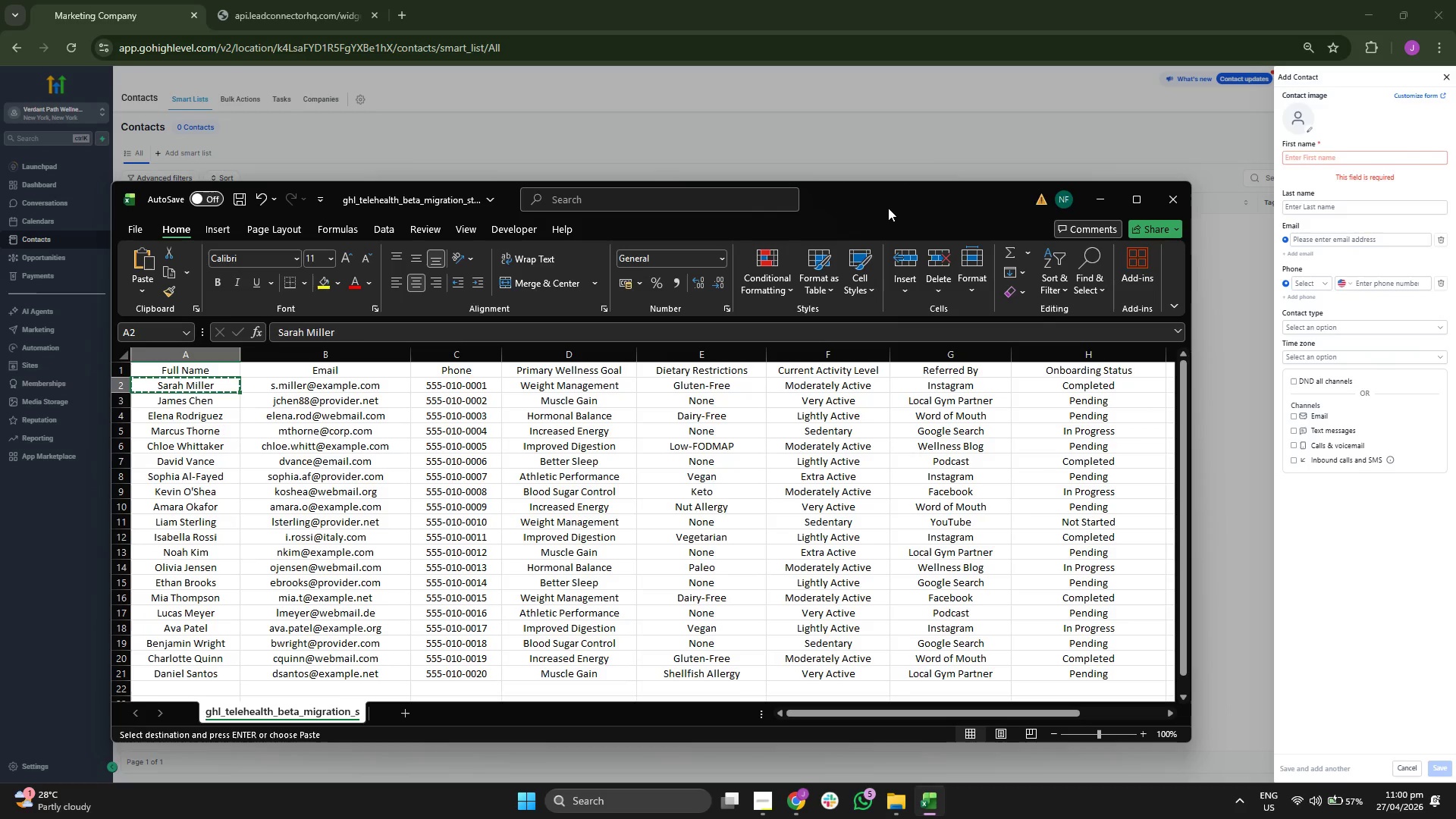 
key(ArrowRight)
 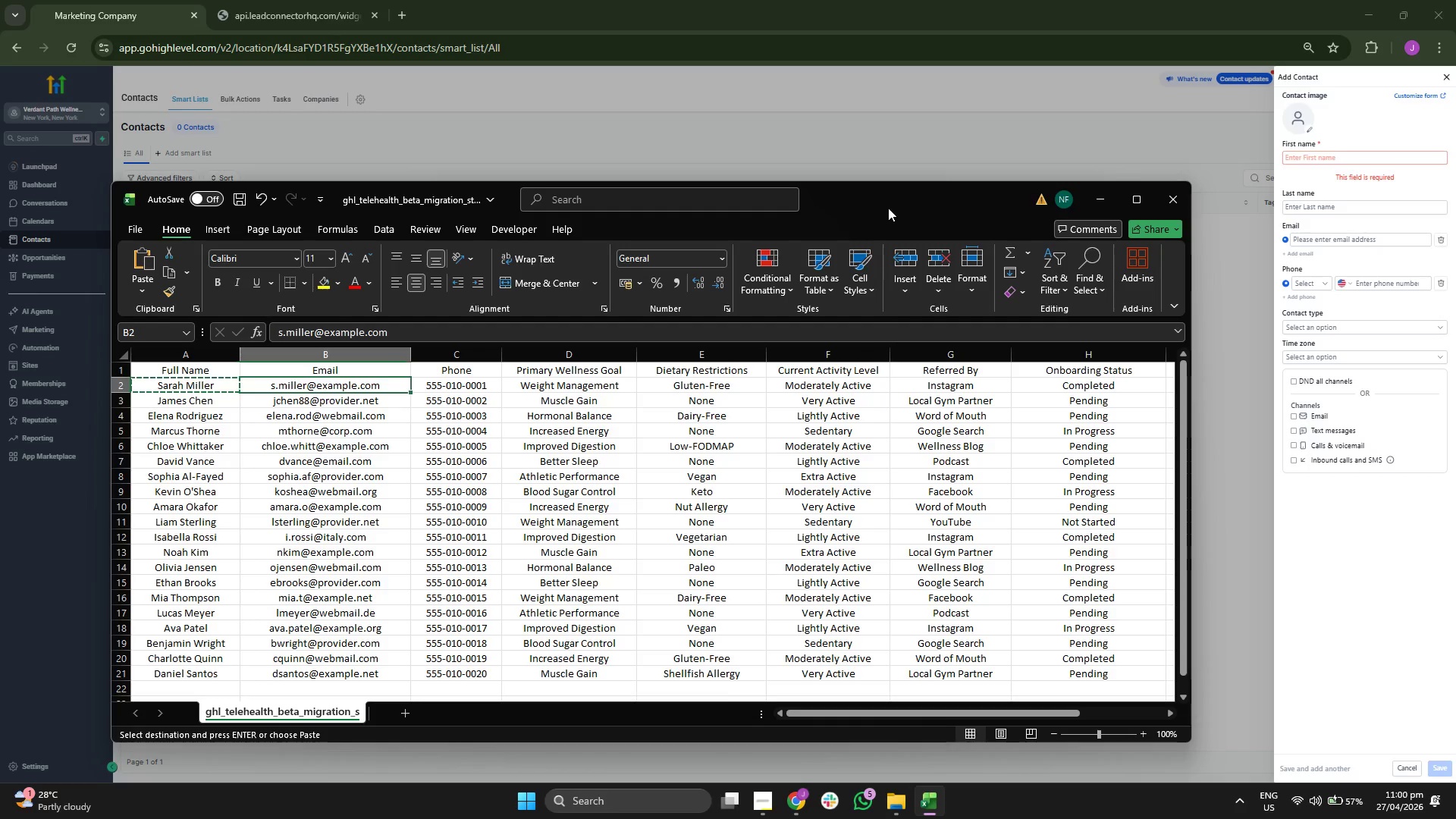 
key(Control+ControlLeft)
 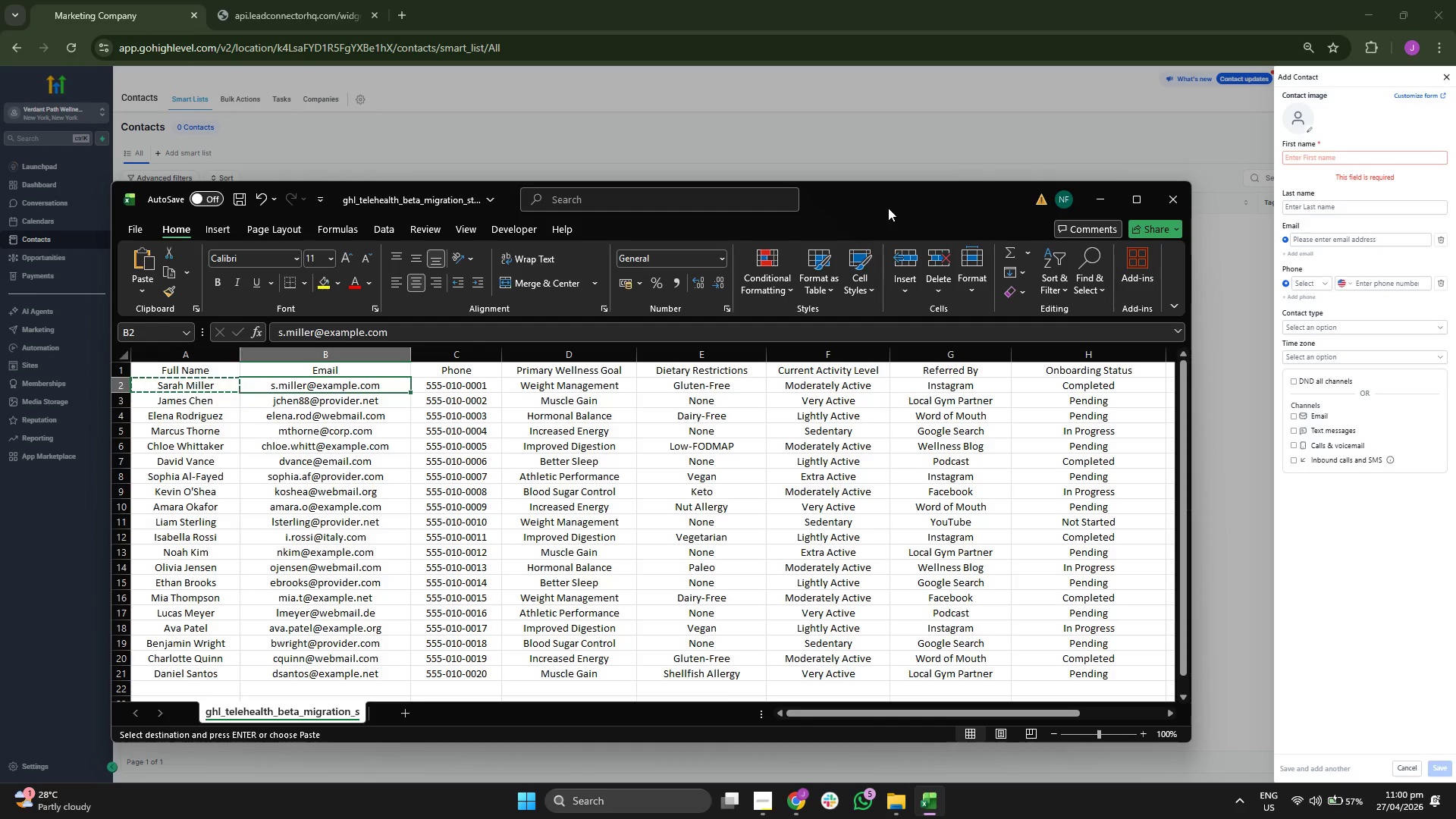 
key(Control+C)
 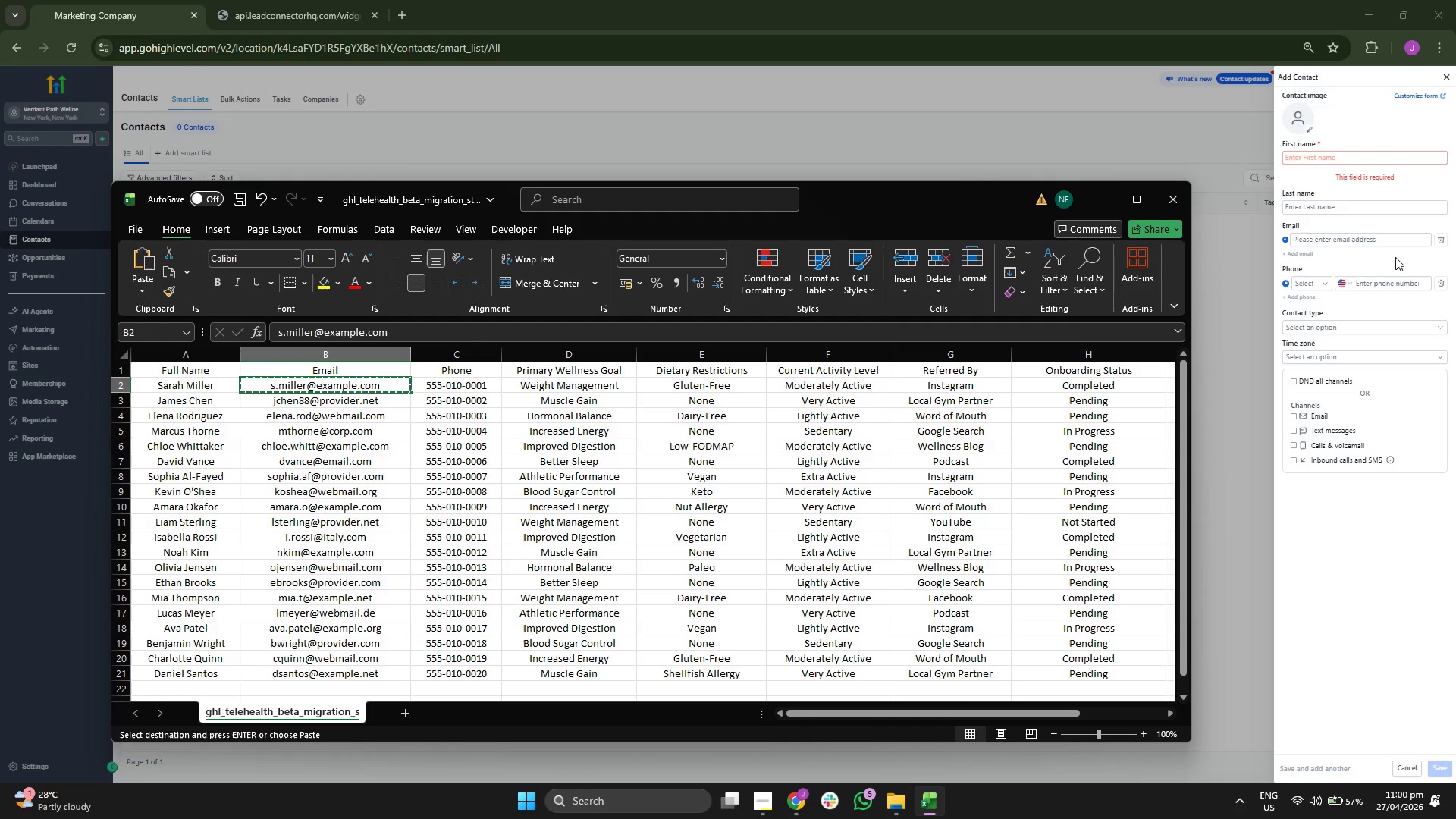 
left_click([1372, 240])
 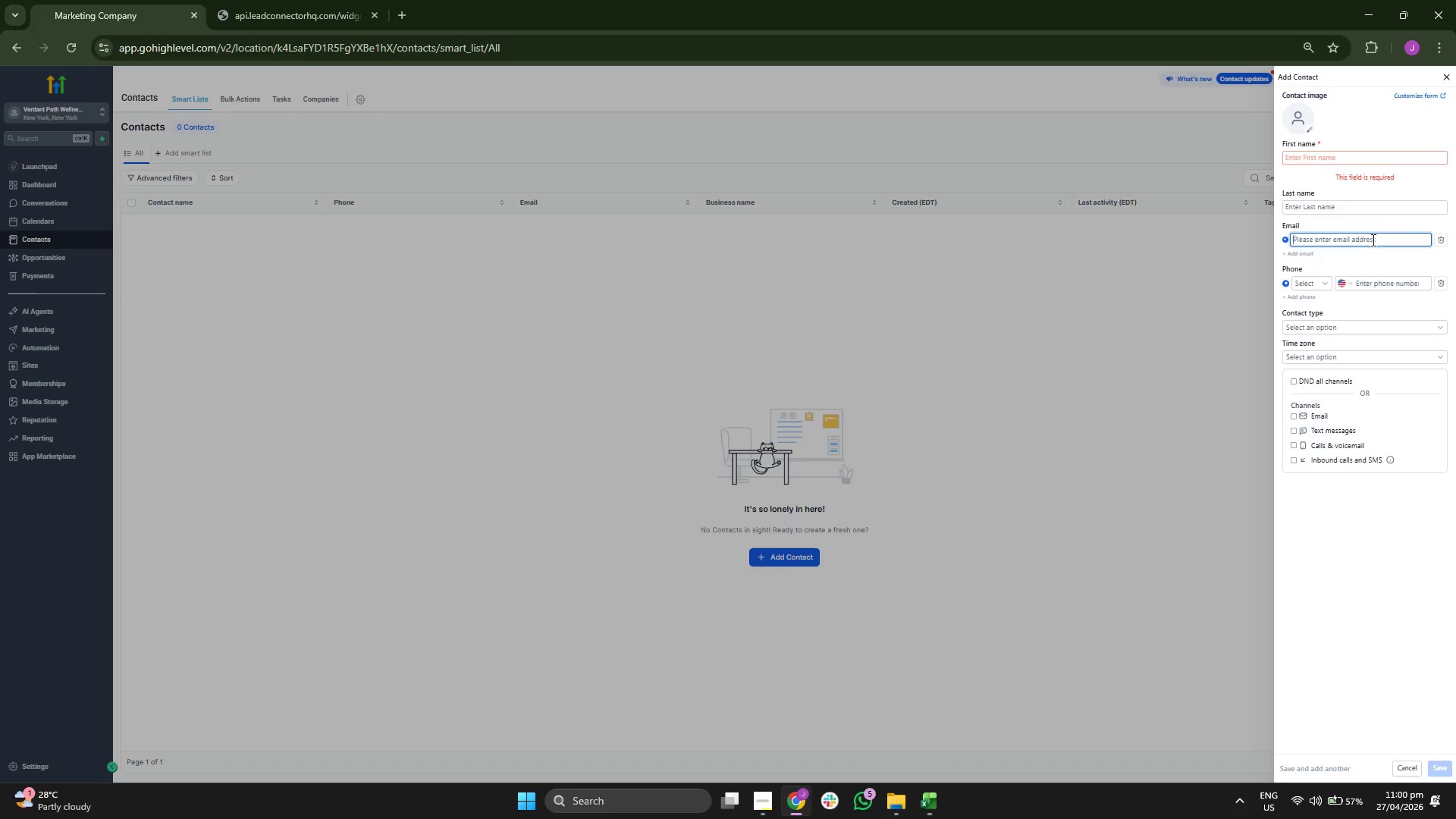 
key(Control+ControlLeft)
 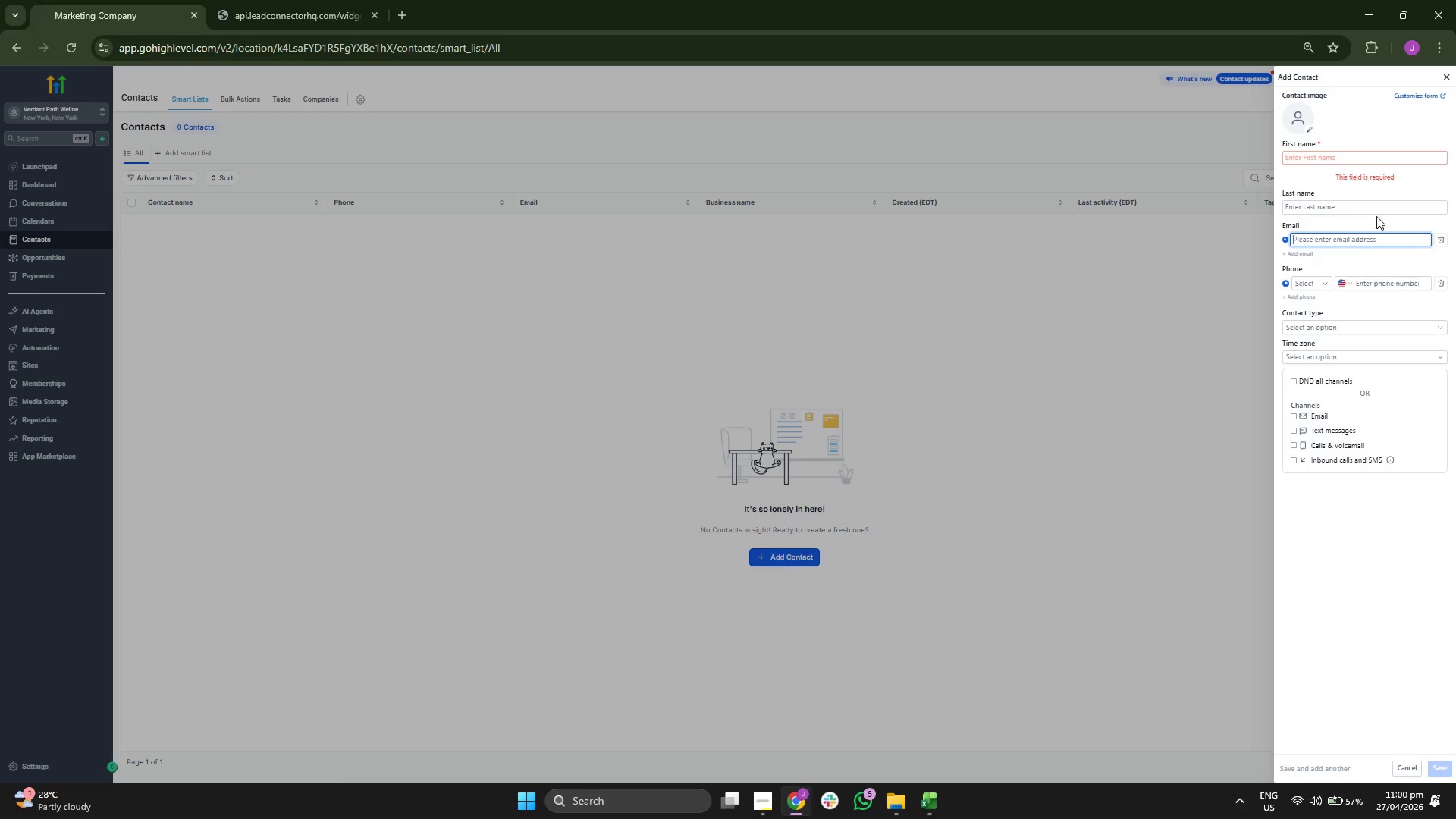 
key(Control+V)
 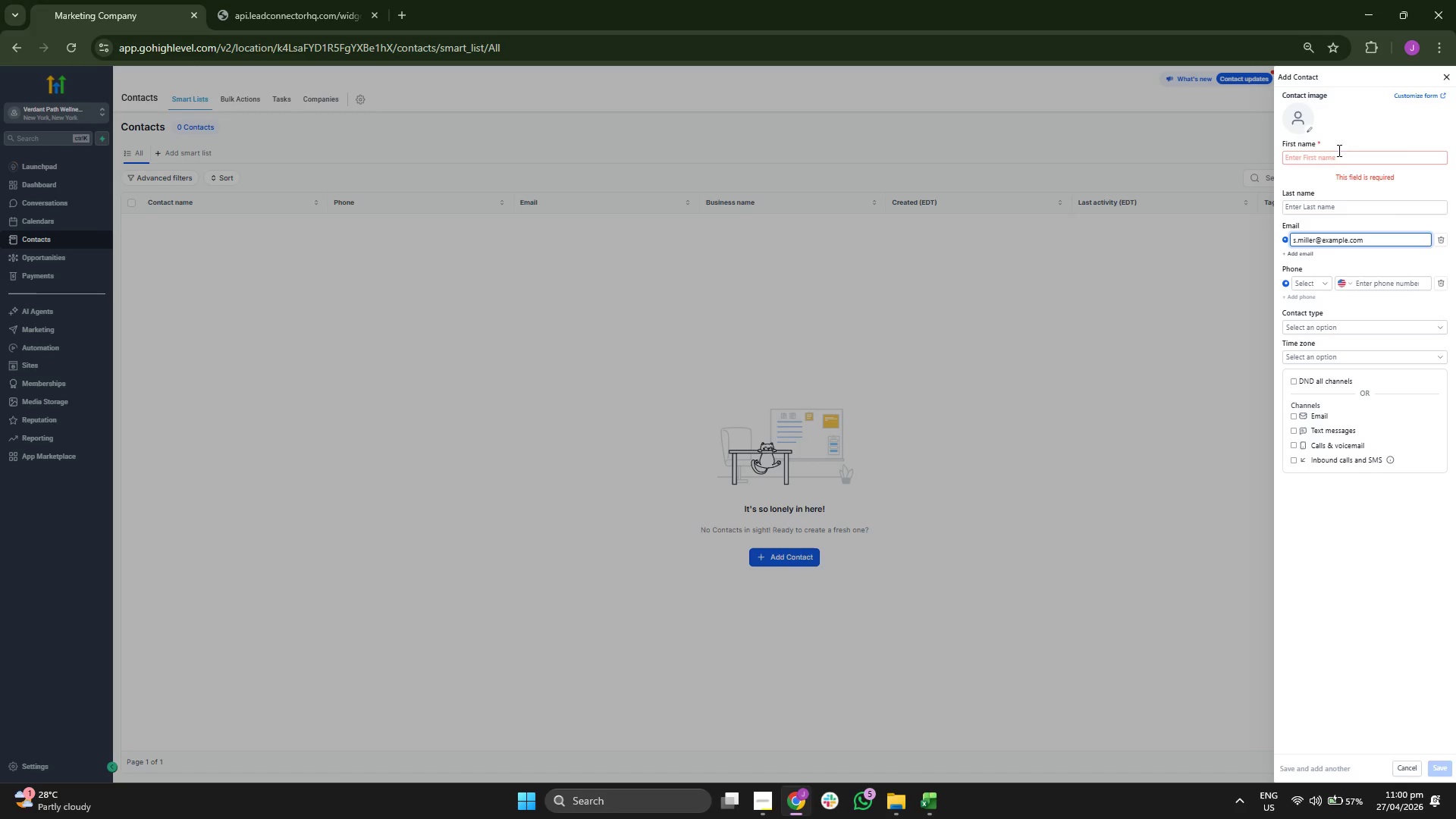 
type(Sarah)
key(Tab)
type(Miller)
 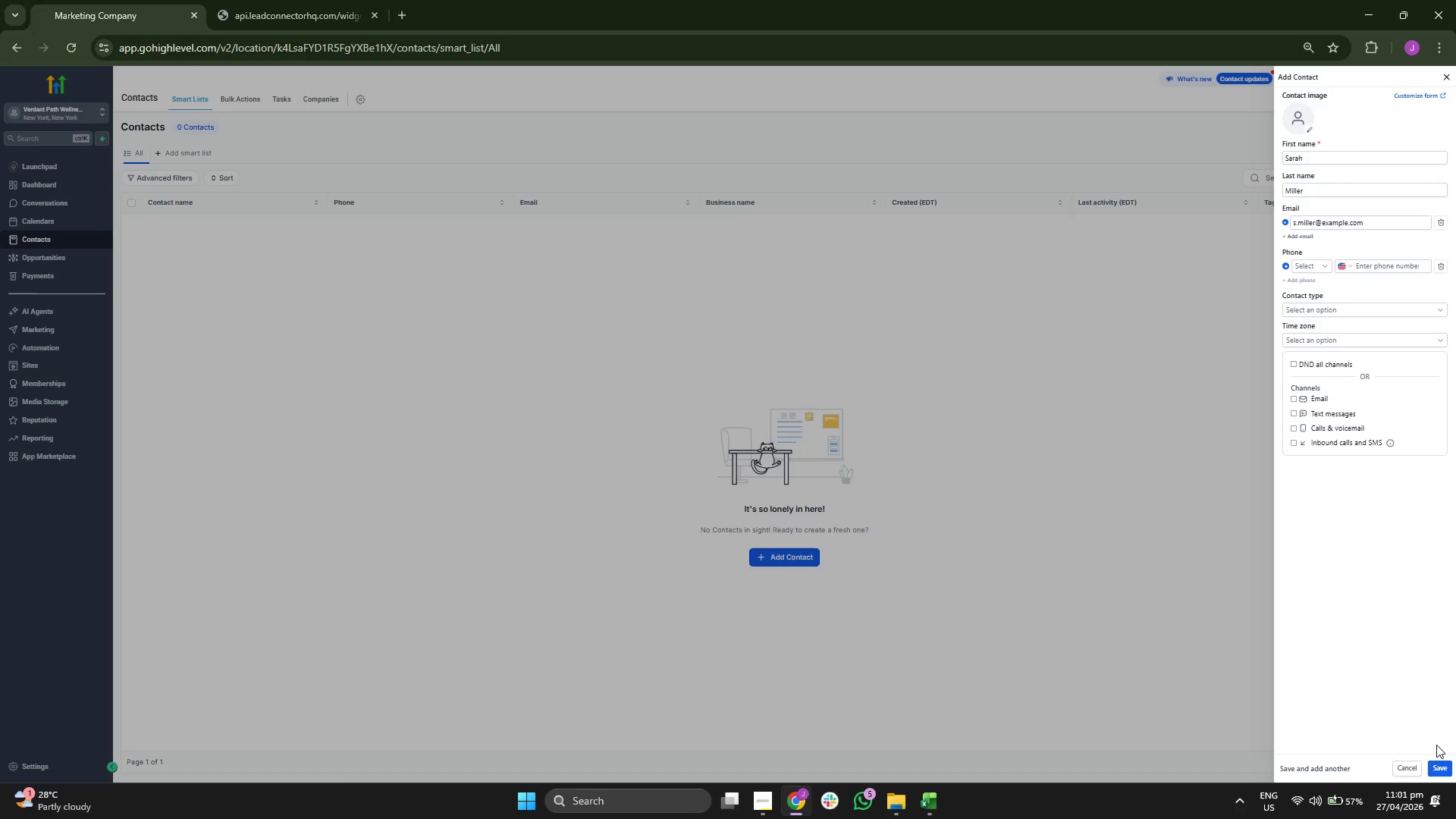 
left_click([1441, 769])
 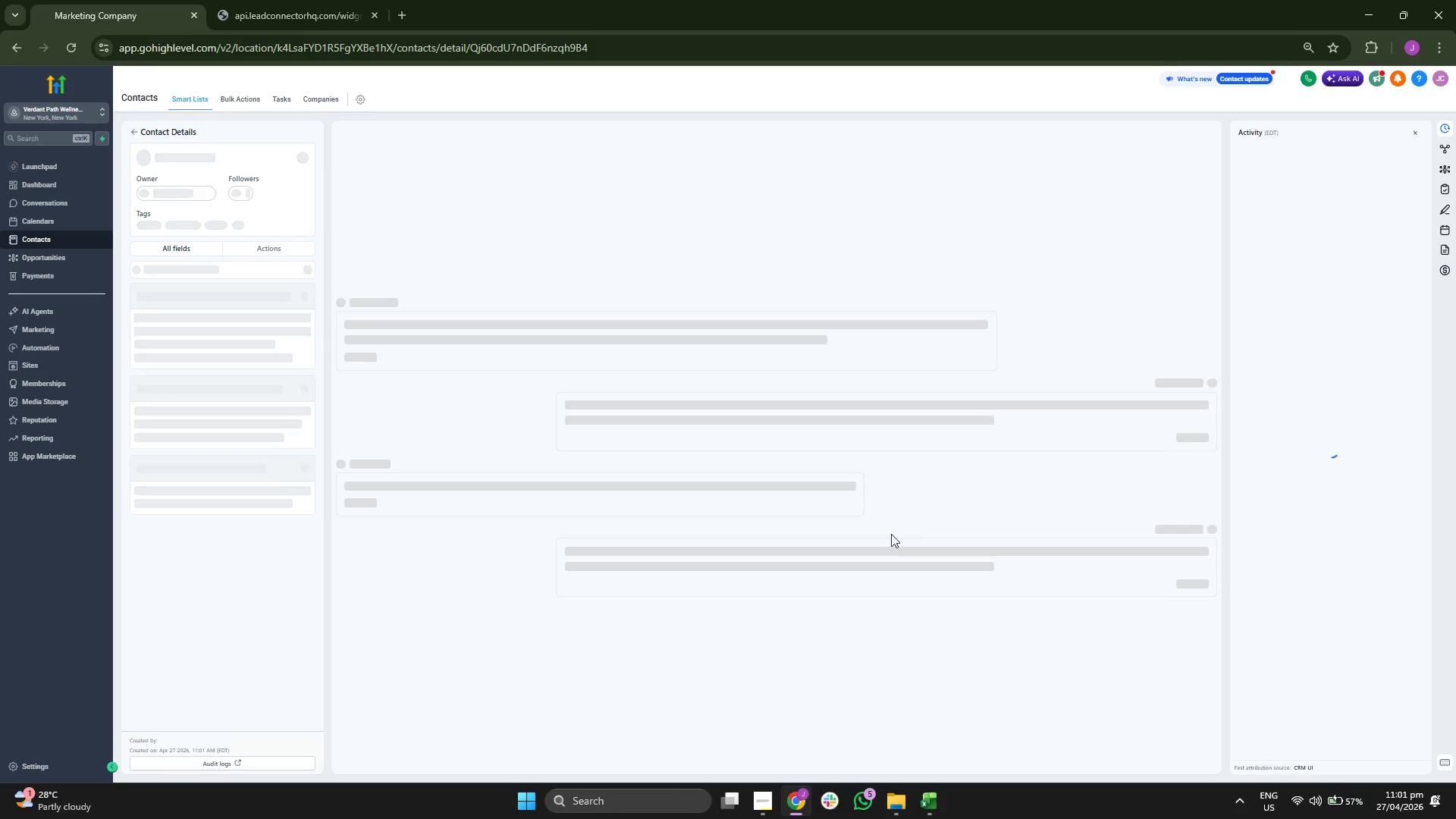 
wait(8.2)
 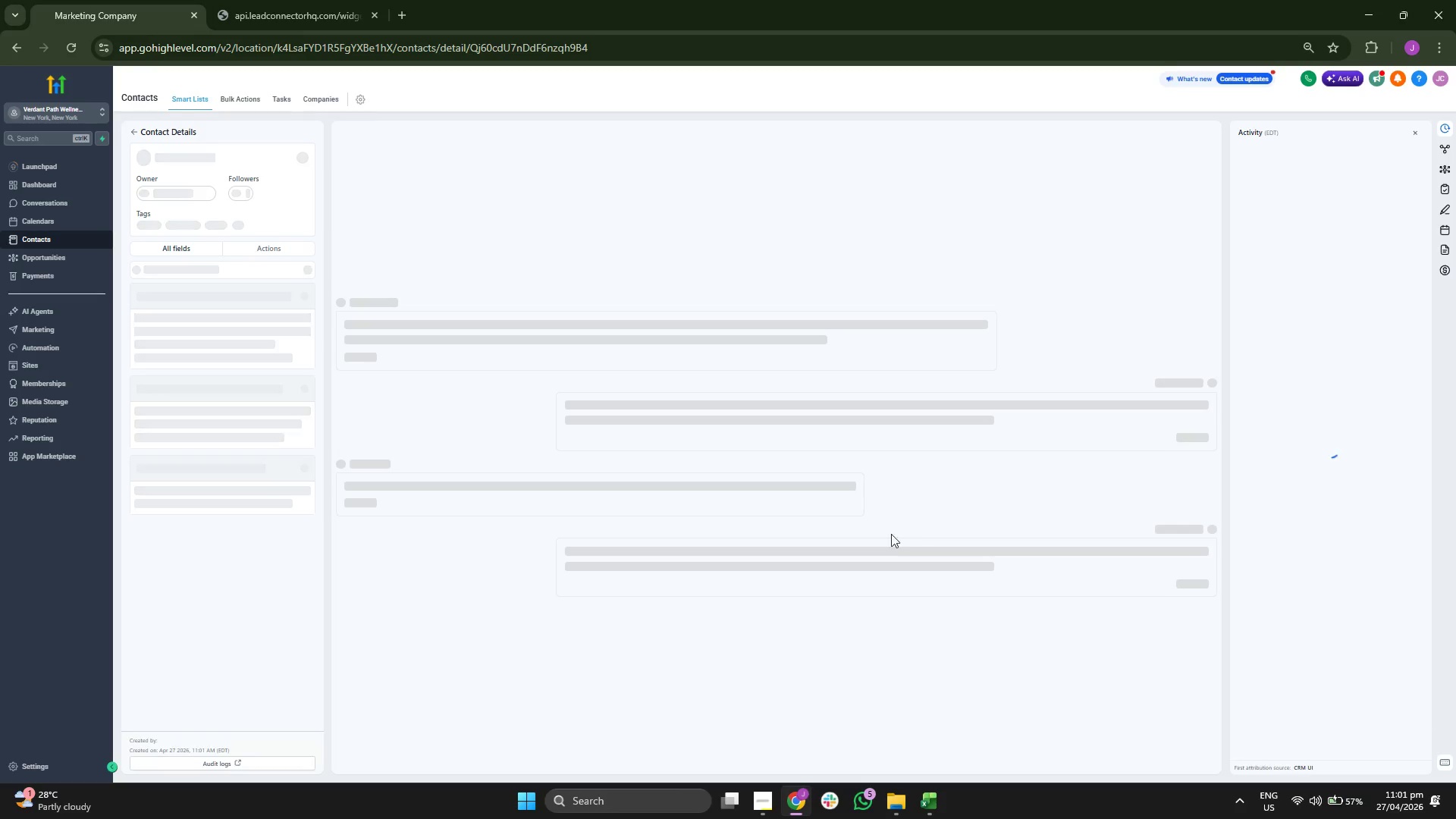 
double_click([254, 287])
 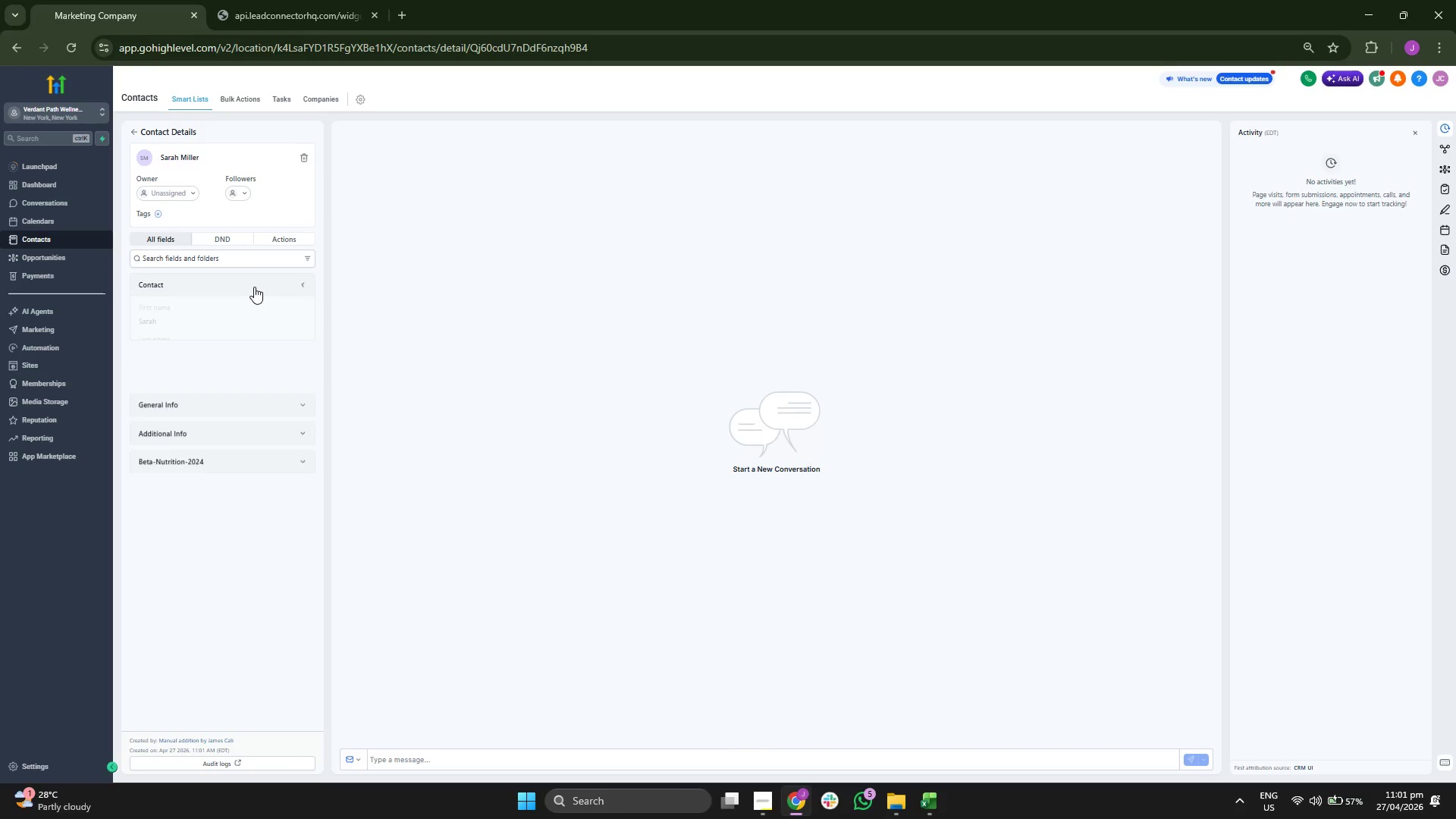 
double_click([254, 287])
 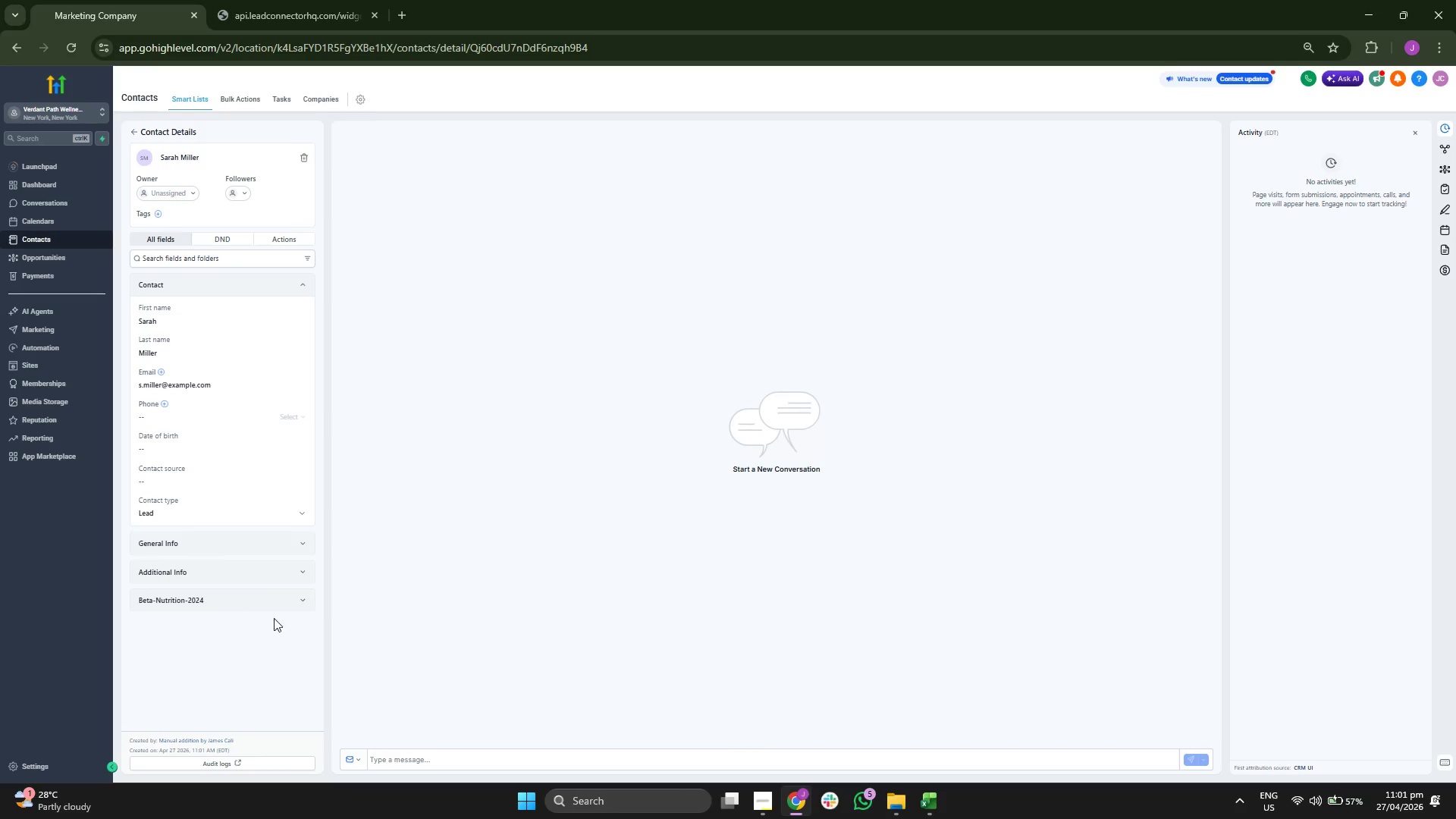 
double_click([276, 600])
 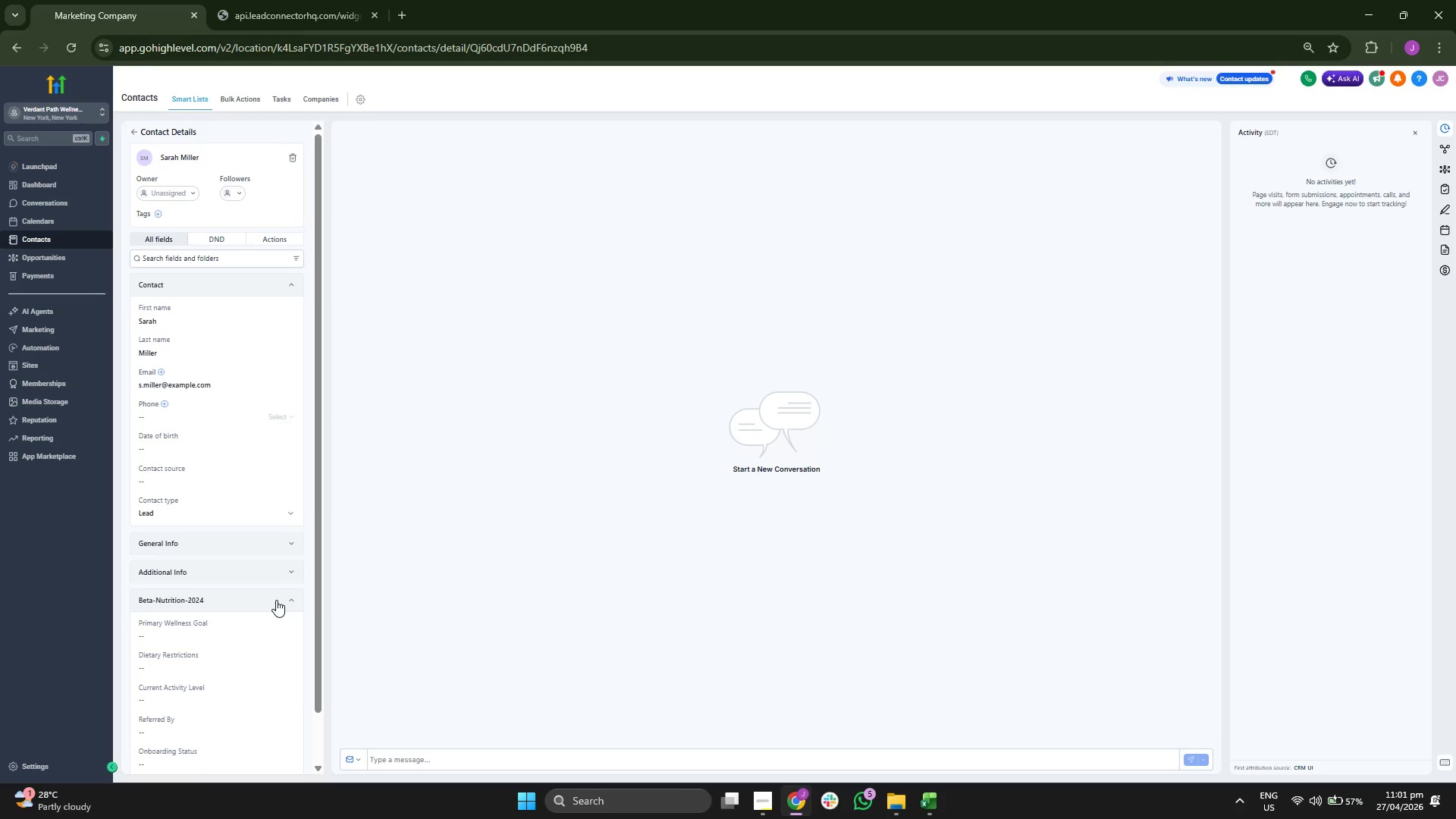 
scroll: coordinate [276, 601], scroll_direction: down, amount: 3.0
 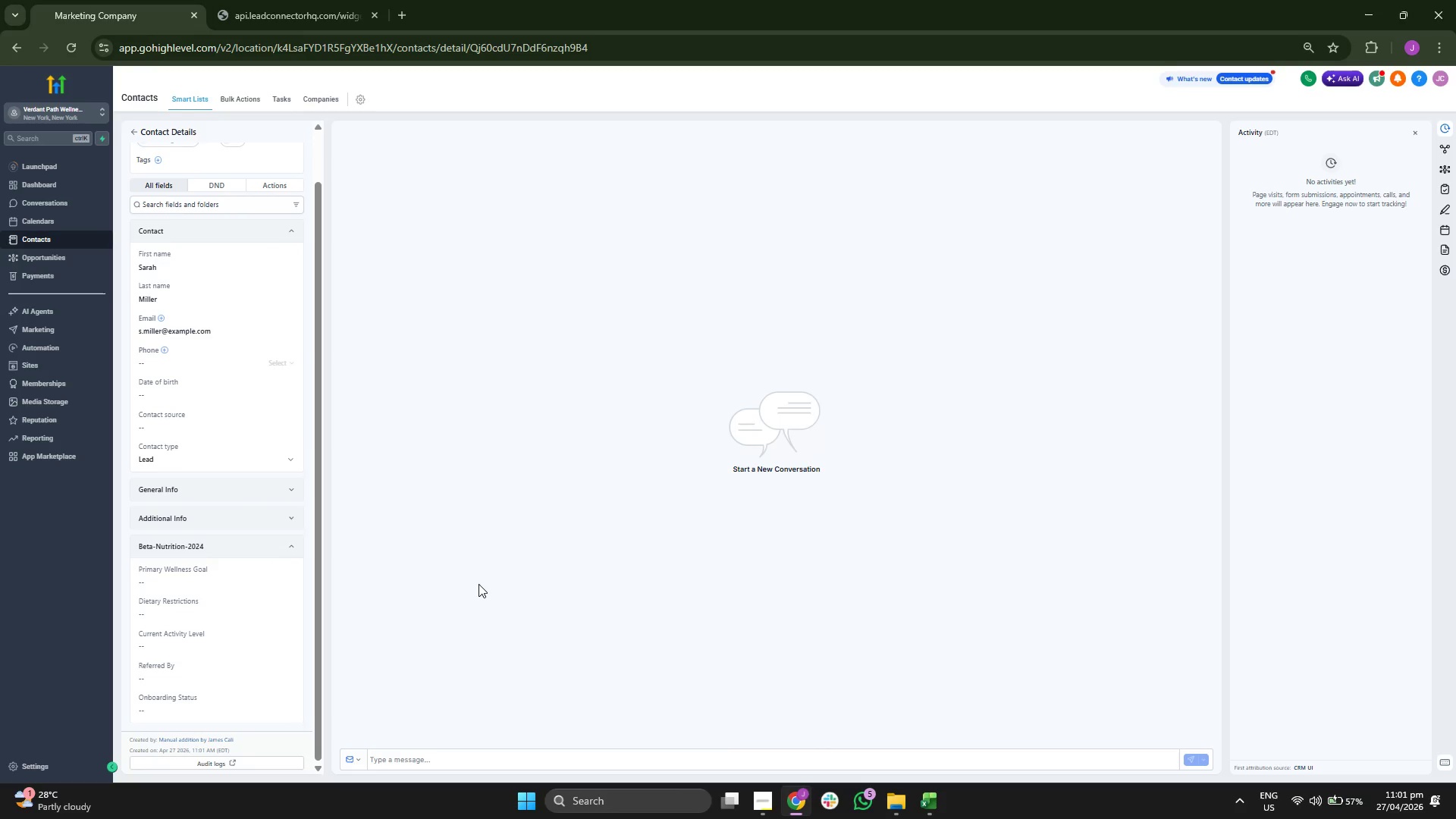 
wait(9.34)
 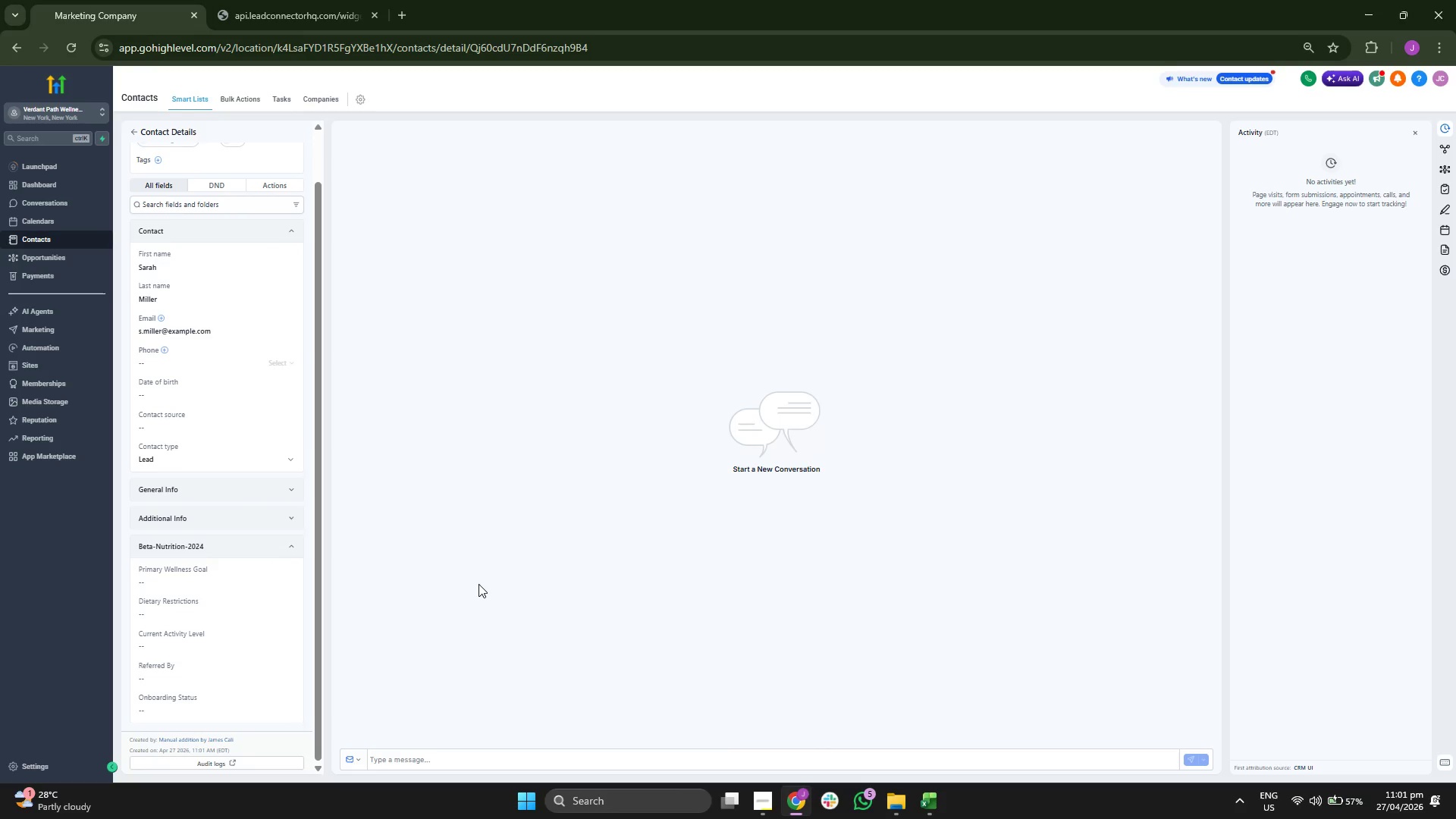 
scroll: coordinate [251, 409], scroll_direction: down, amount: 2.0
 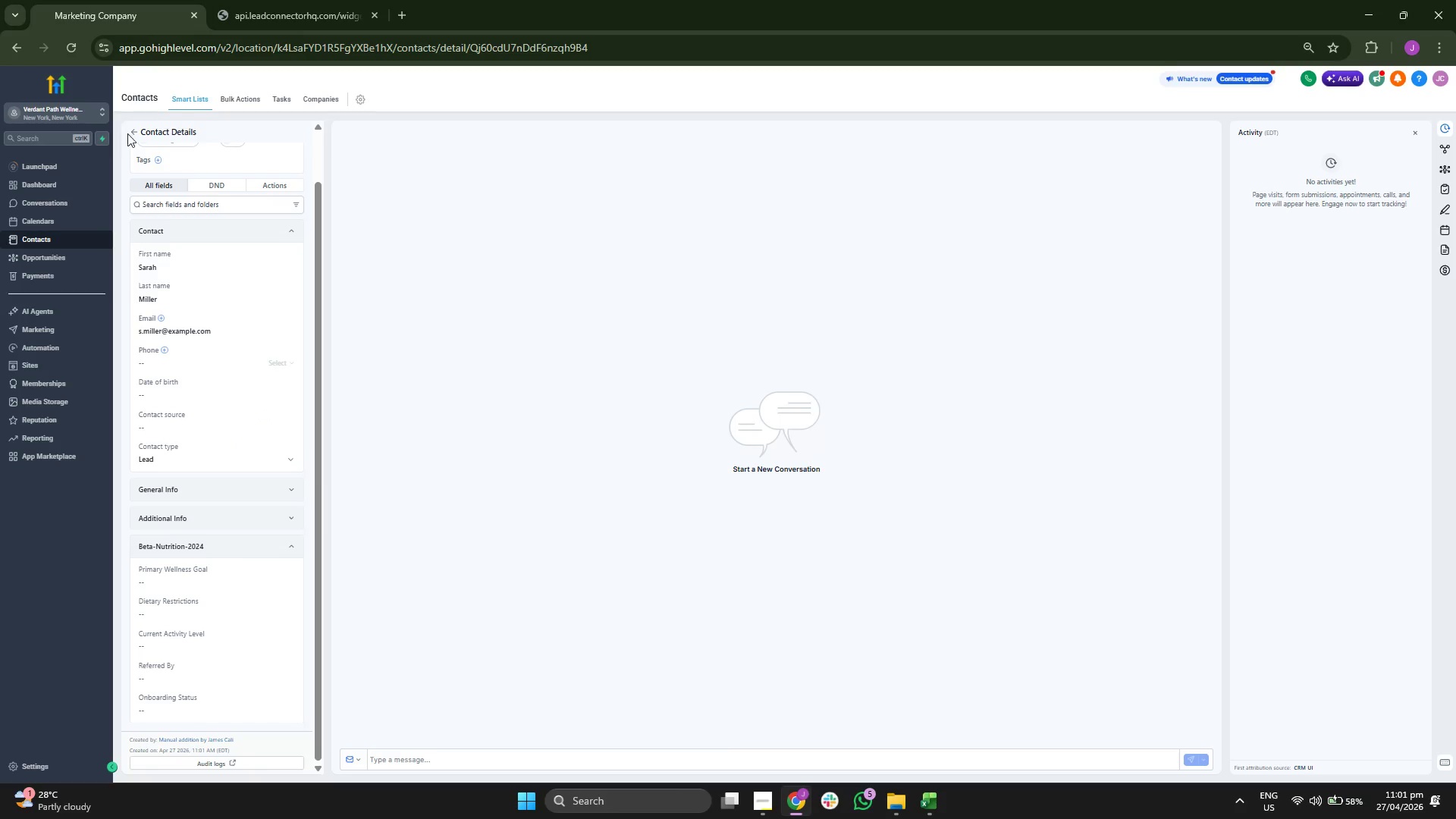 
left_click([132, 133])
 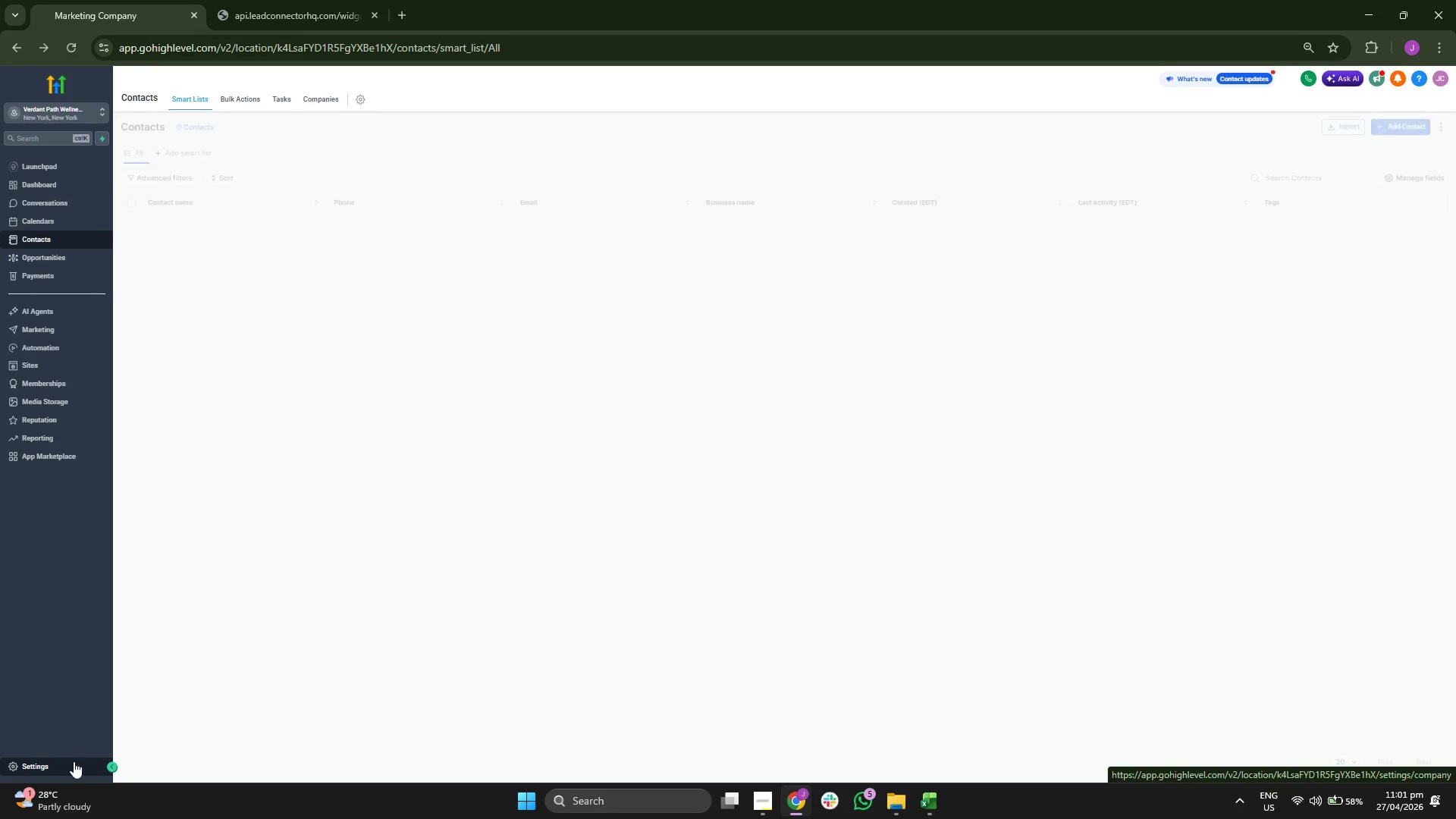 
left_click([74, 761])
 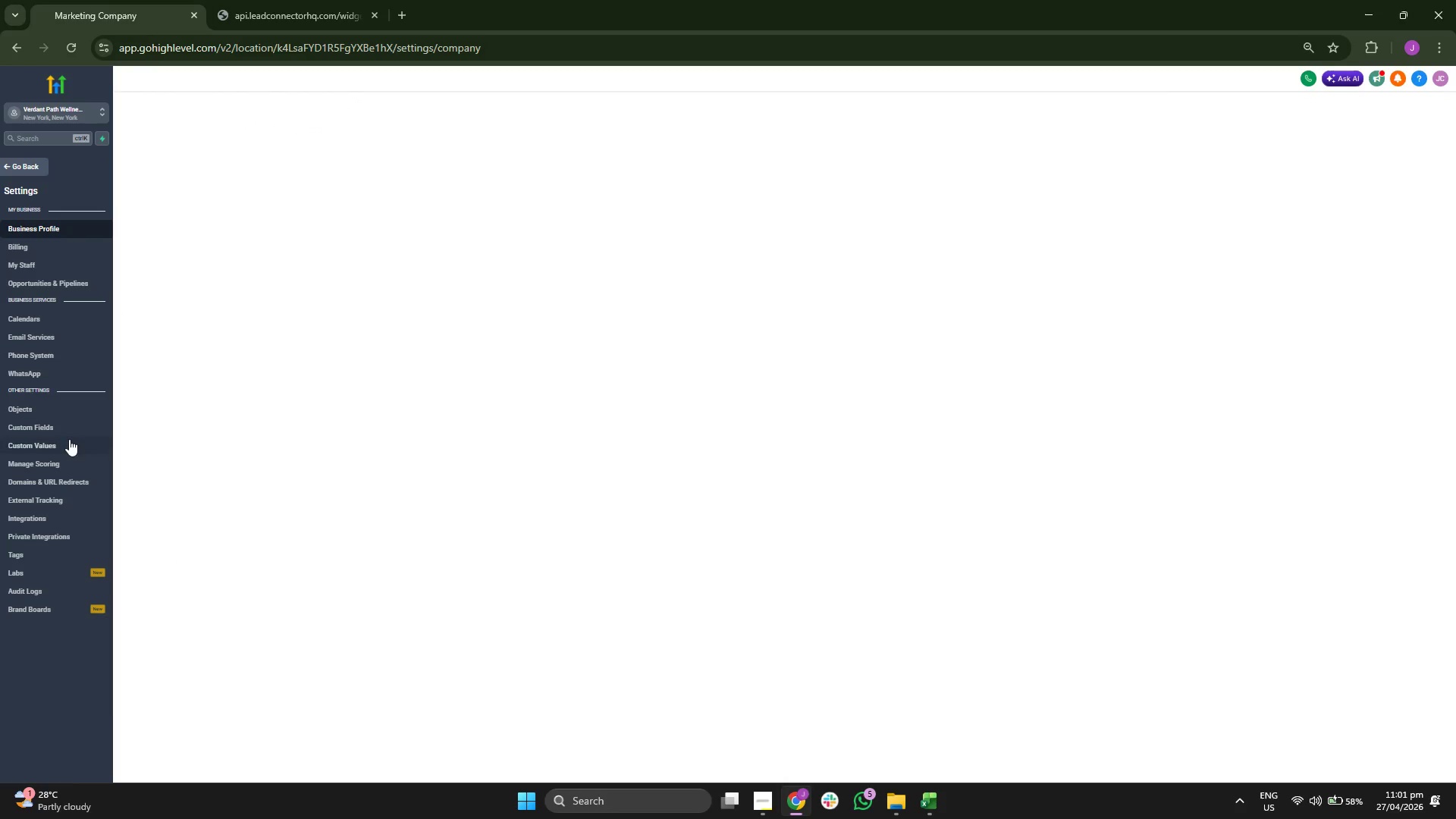 
left_click([73, 426])
 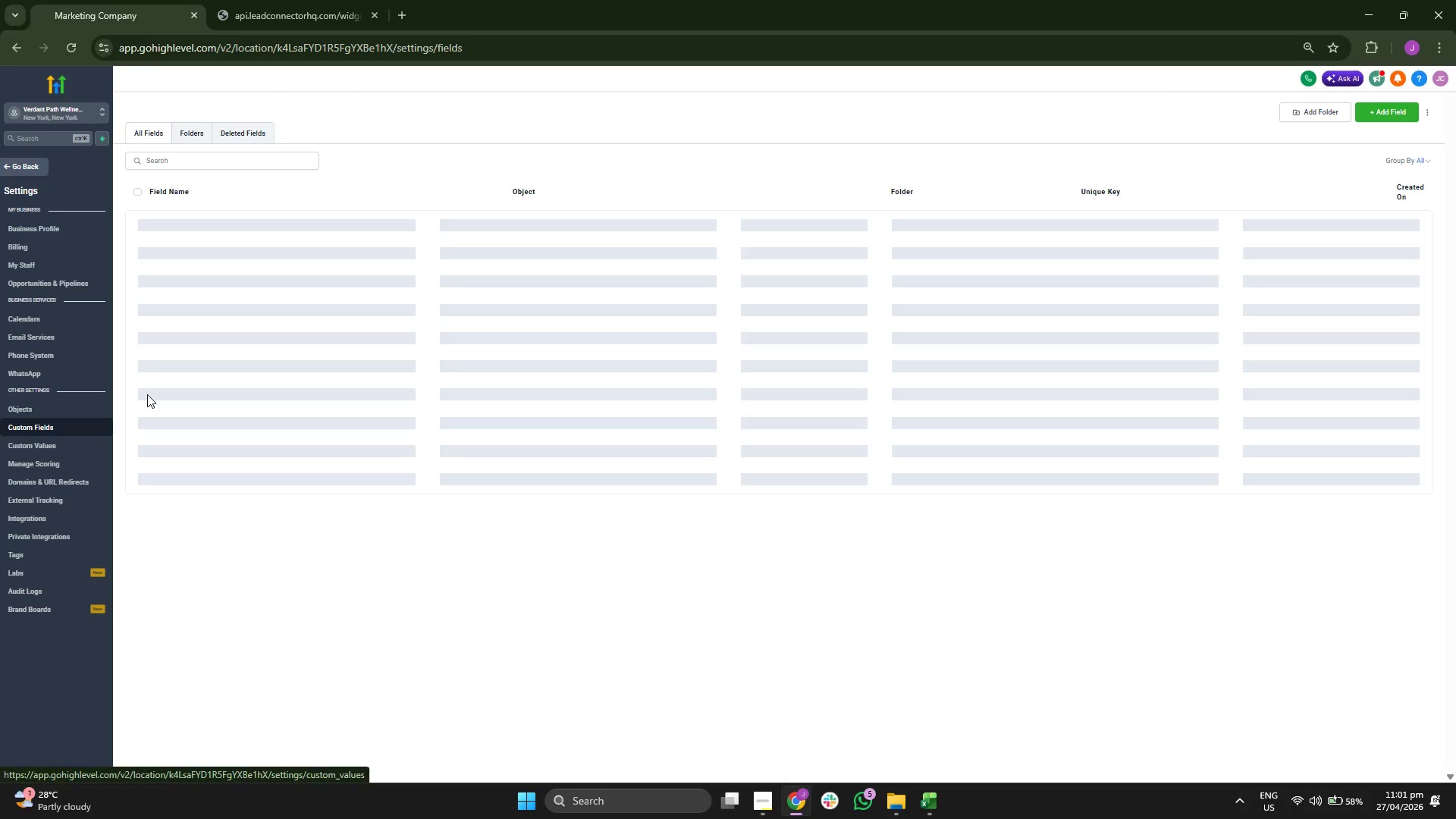 
mouse_move([228, 180])
 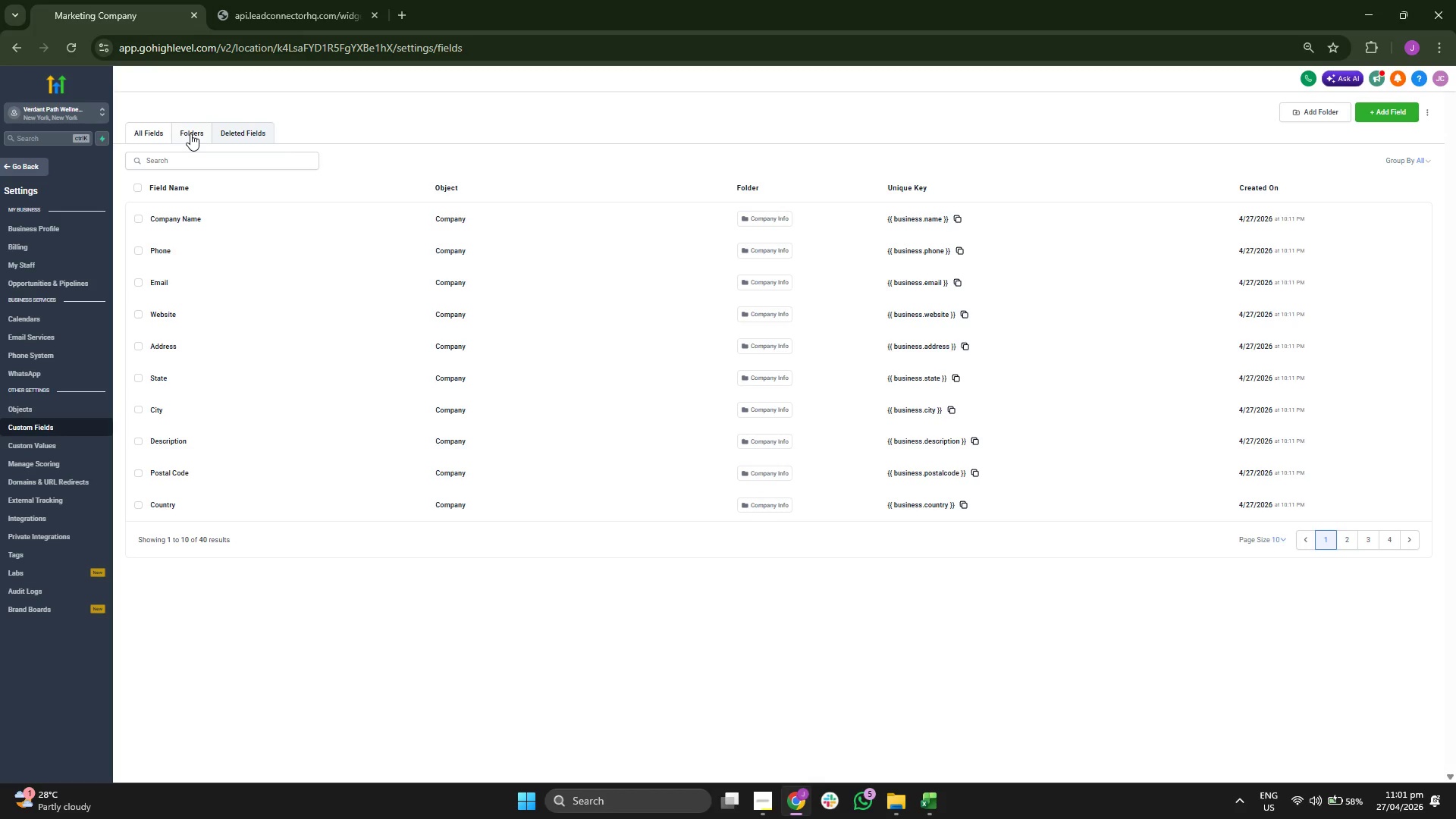 
left_click([190, 133])
 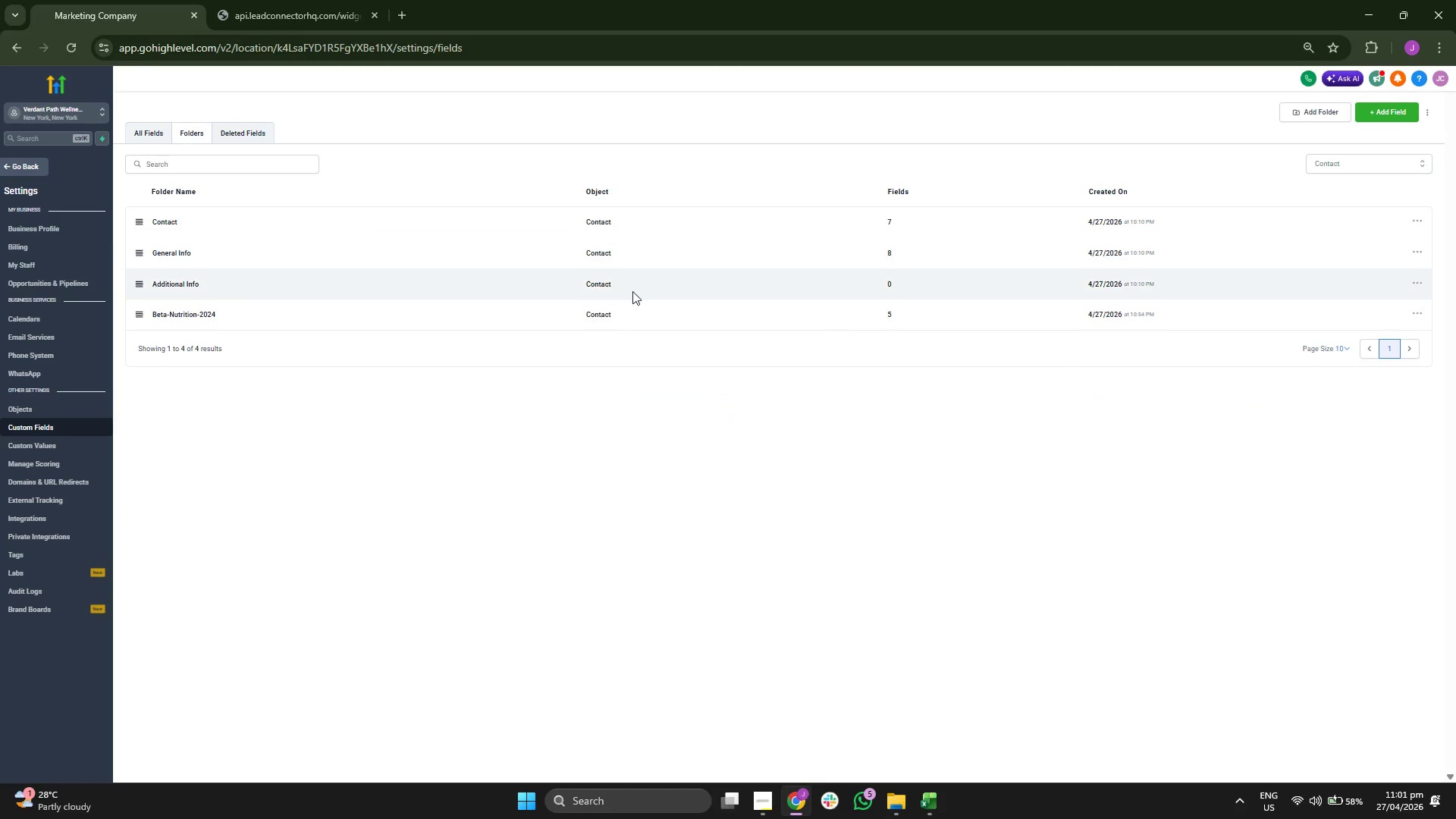 
left_click([472, 320])
 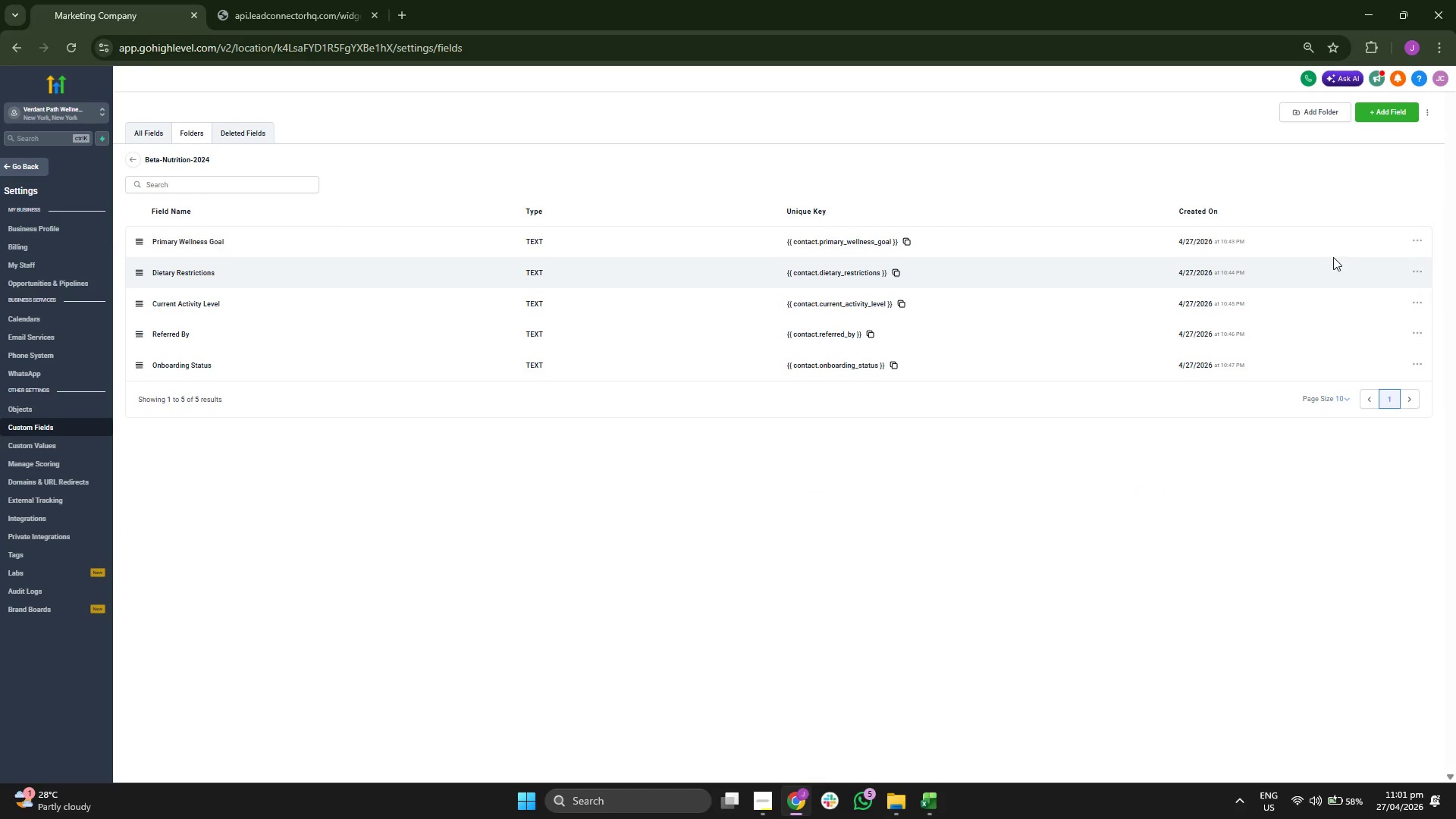 
left_click([1420, 240])
 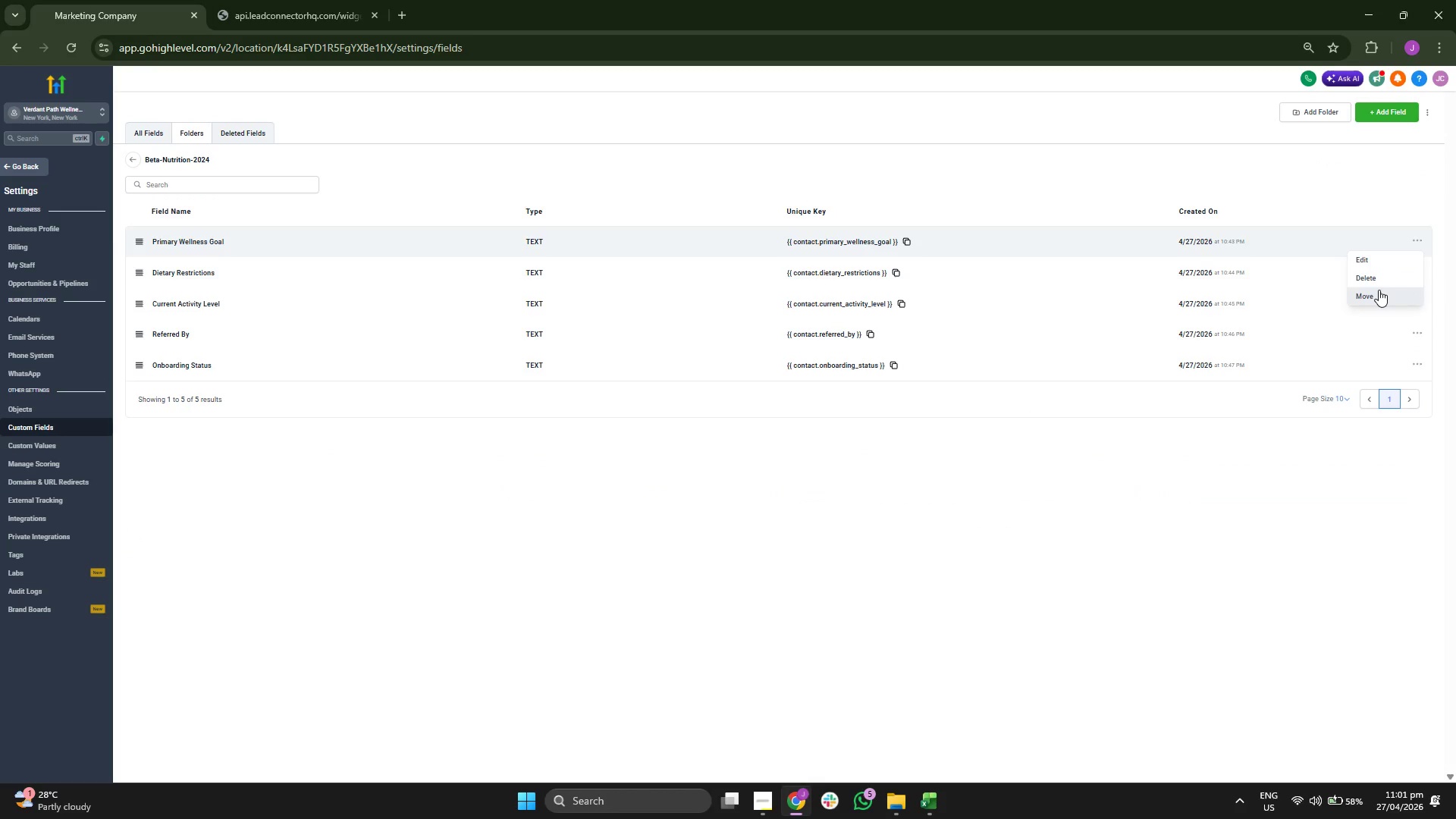 
left_click([1379, 290])
 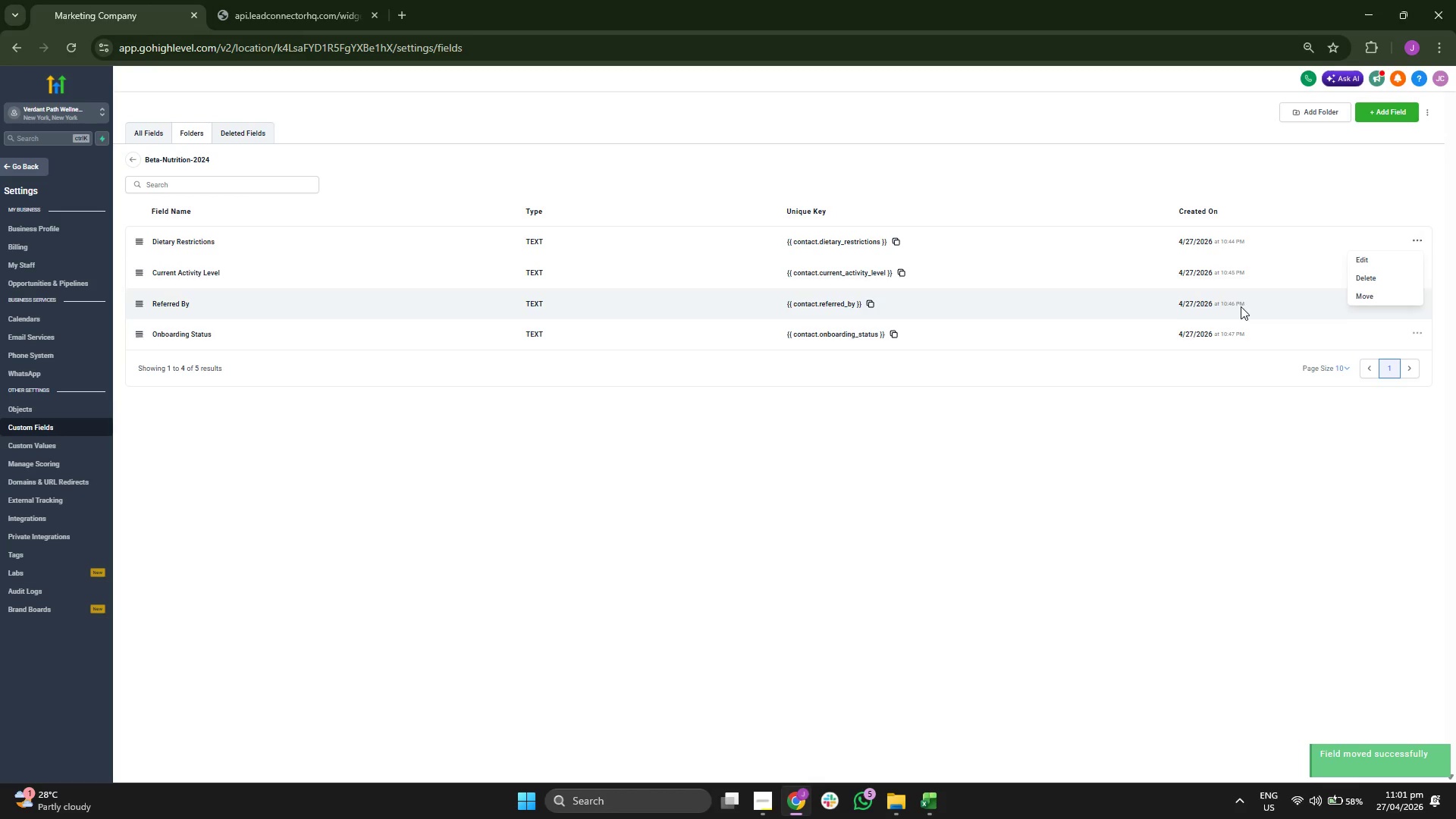 
wait(6.78)
 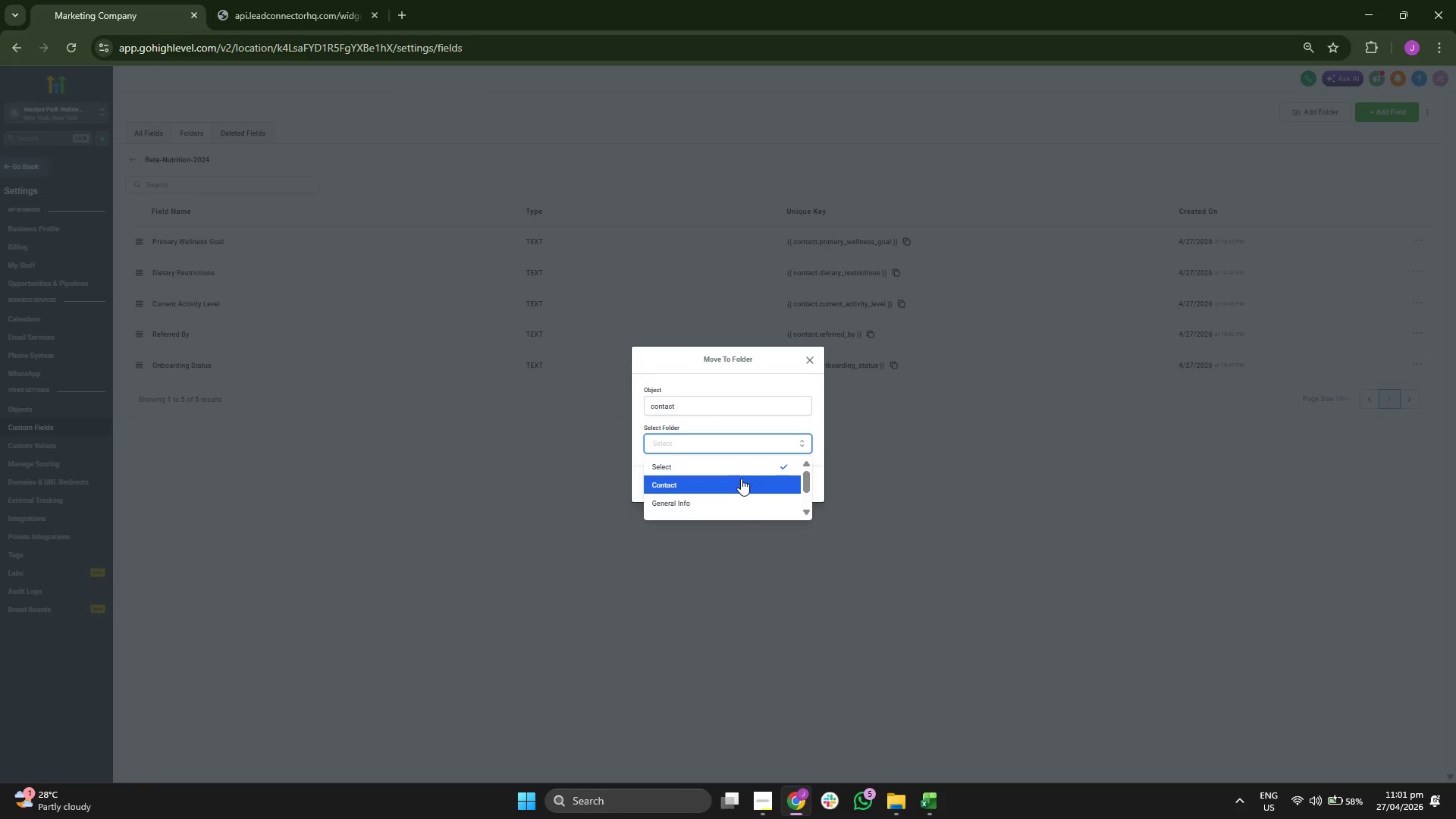 
left_click([1384, 297])
 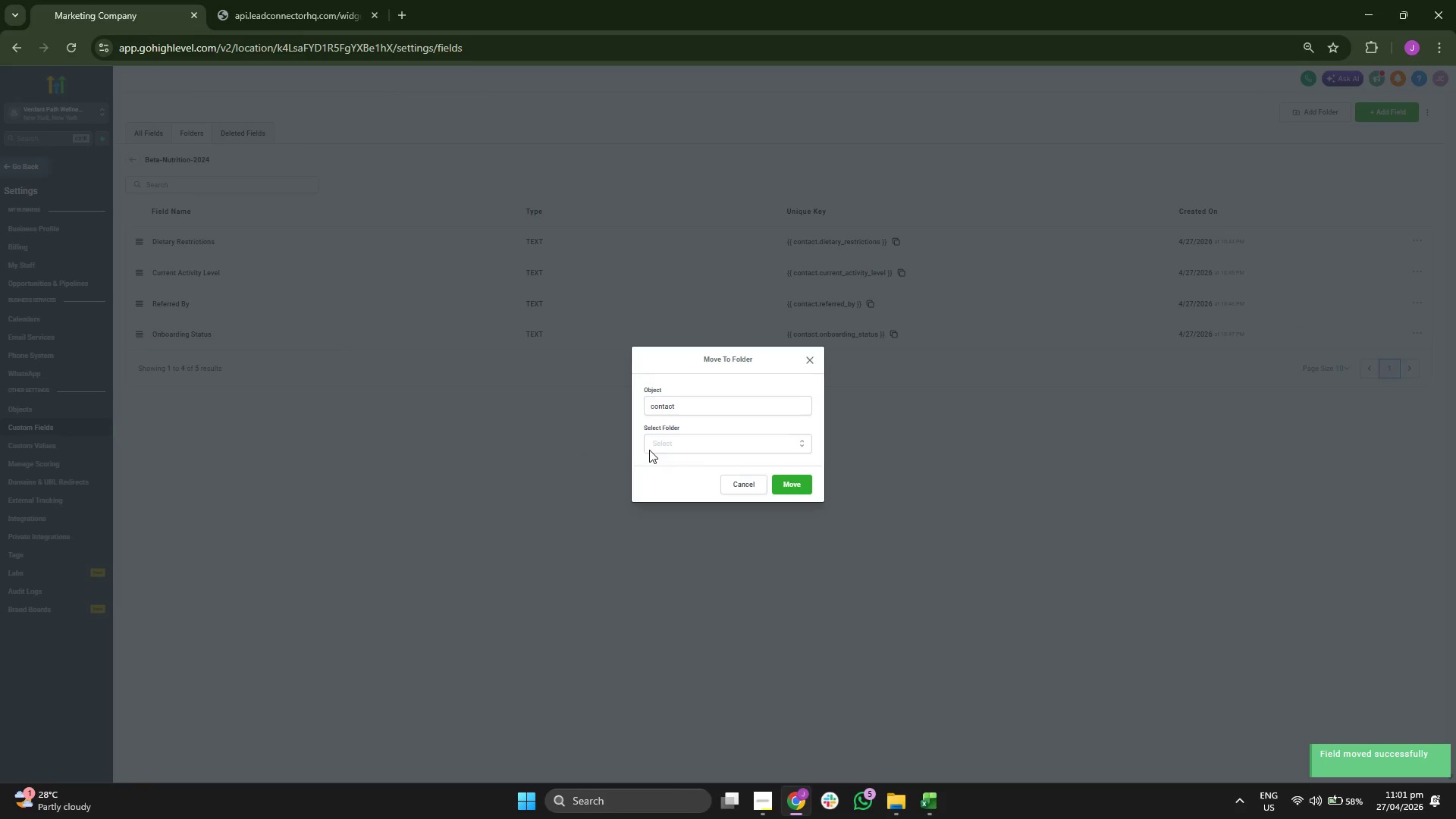 
left_click([688, 445])
 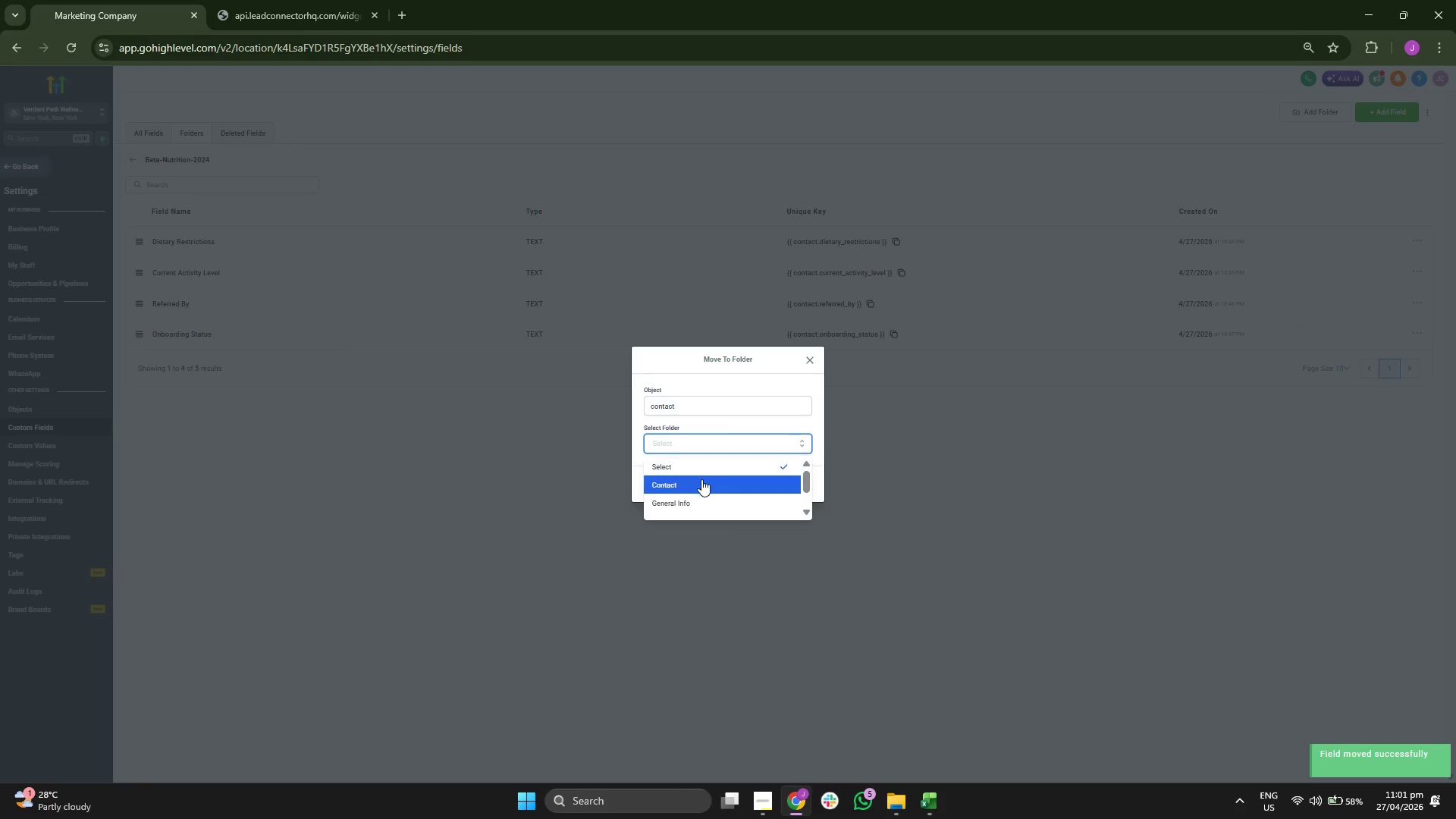 
left_click([701, 480])
 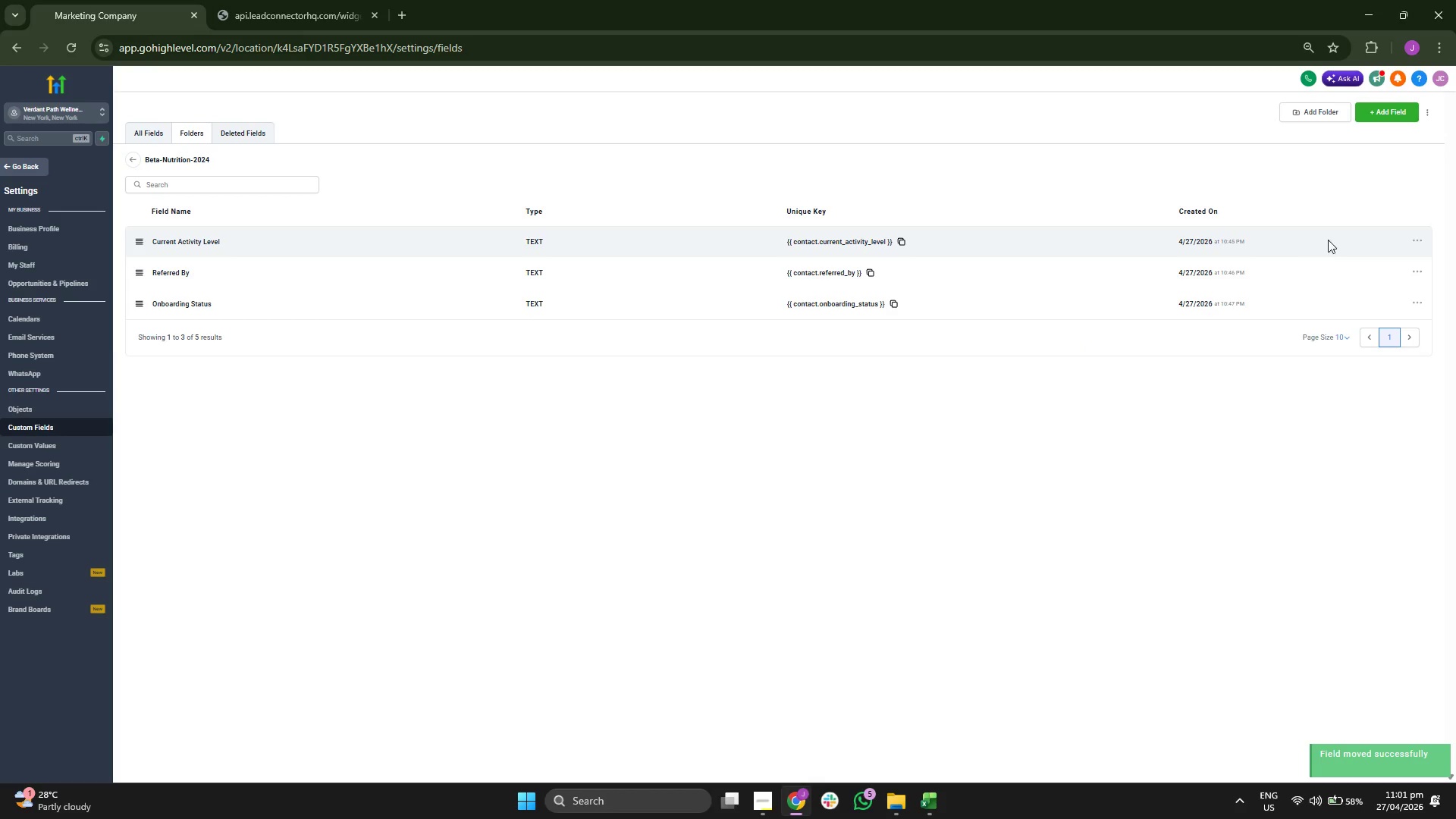 
left_click([1416, 241])
 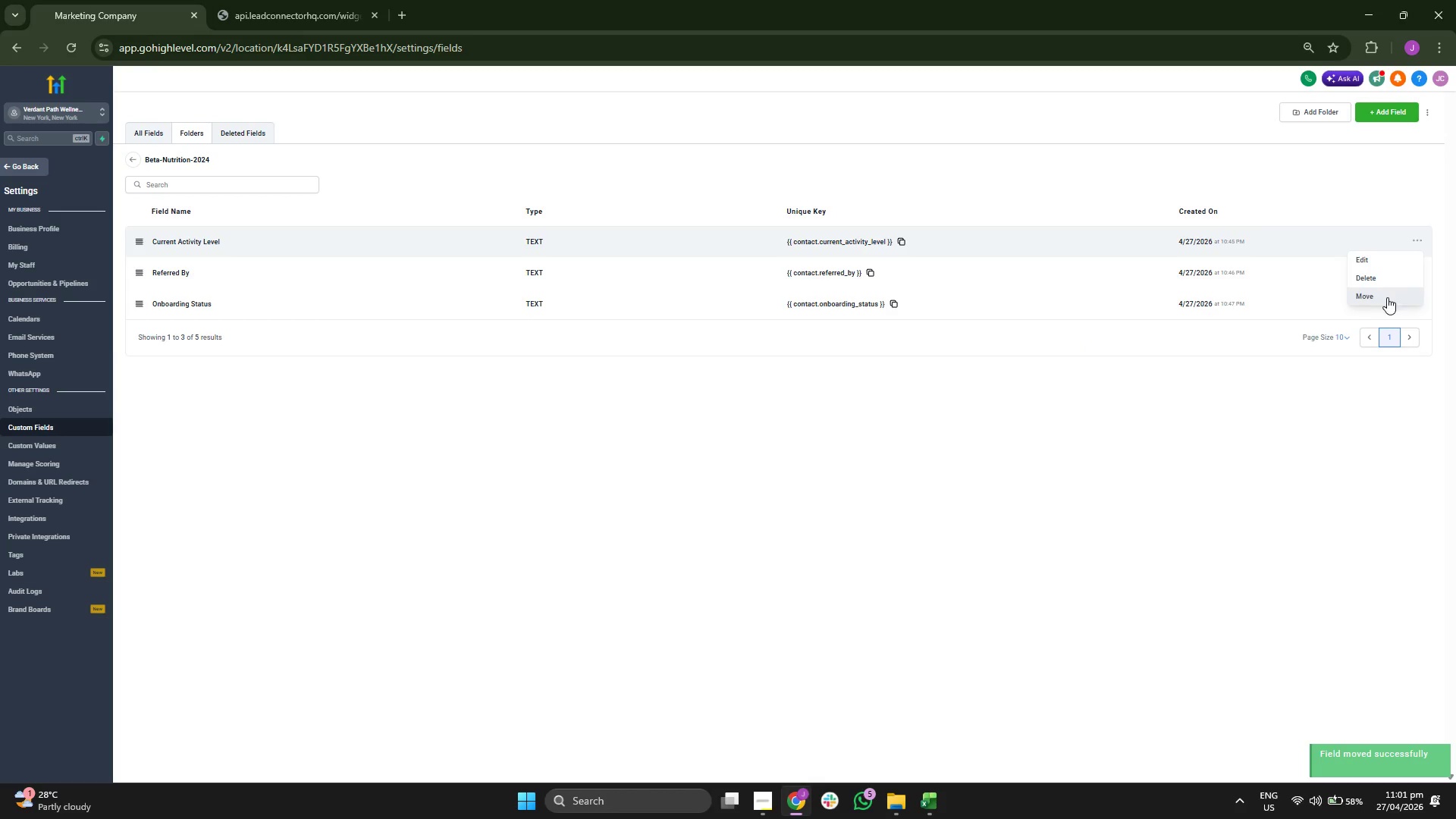 
left_click([1392, 297])
 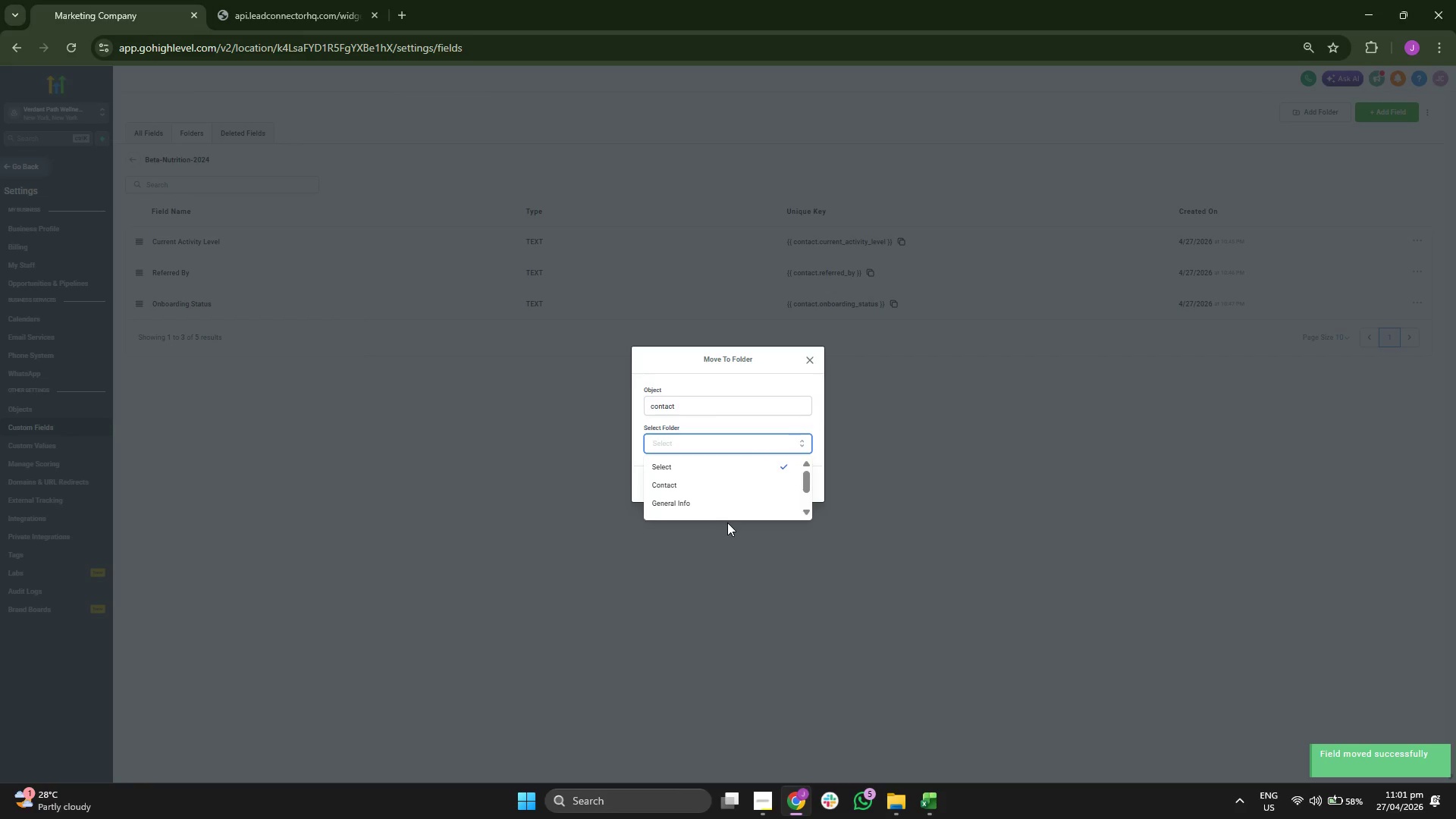 
scroll: coordinate [741, 463], scroll_direction: down, amount: 4.0
 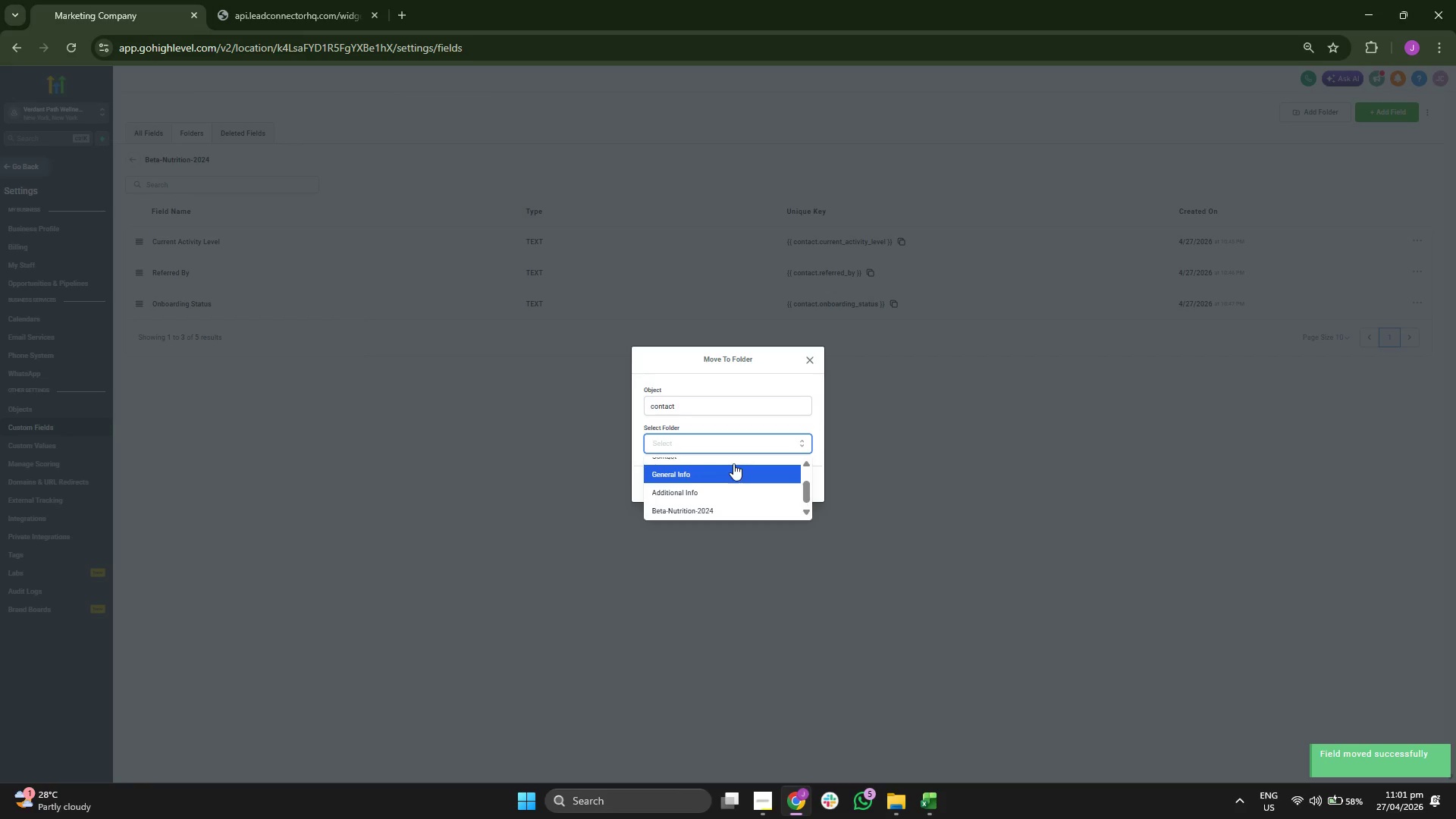 
scroll: coordinate [733, 463], scroll_direction: up, amount: 1.0
 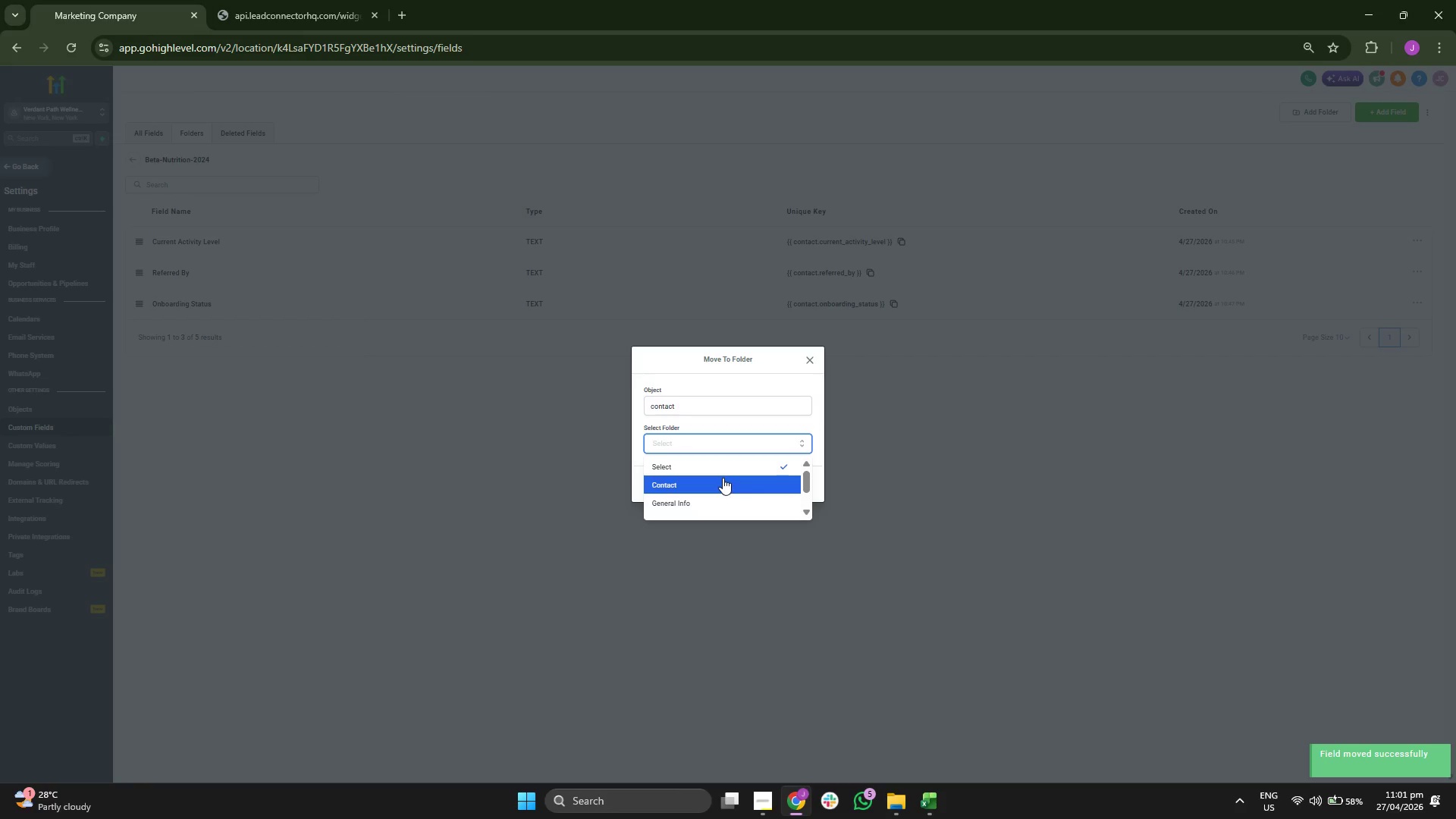 
left_click([723, 478])
 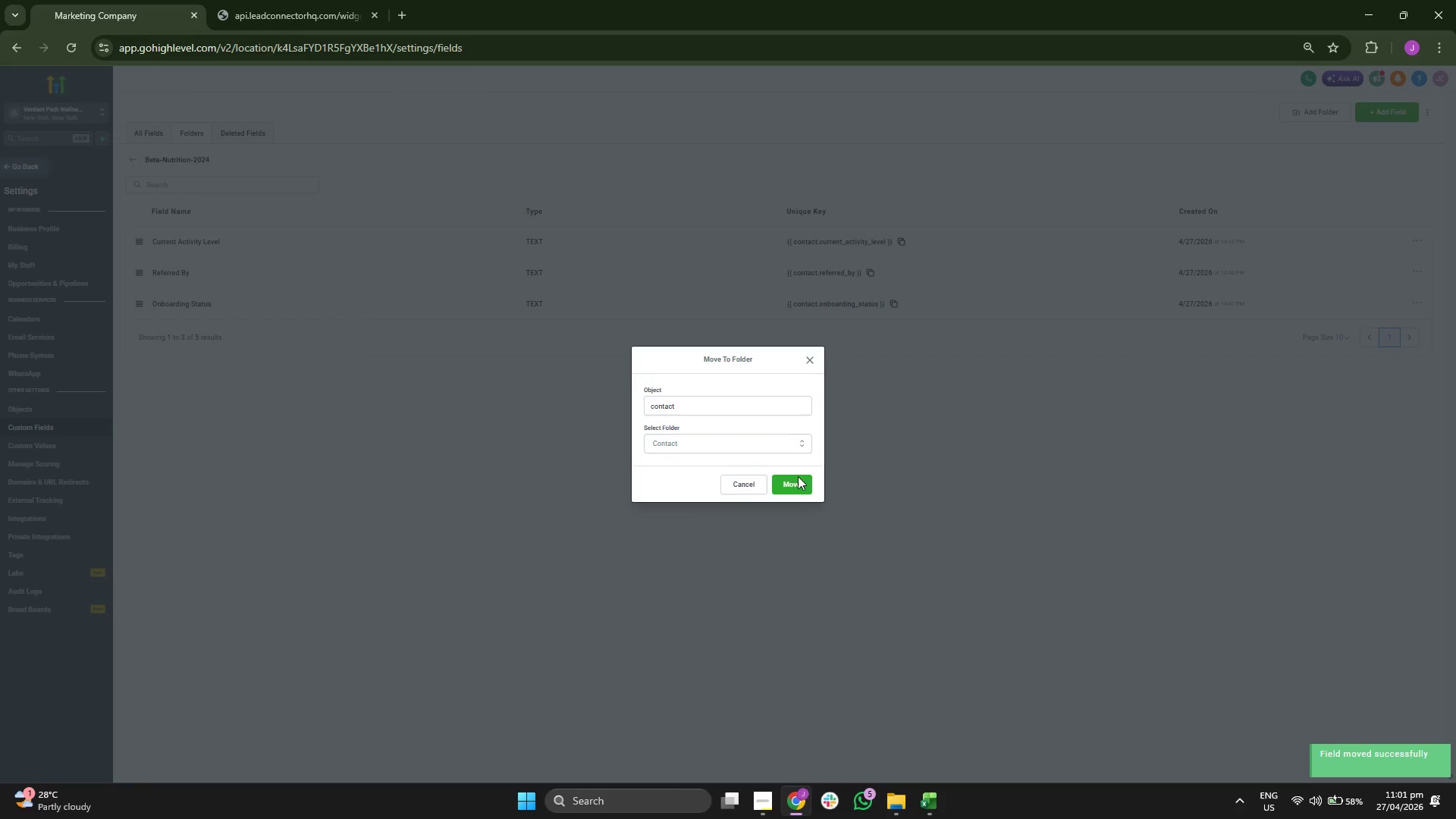 
left_click([798, 482])
 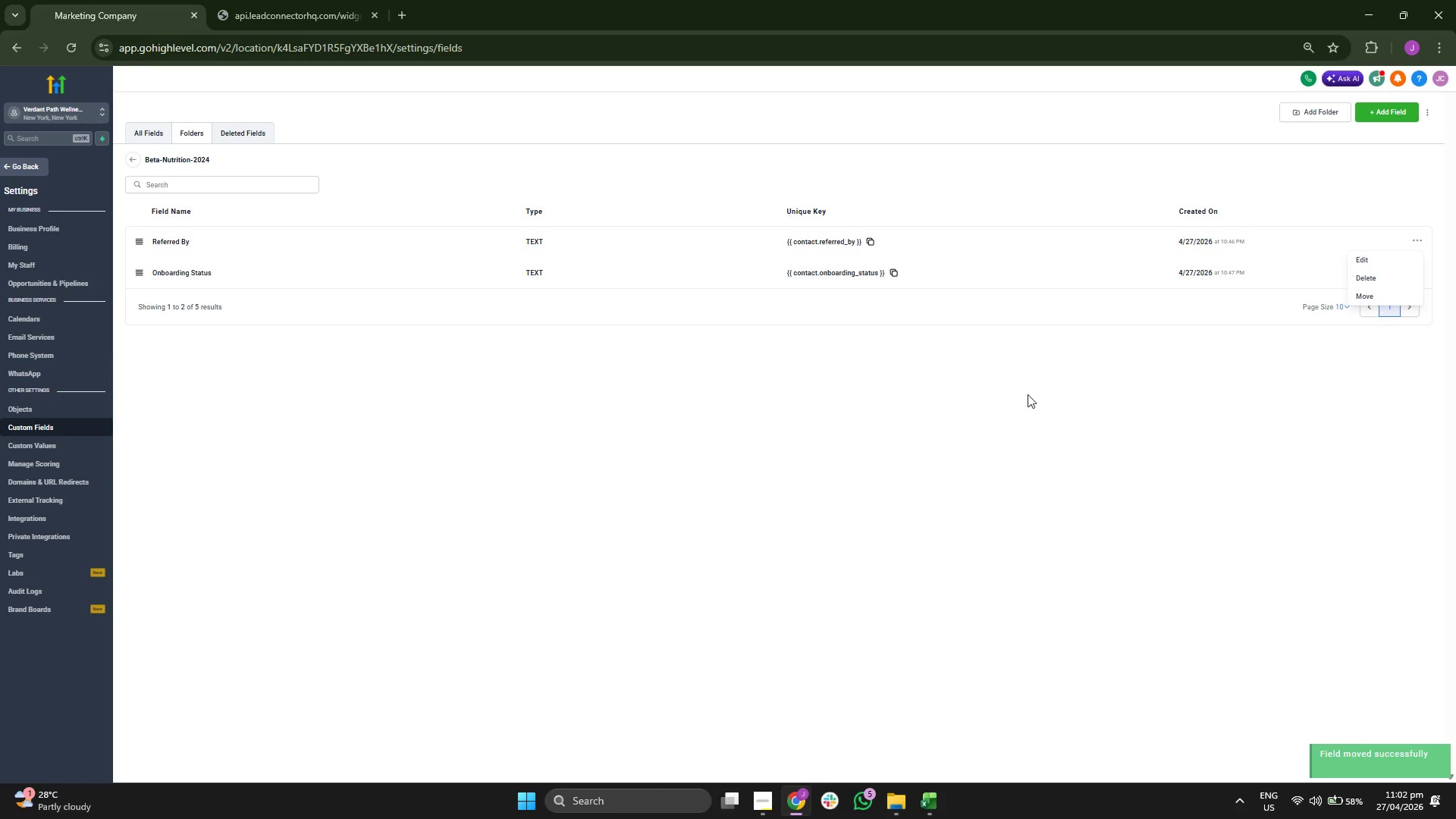 
left_click([1397, 300])
 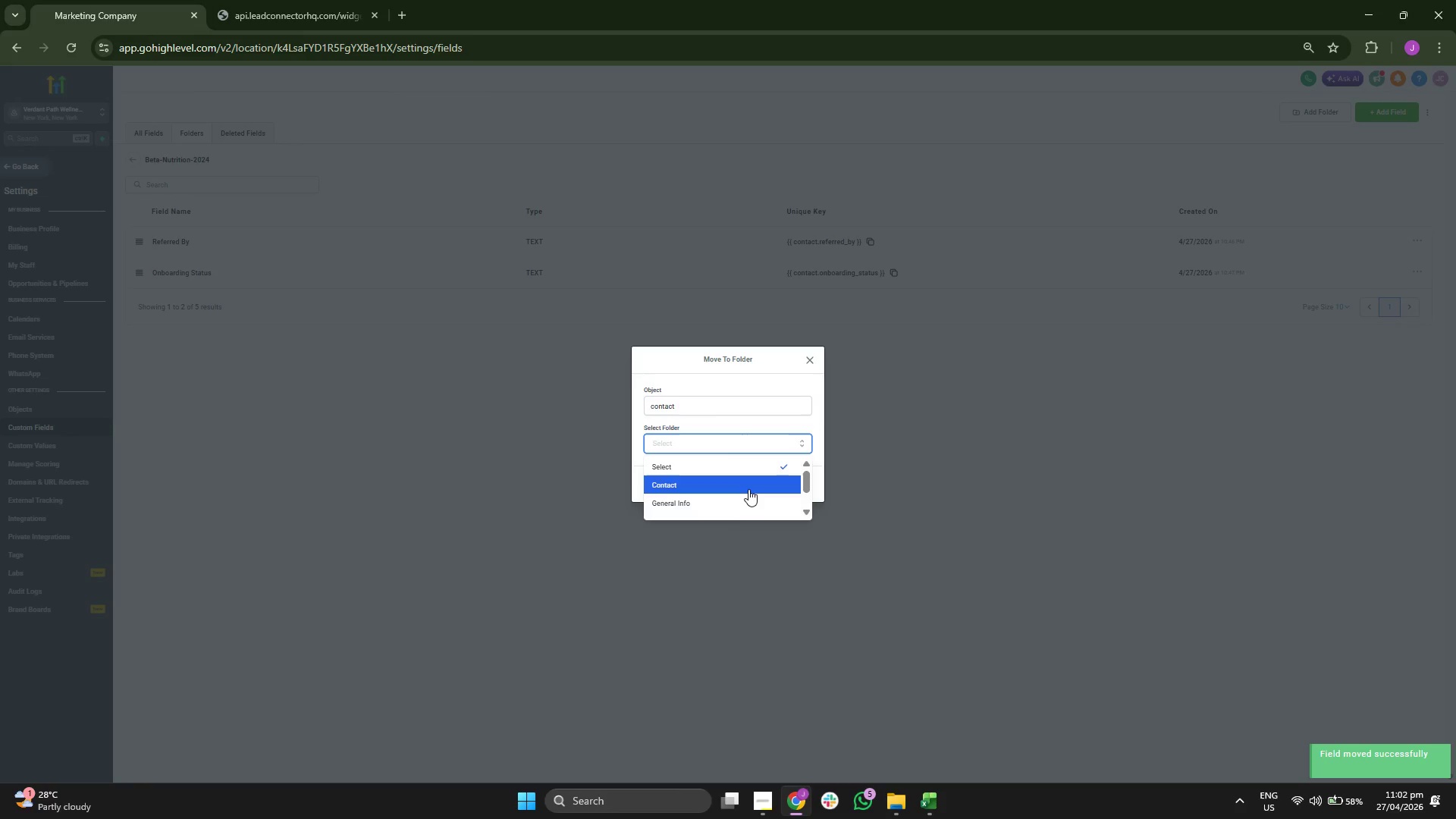 
left_click([748, 481])
 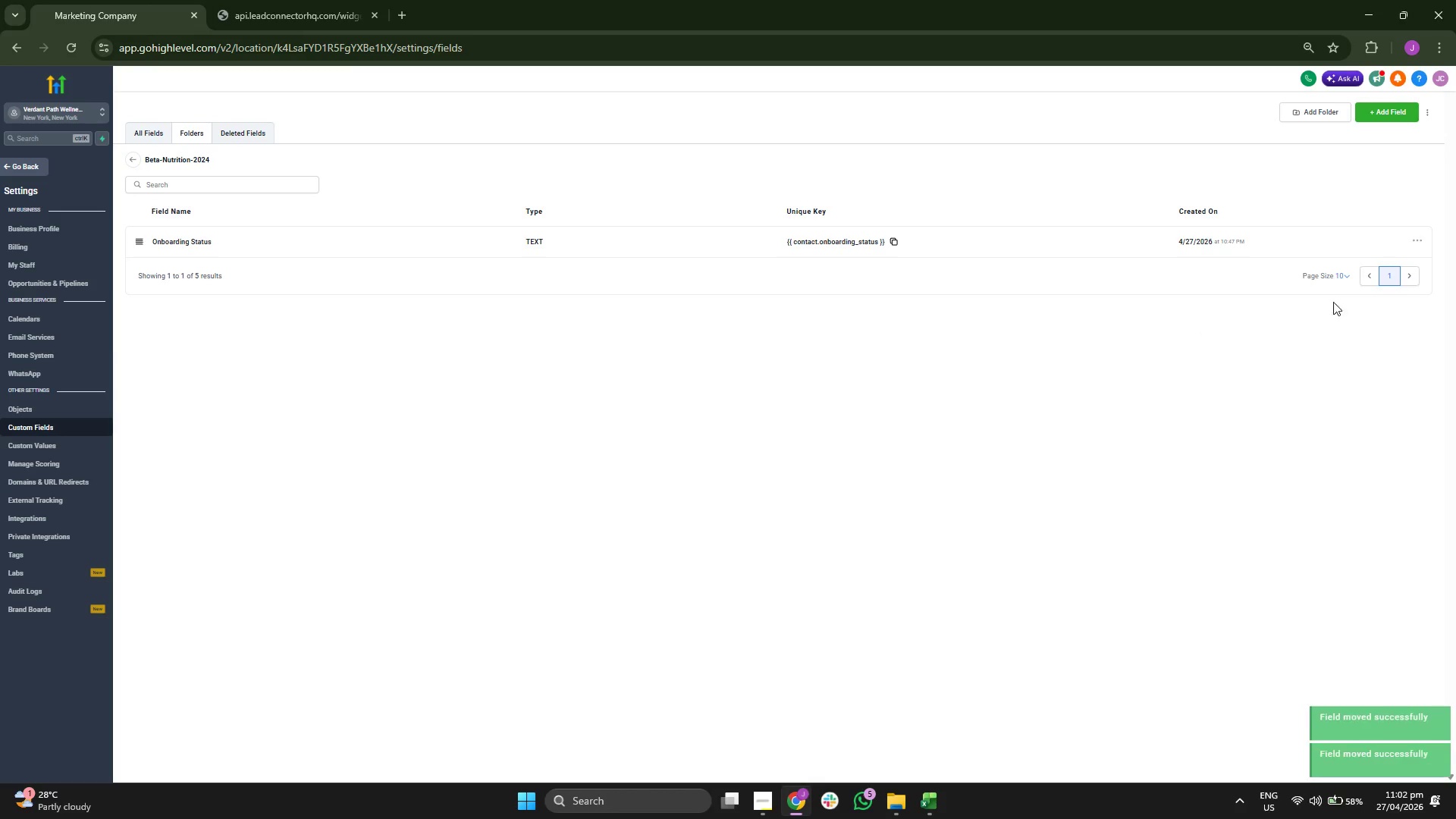 
left_click([1411, 240])
 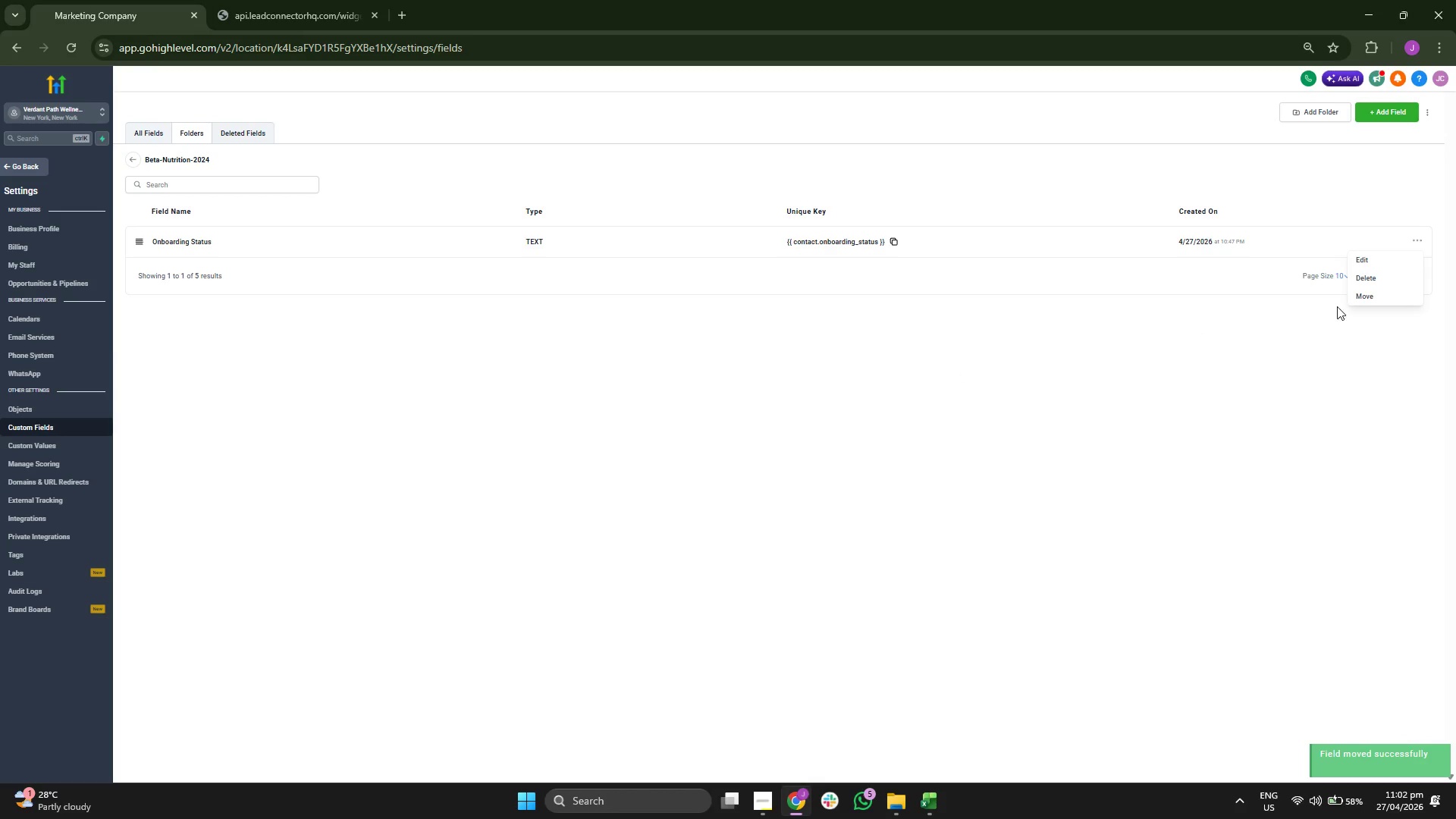 
left_click([1370, 293])
 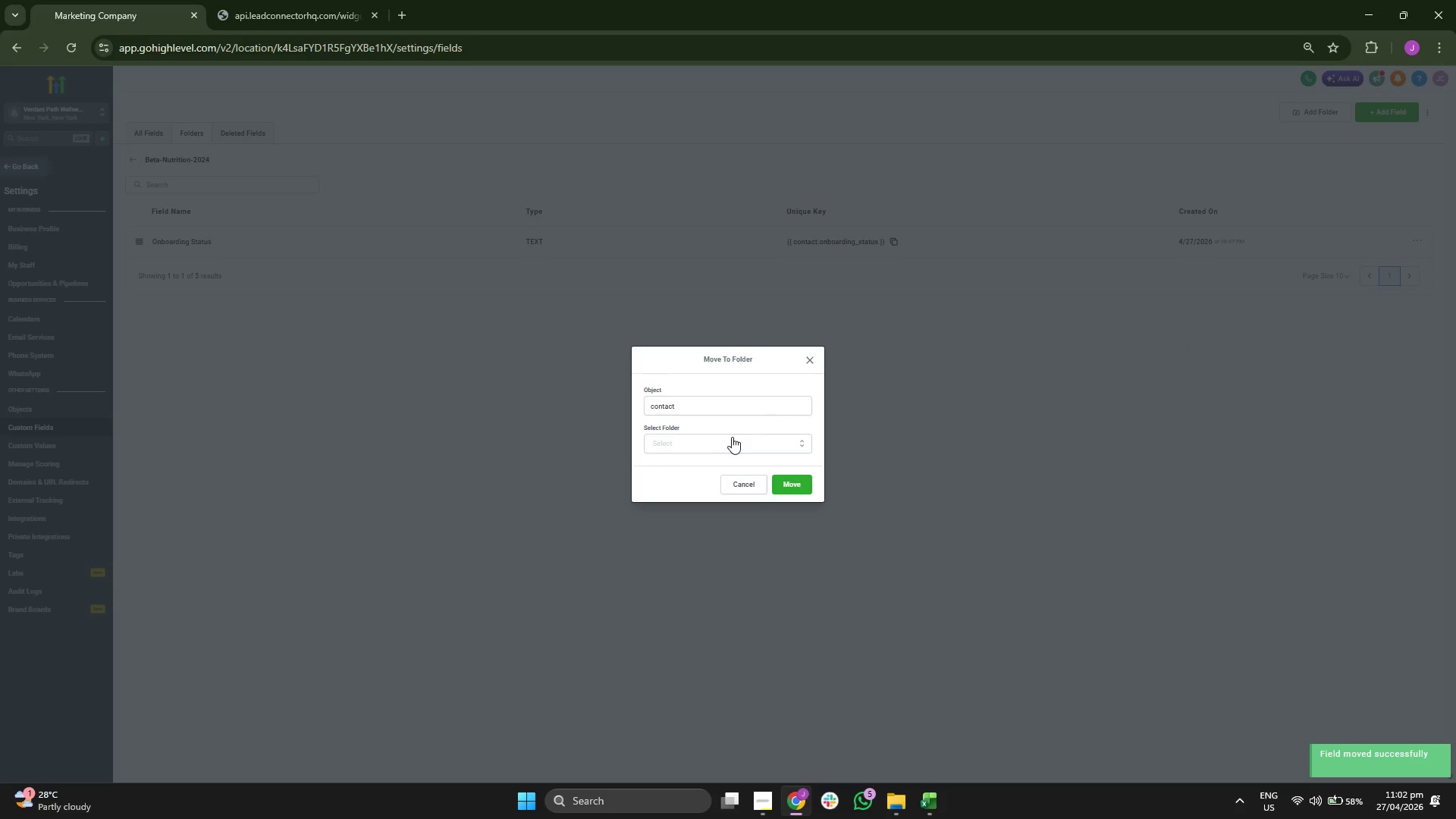 
left_click([730, 436])
 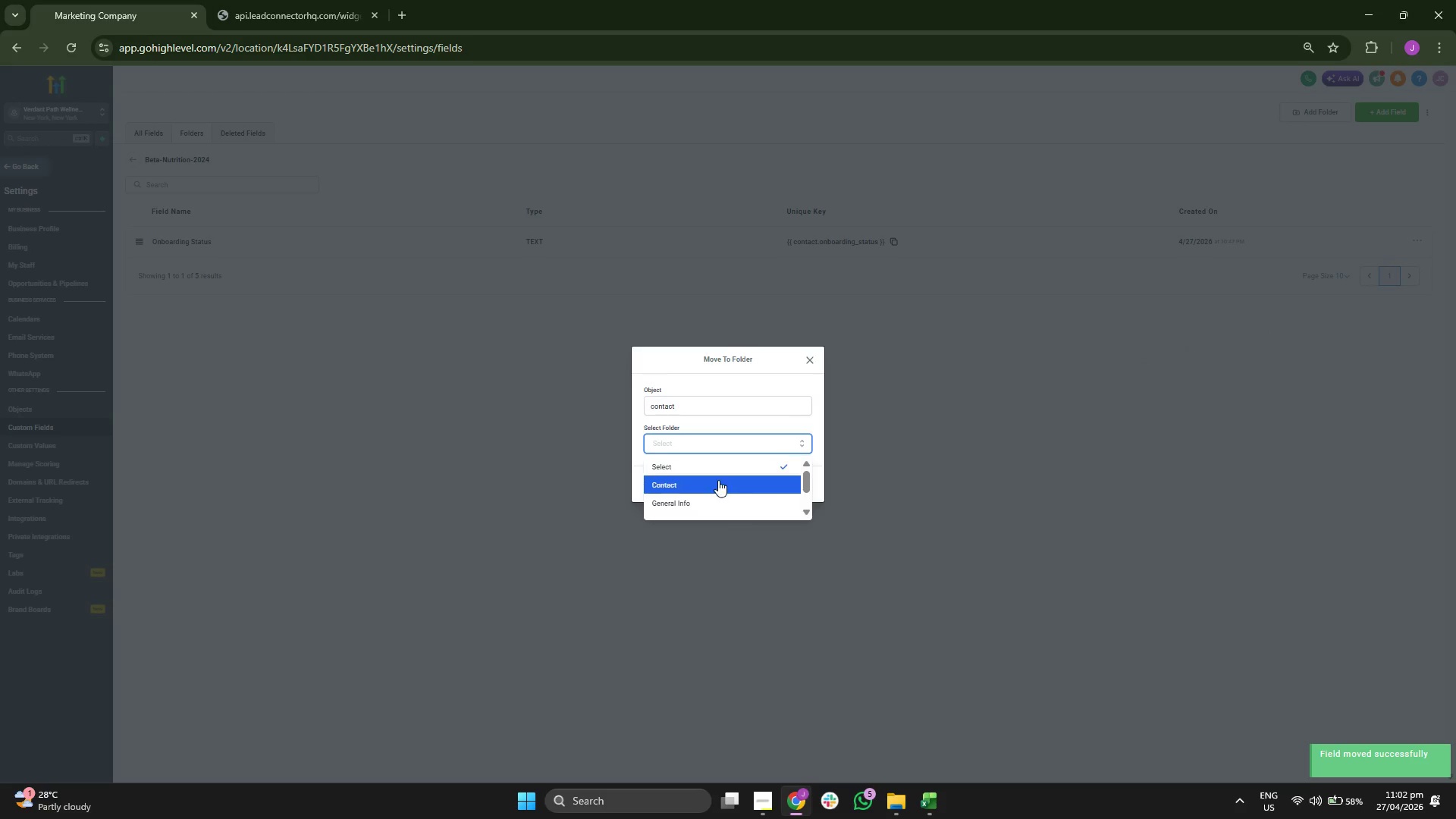 
left_click([718, 480])
 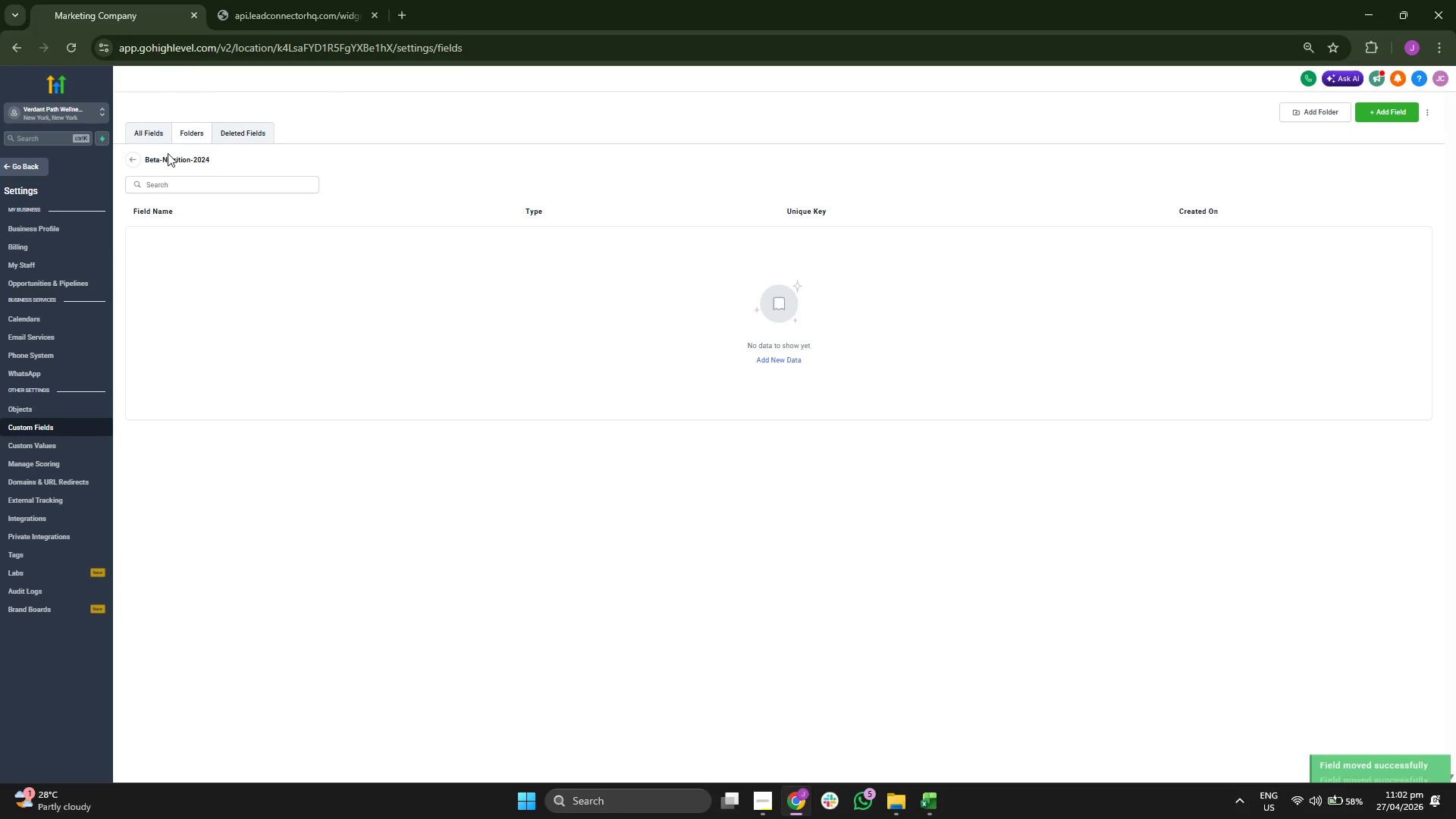 
left_click([133, 154])
 